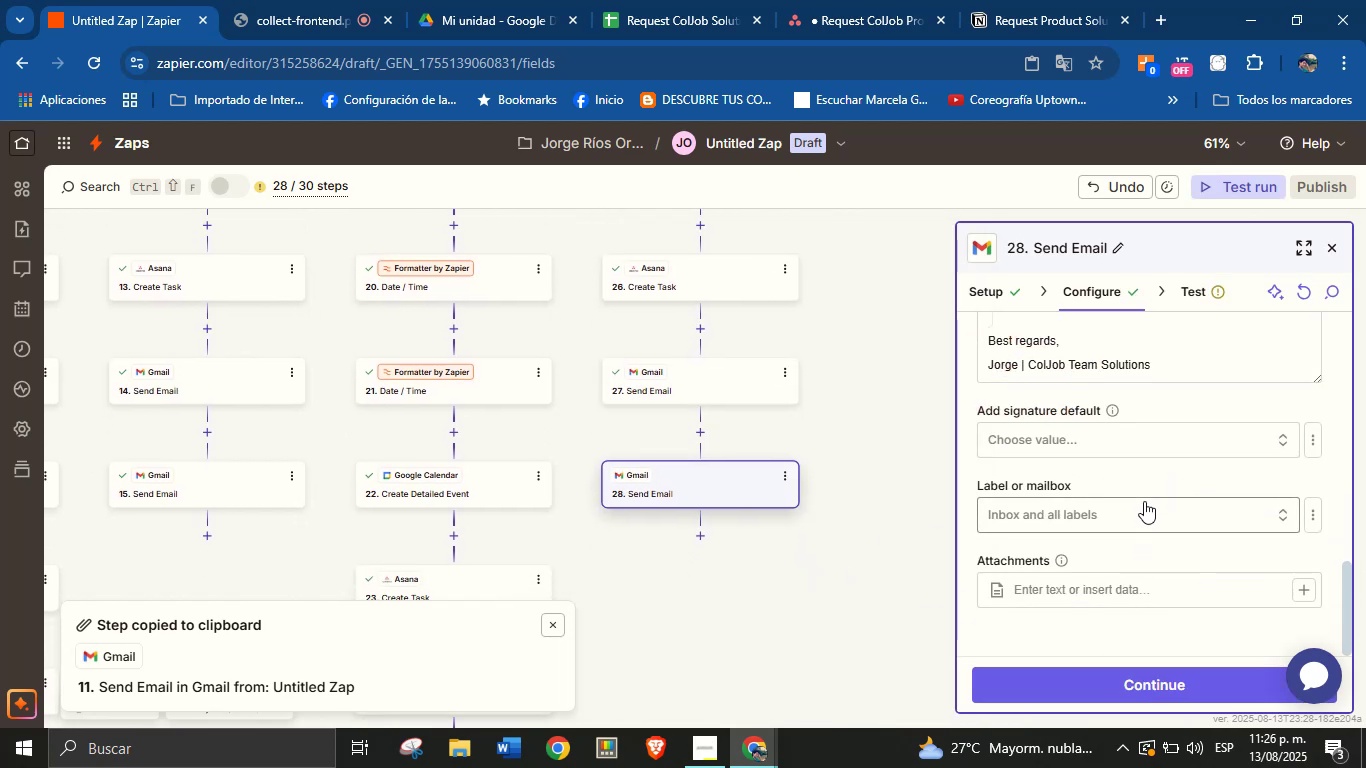 
scroll: coordinate [1145, 490], scroll_direction: up, amount: 1.0
 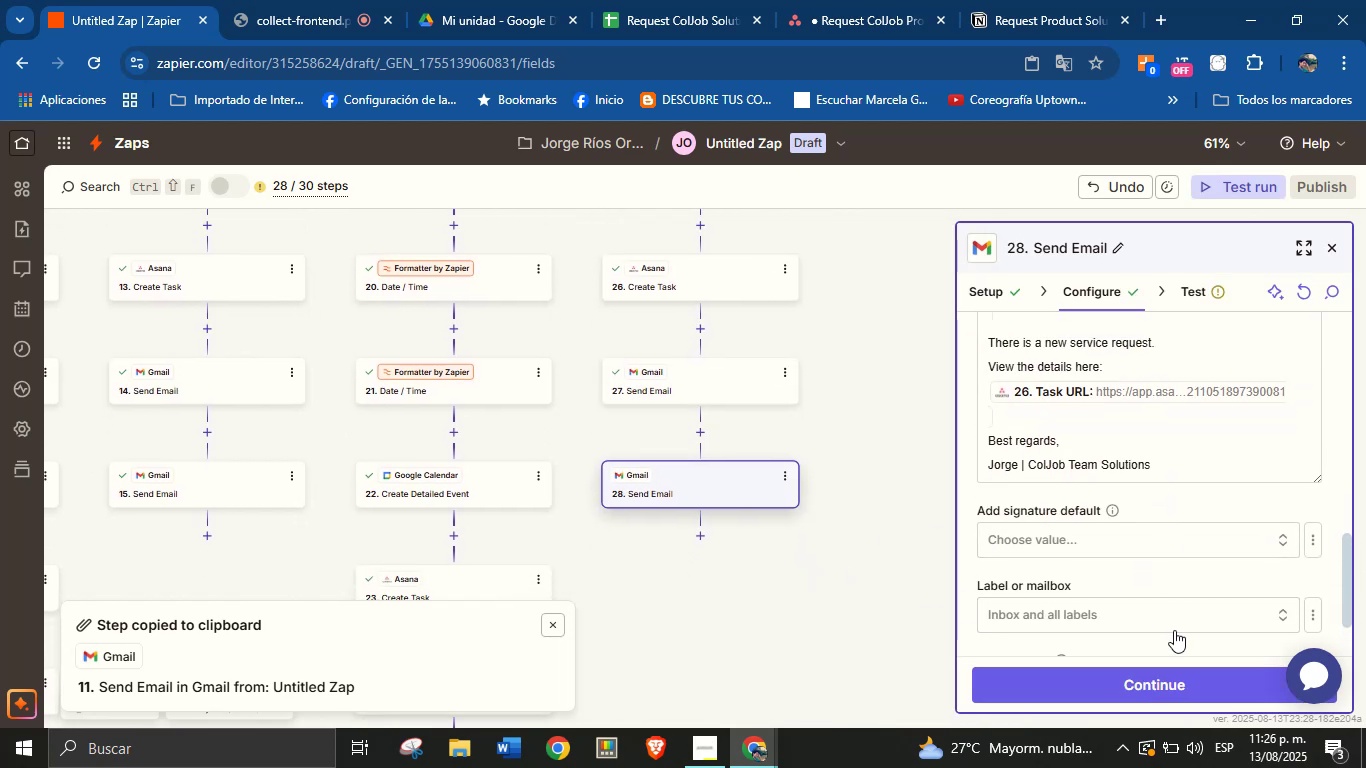 
left_click([1176, 692])
 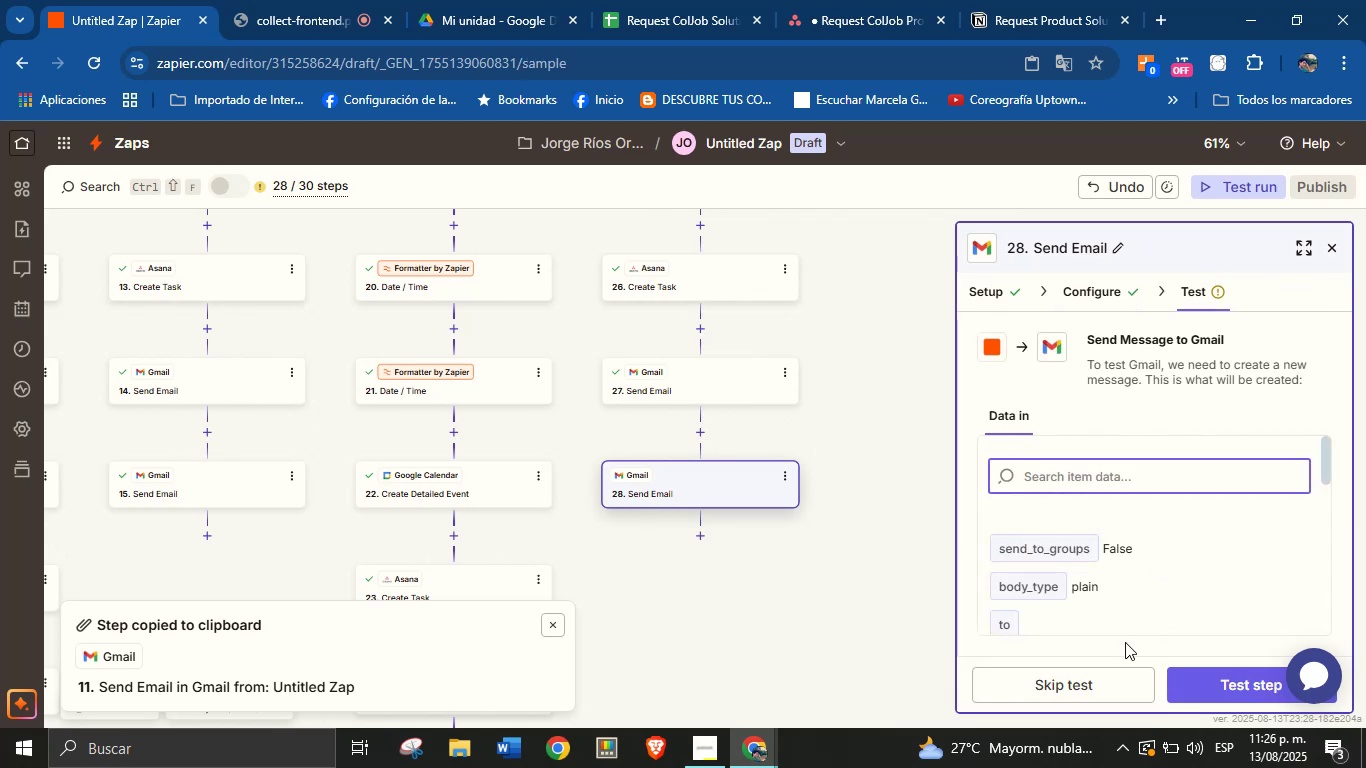 
left_click([1202, 678])
 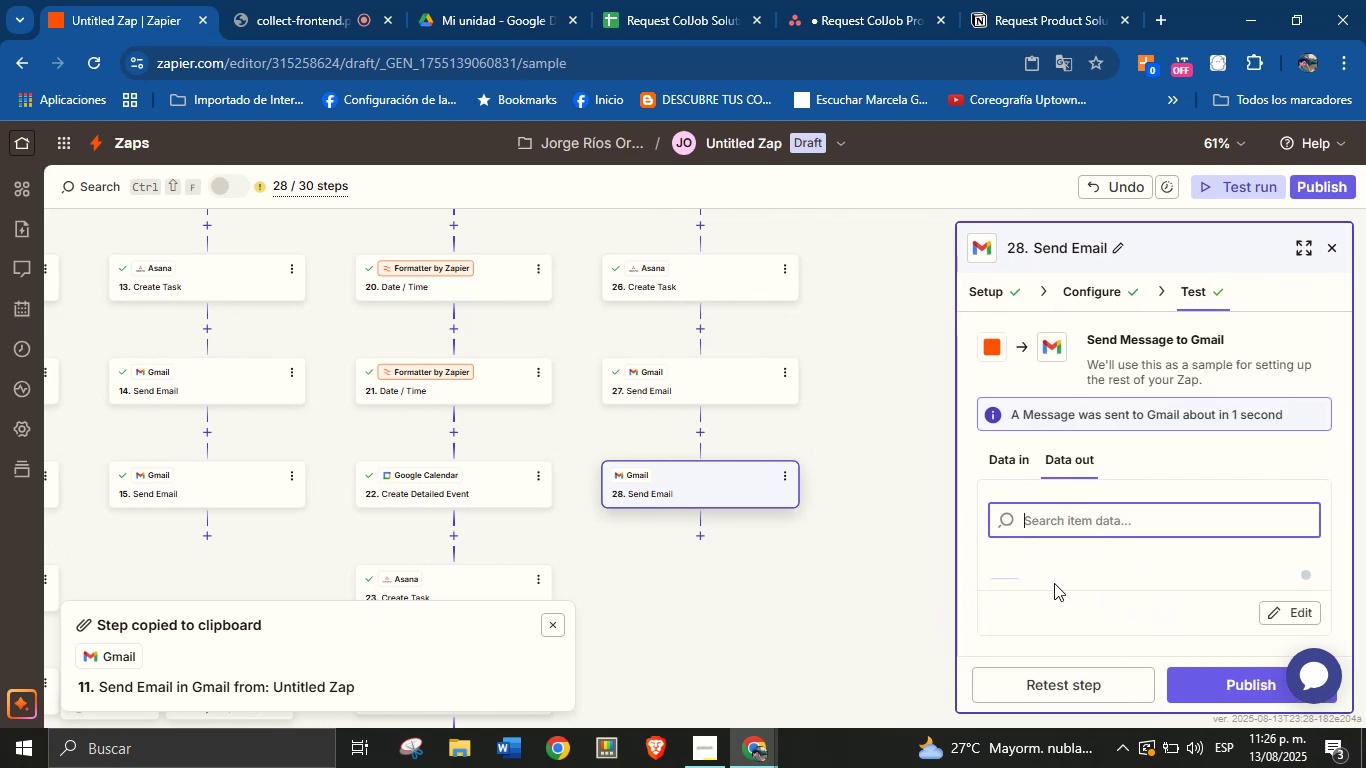 
wait(7.39)
 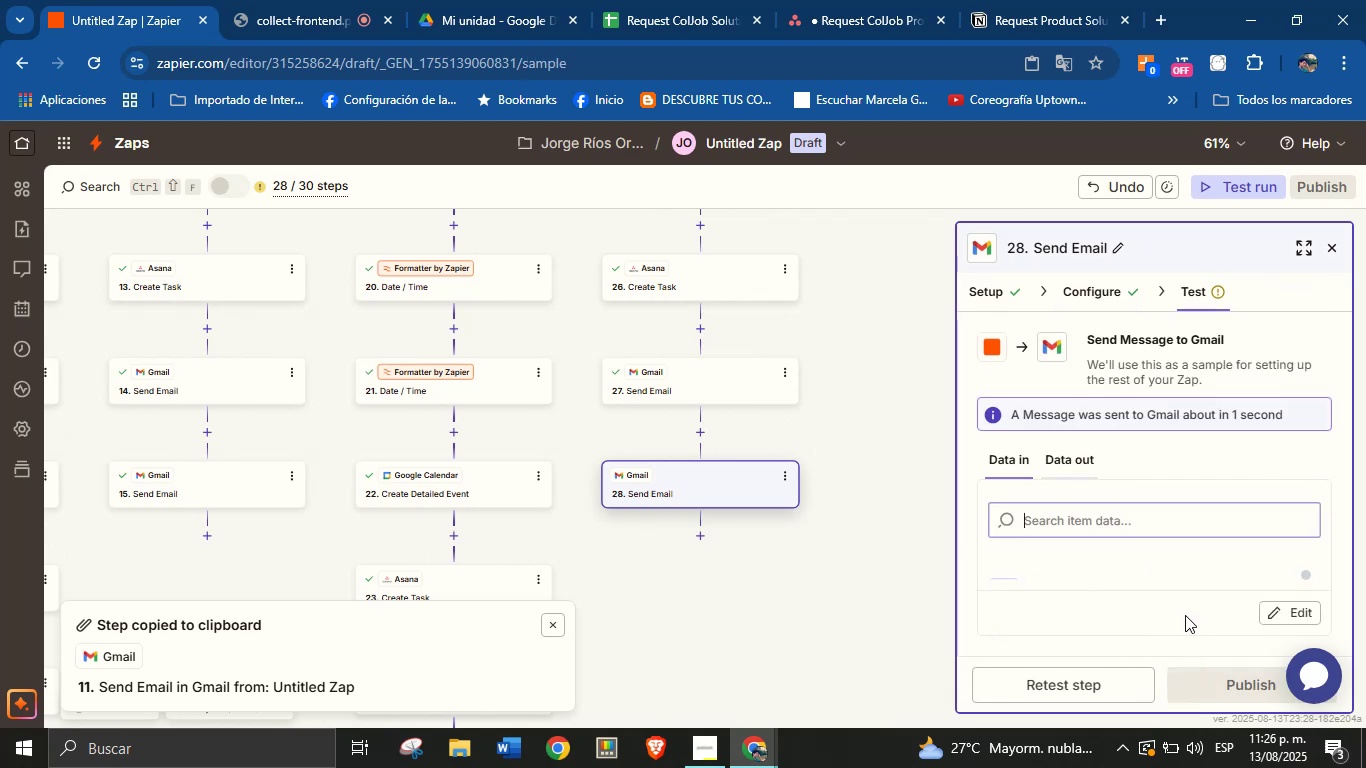 
left_click_drag(start_coordinate=[778, 608], to_coordinate=[793, 515])
 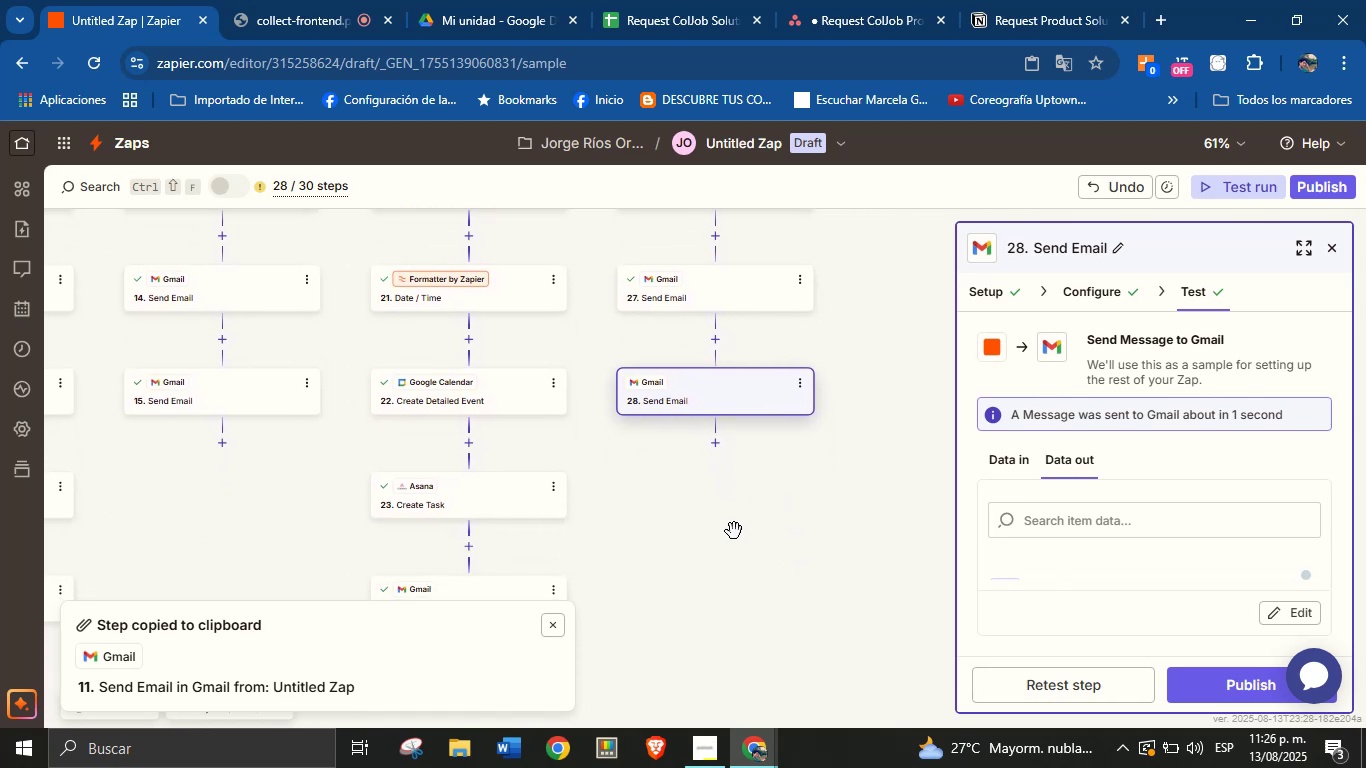 
left_click_drag(start_coordinate=[734, 534], to_coordinate=[741, 451])
 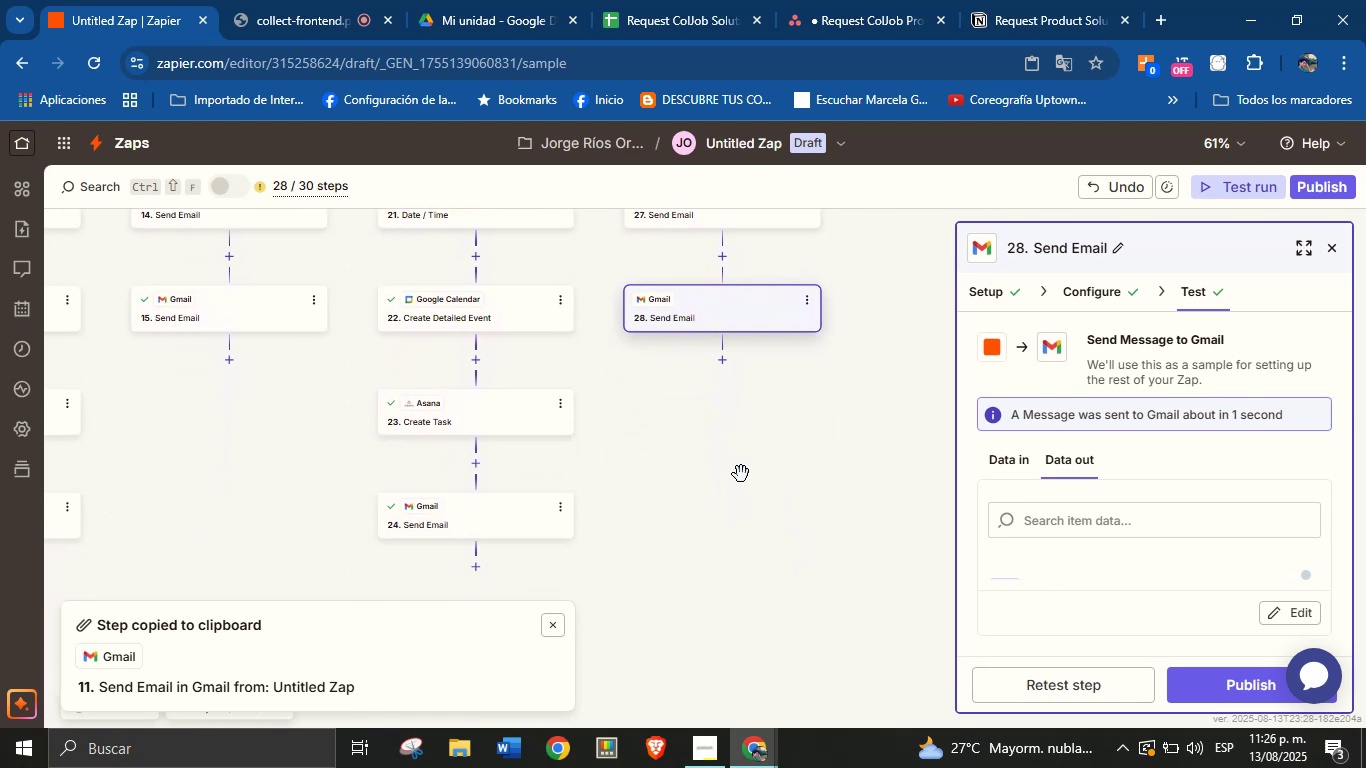 
left_click_drag(start_coordinate=[736, 517], to_coordinate=[734, 469])
 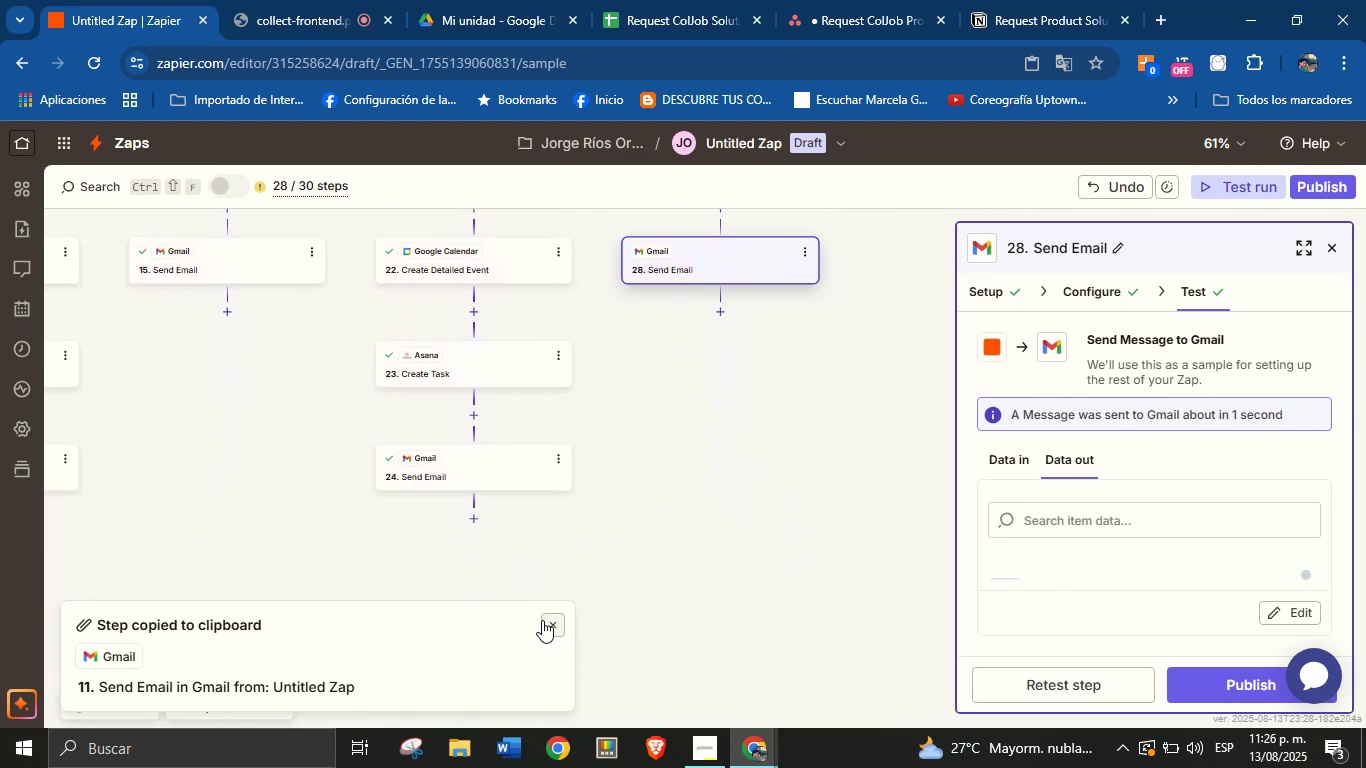 
left_click([551, 622])
 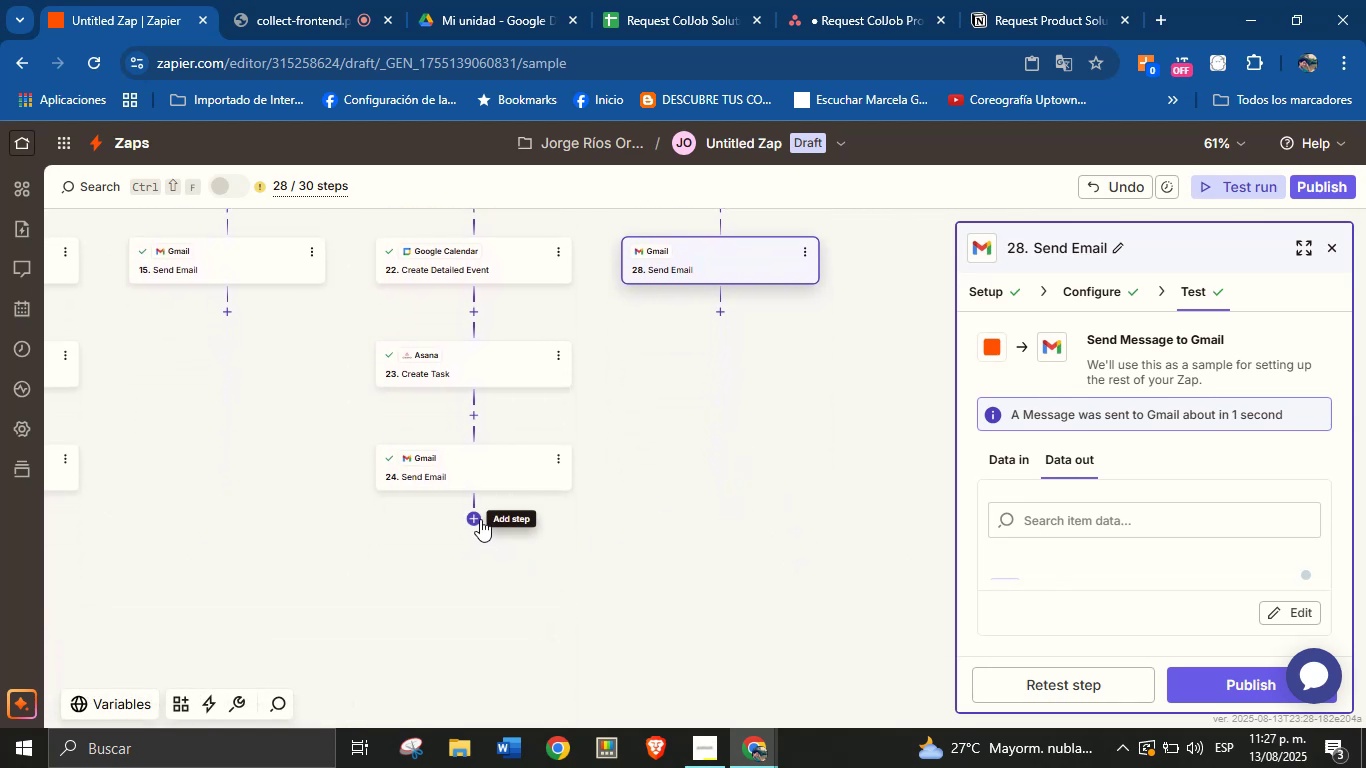 
left_click([480, 517])
 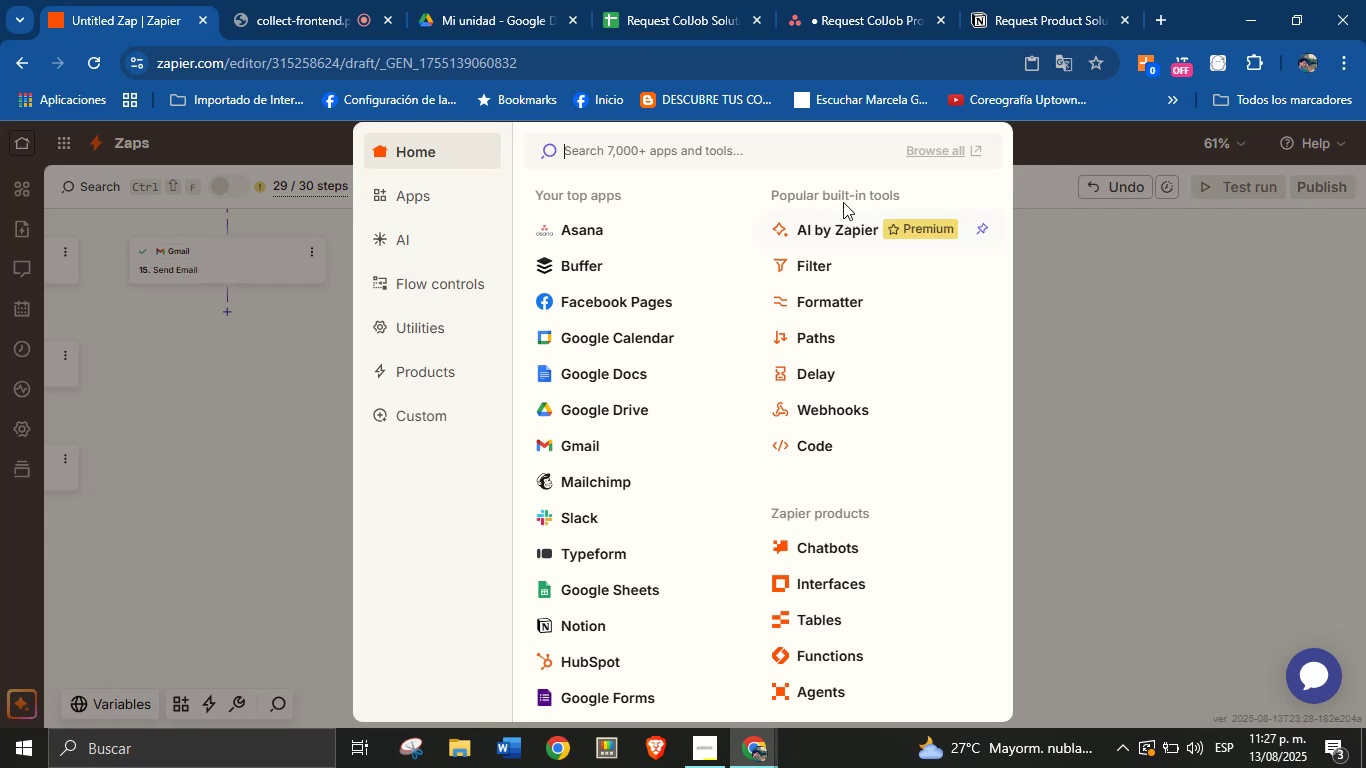 
left_click([1064, 275])
 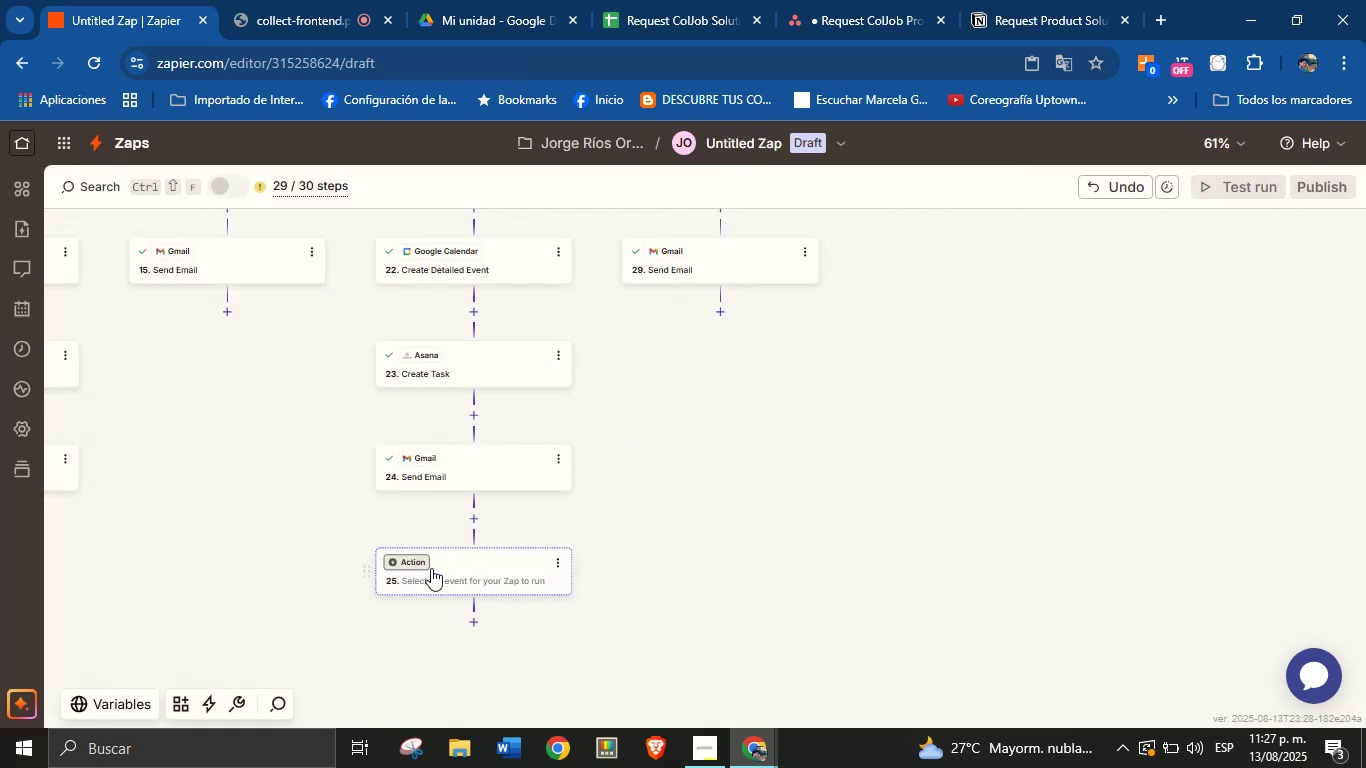 
left_click([406, 556])
 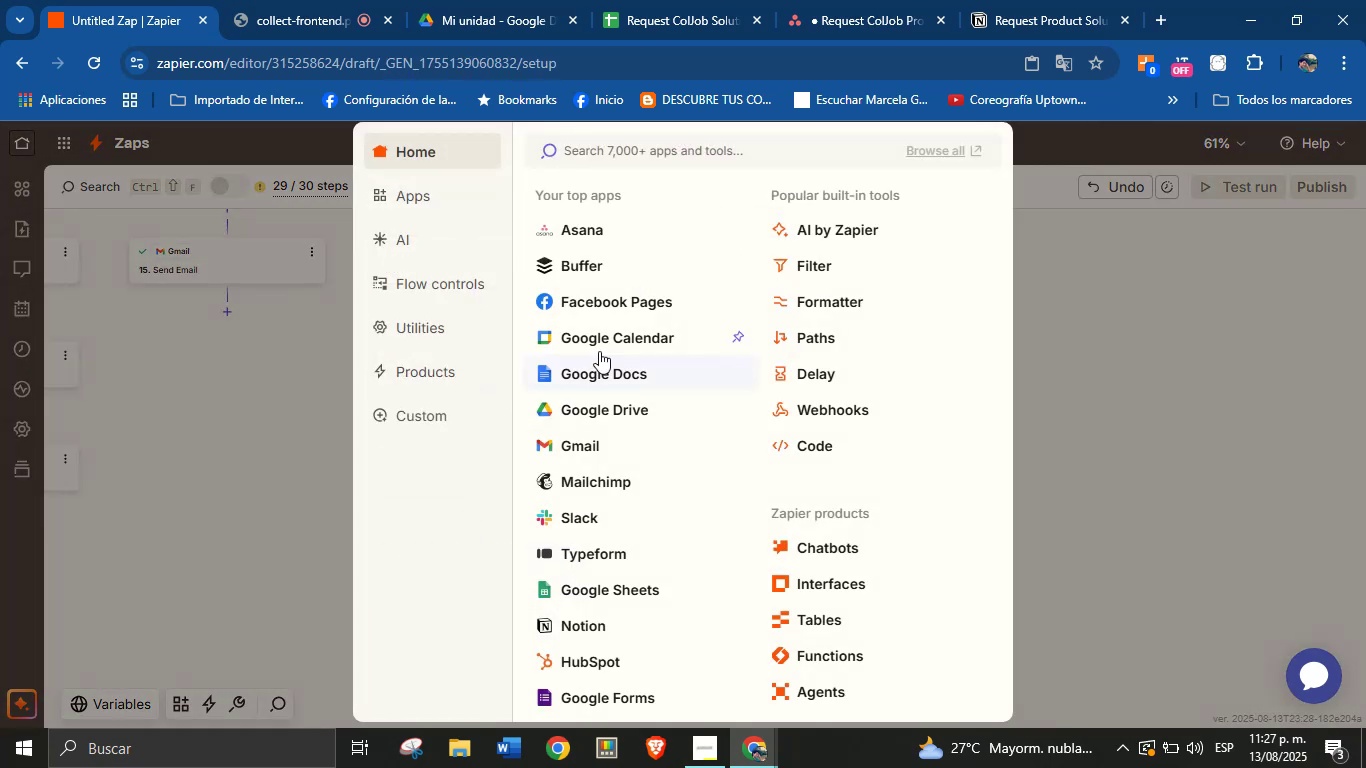 
left_click([559, 514])
 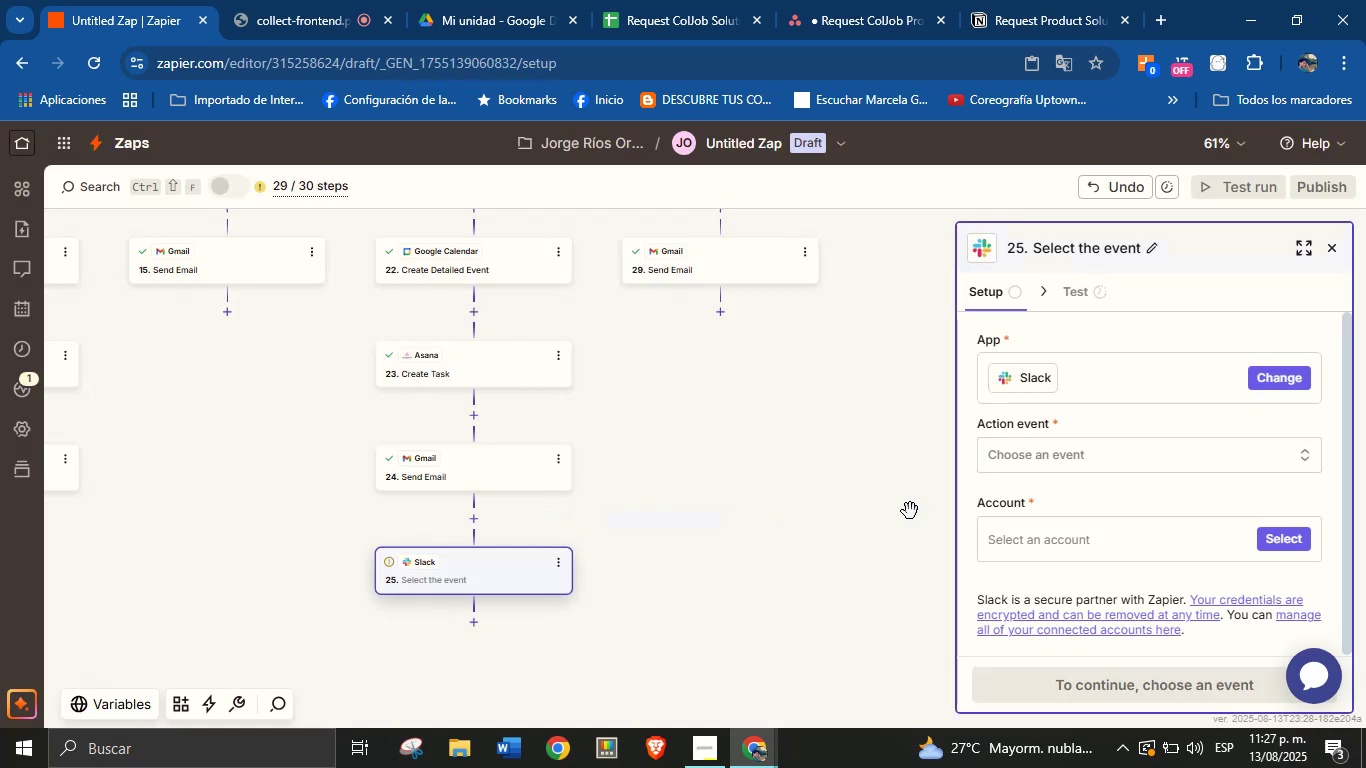 
left_click([1068, 450])
 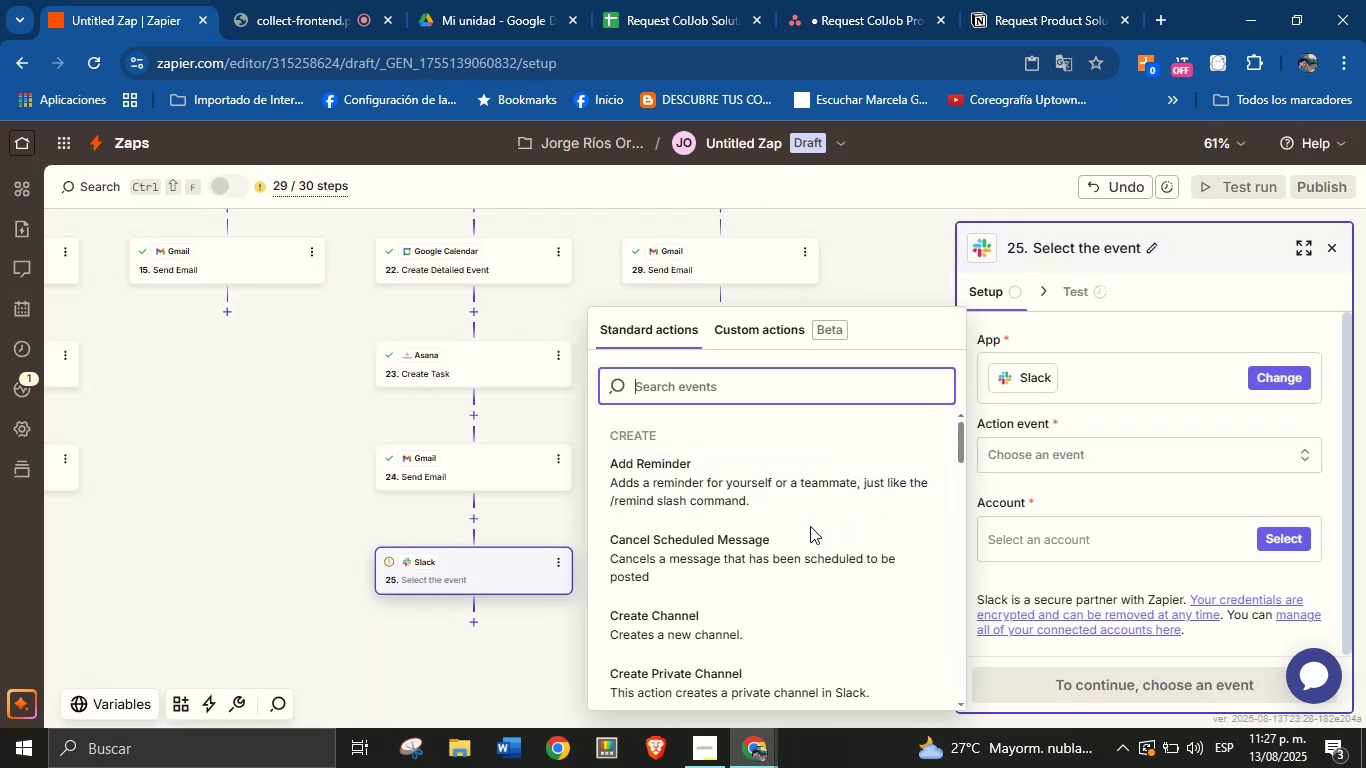 
scroll: coordinate [811, 528], scroll_direction: down, amount: 2.0
 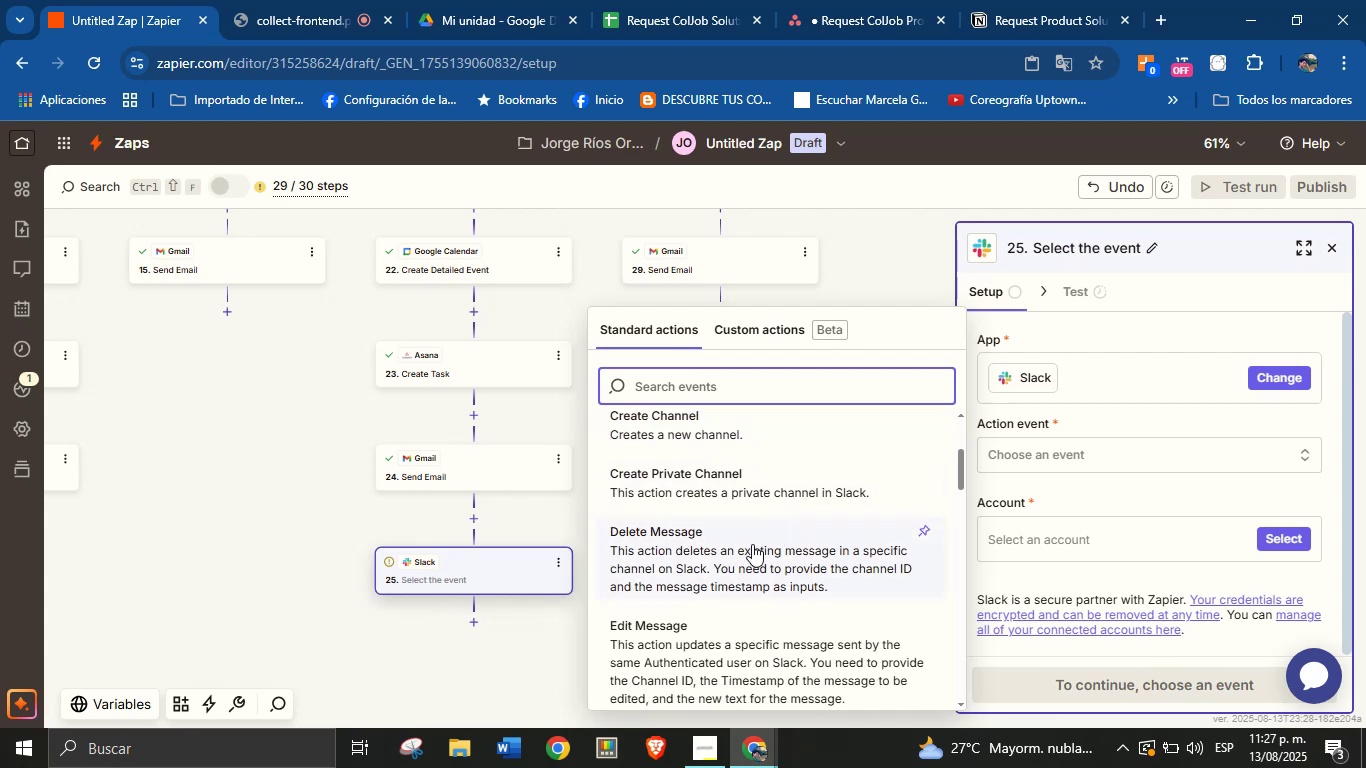 
scroll: coordinate [744, 493], scroll_direction: up, amount: 2.0
 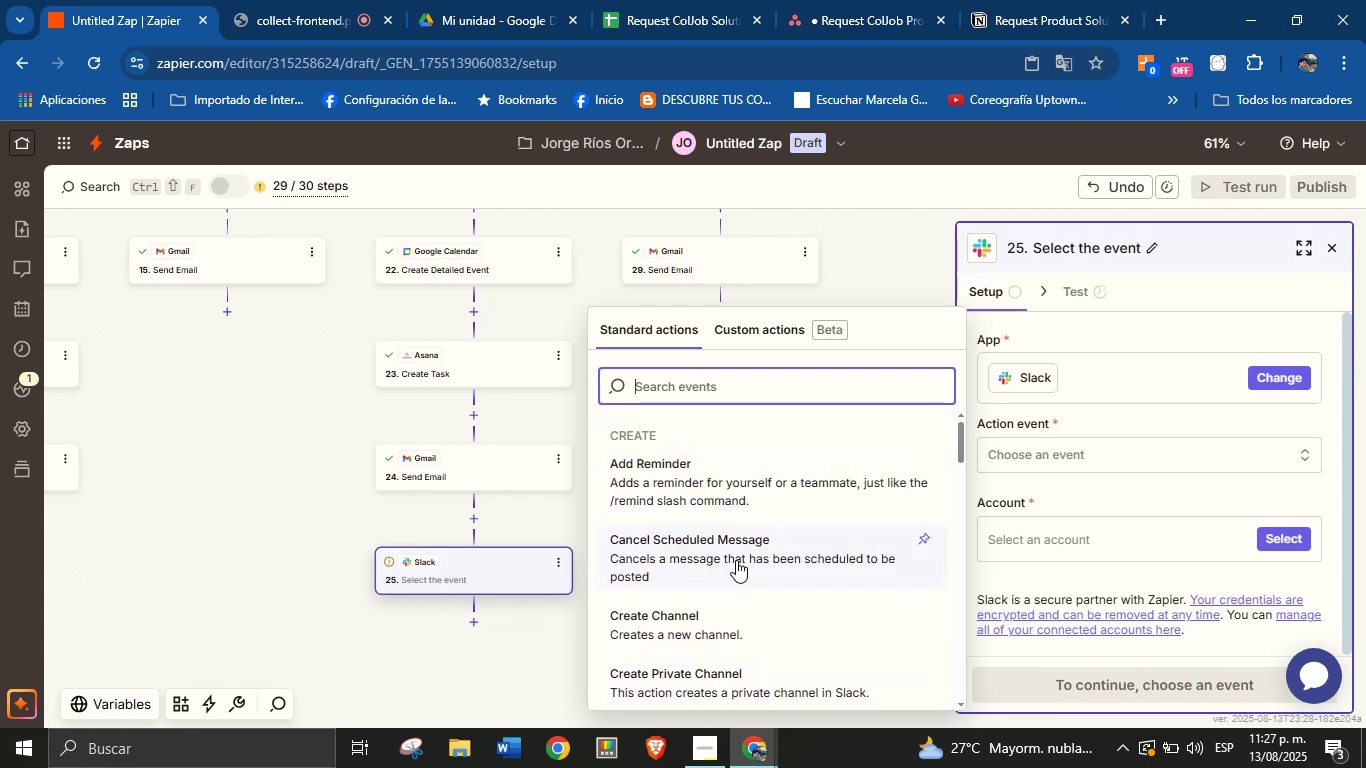 
scroll: coordinate [736, 536], scroll_direction: down, amount: 3.0
 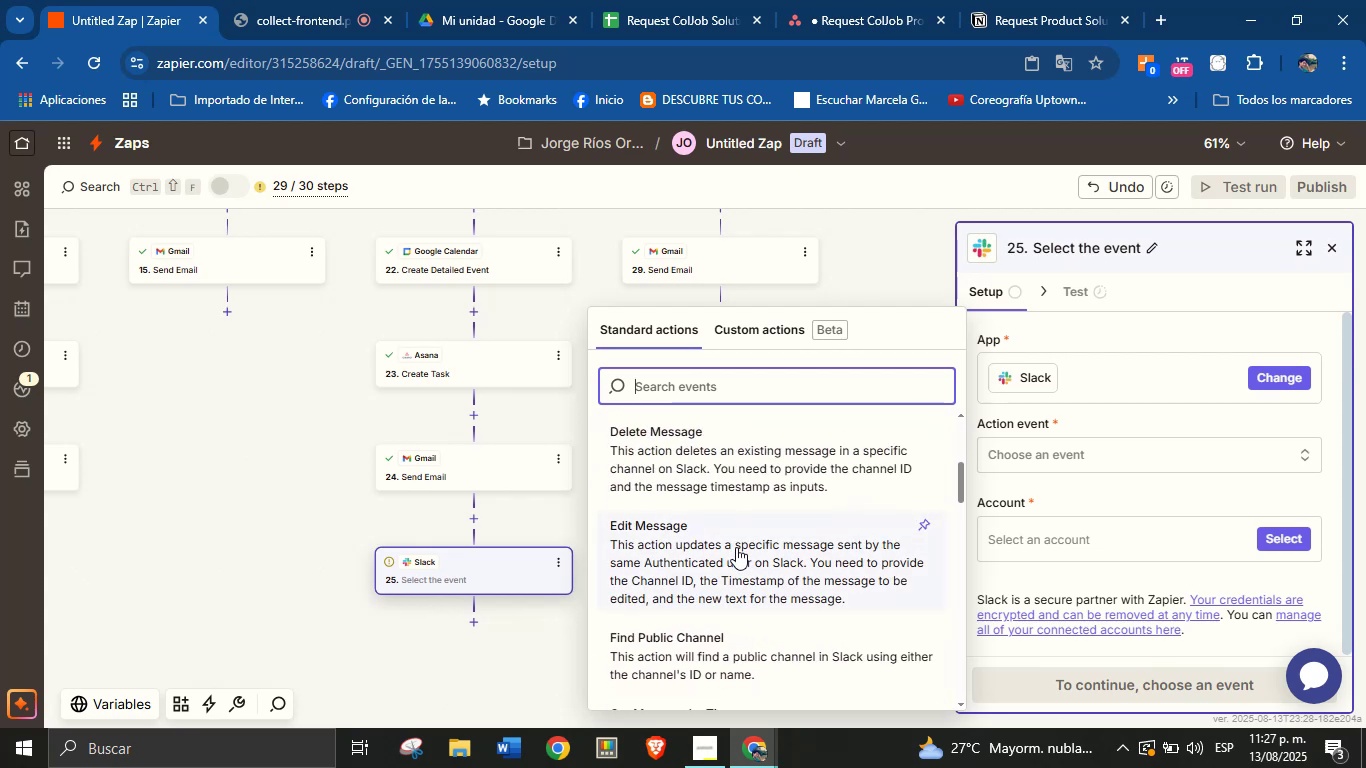 
scroll: coordinate [731, 502], scroll_direction: up, amount: 2.0
 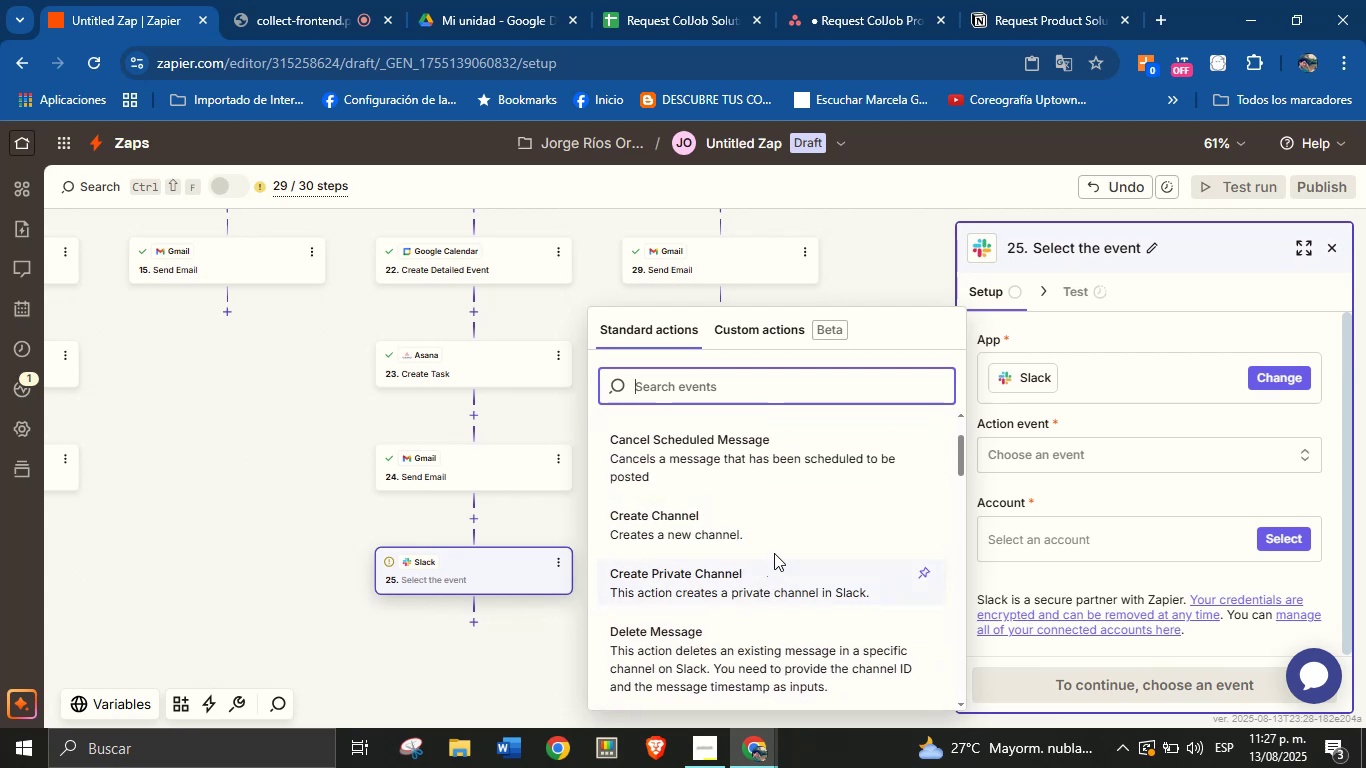 
scroll: coordinate [758, 546], scroll_direction: down, amount: 2.0
 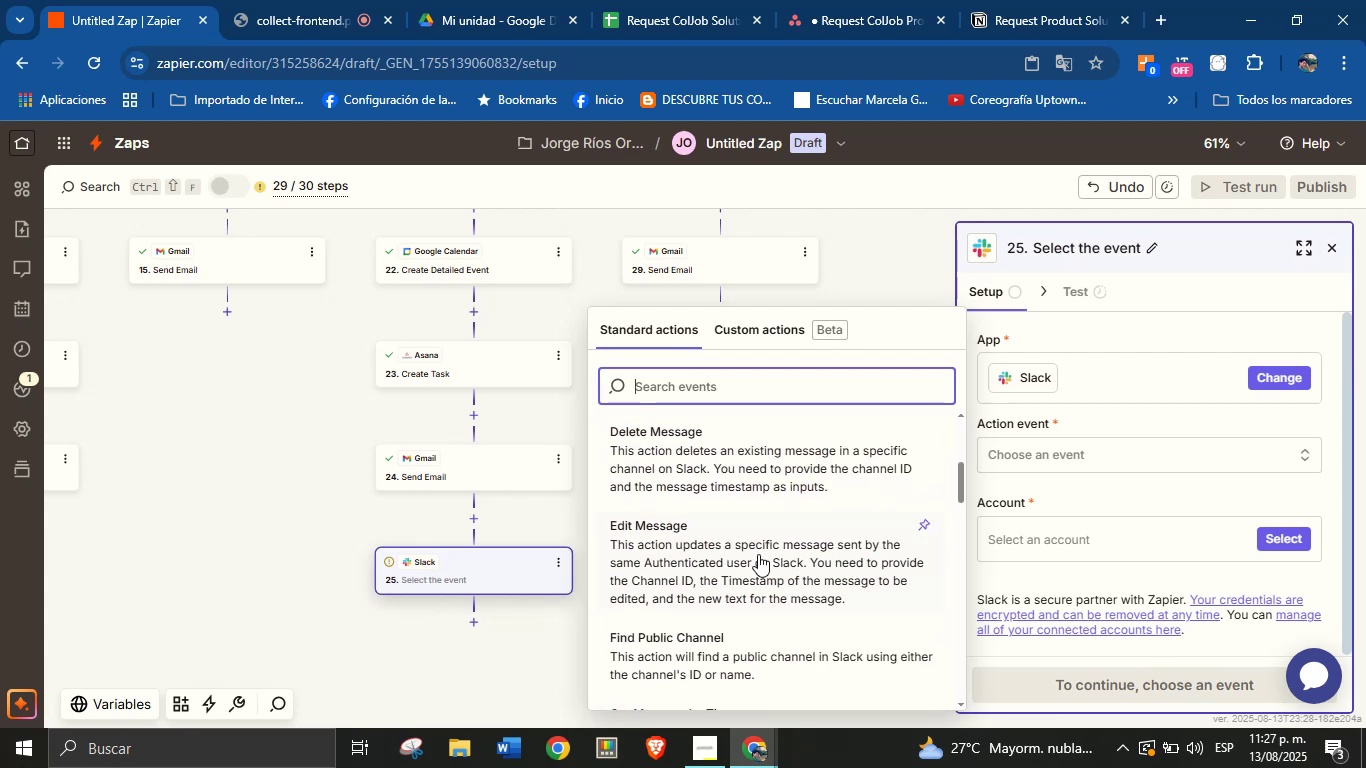 
scroll: coordinate [758, 556], scroll_direction: none, amount: 0.0
 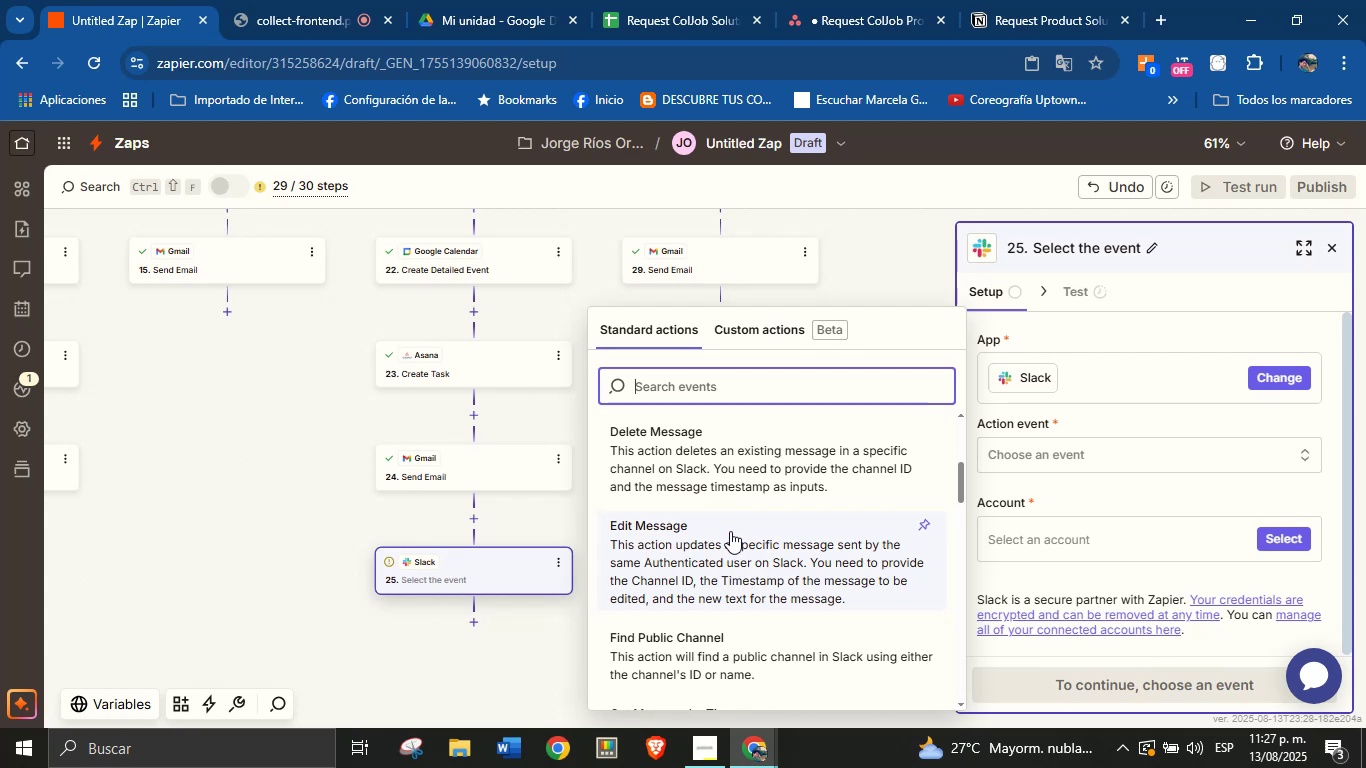 
scroll: coordinate [752, 526], scroll_direction: up, amount: 1.0
 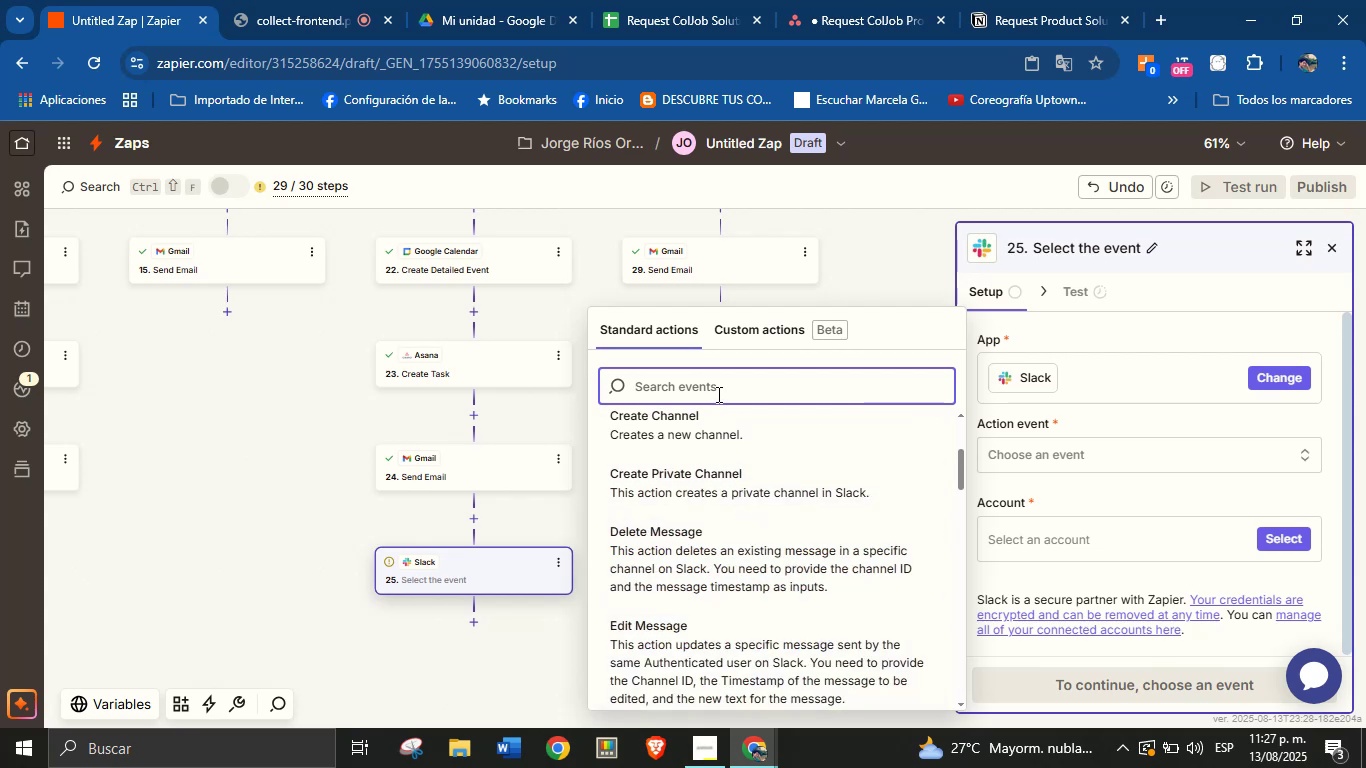 
type(send)
 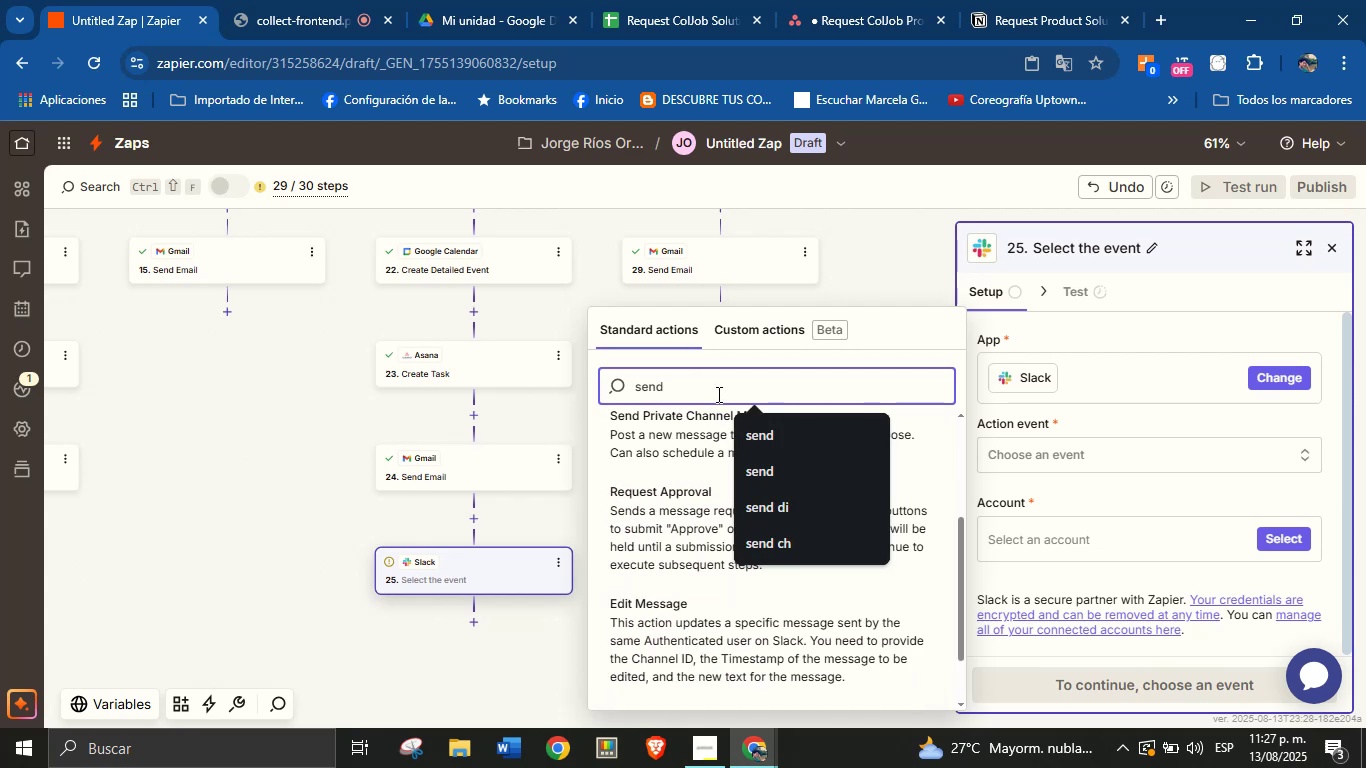 
scroll: coordinate [710, 471], scroll_direction: up, amount: 4.0
 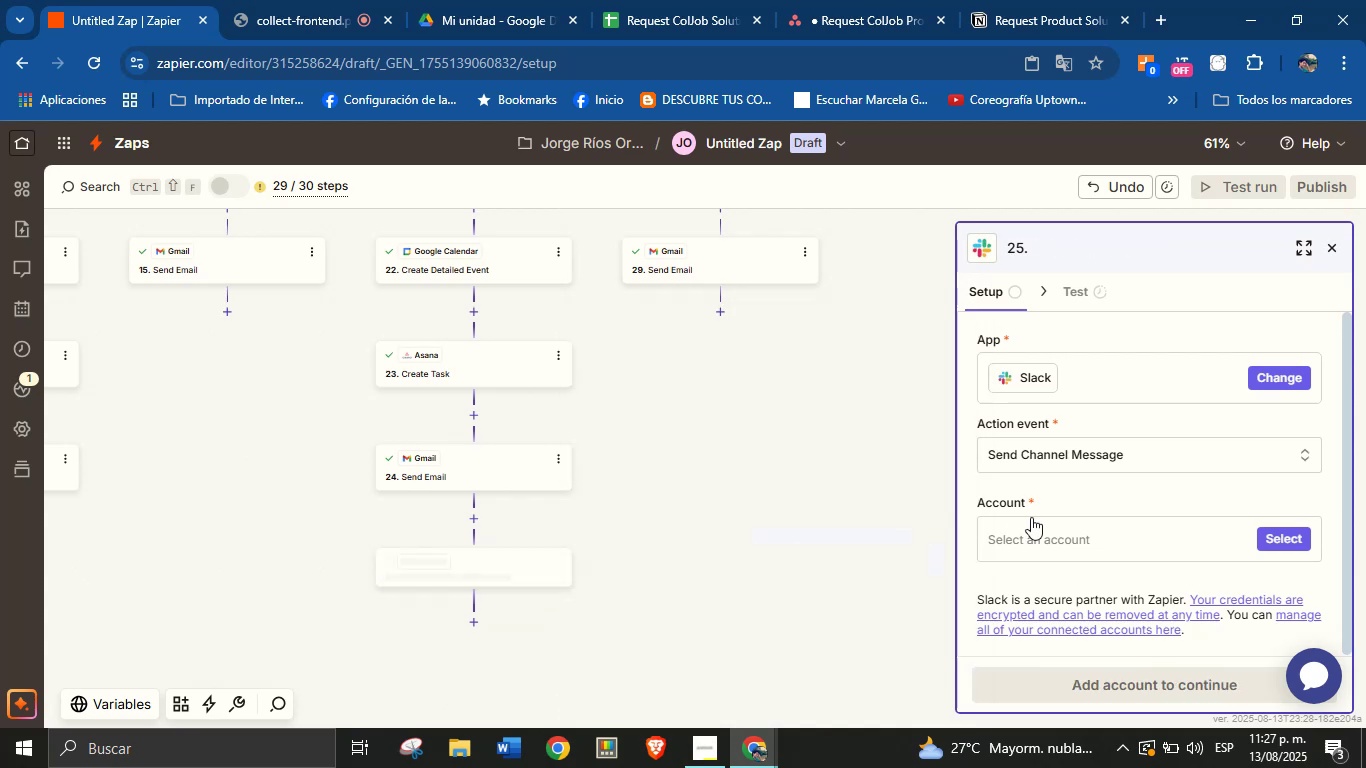 
left_click([1107, 498])
 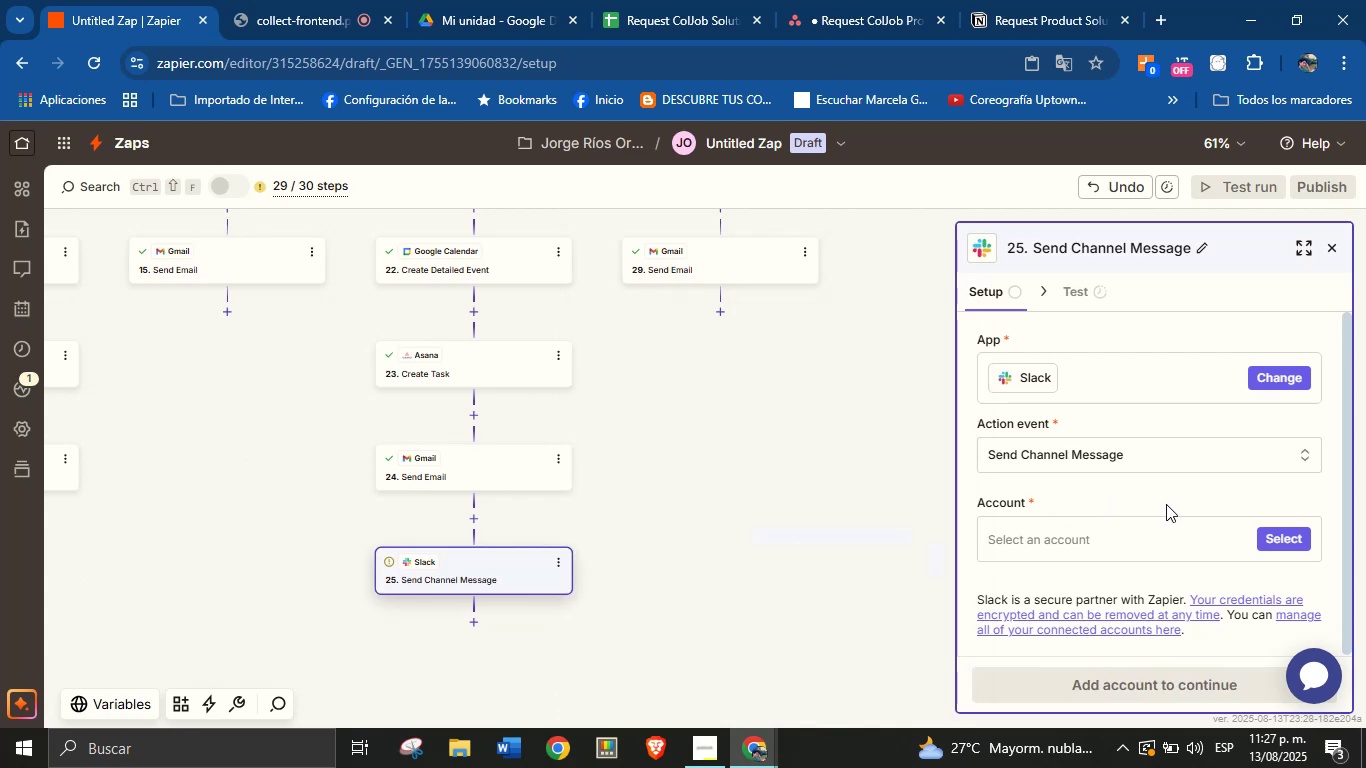 
scroll: coordinate [1180, 504], scroll_direction: up, amount: 1.0
 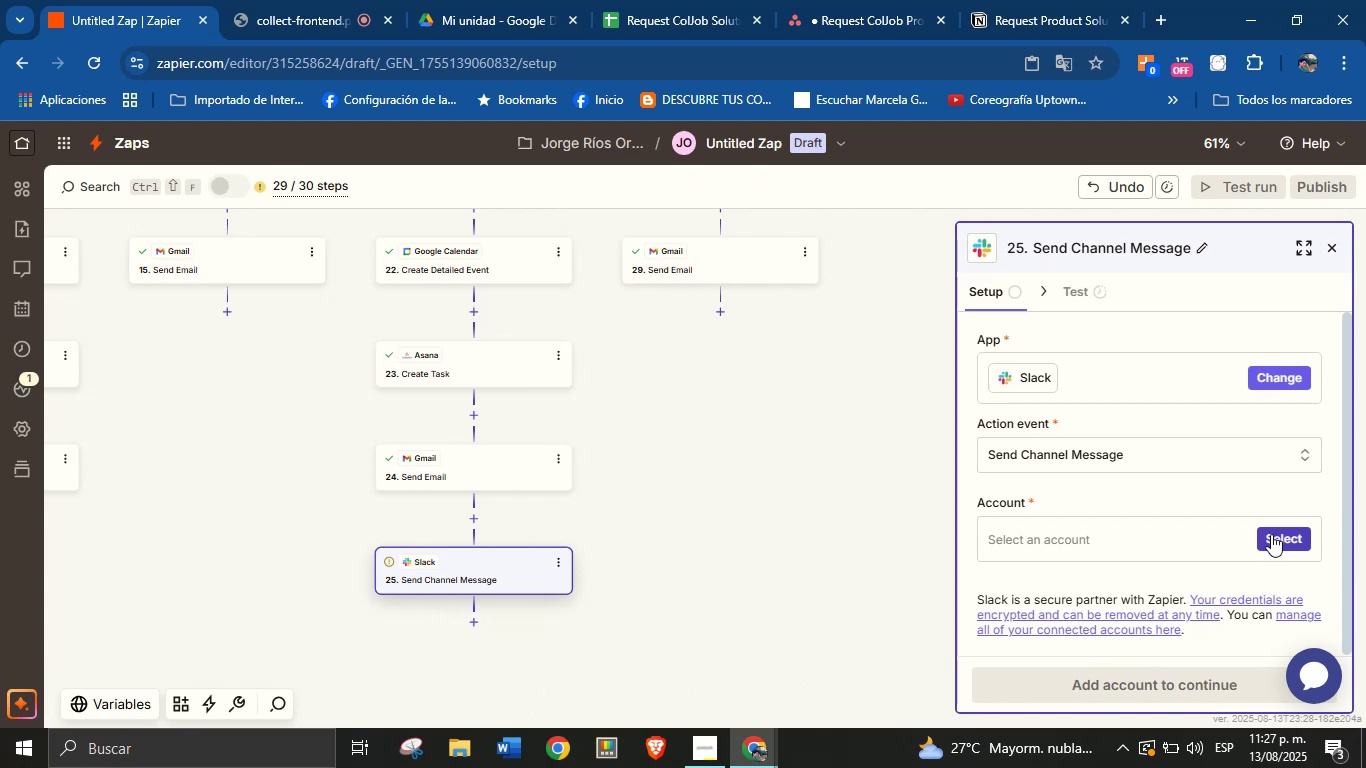 
left_click([1268, 536])
 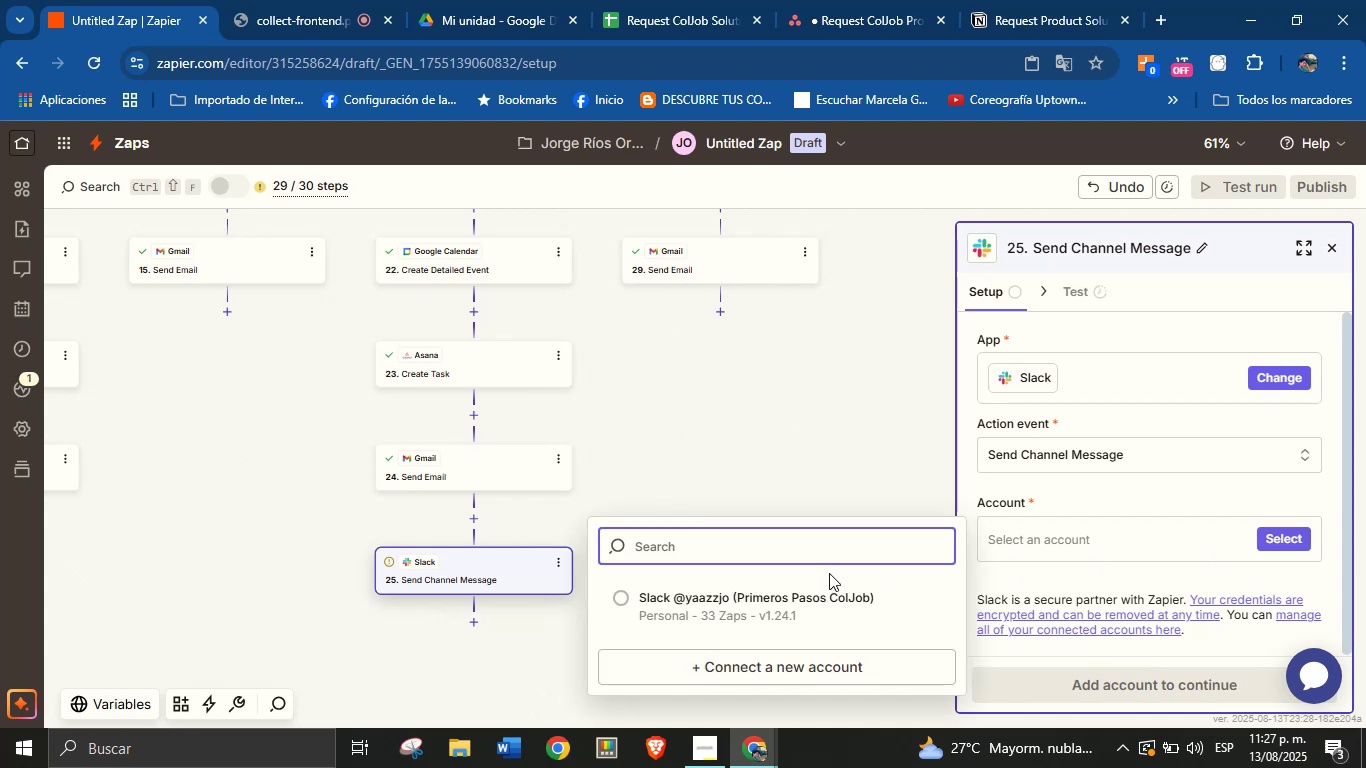 
left_click([799, 587])
 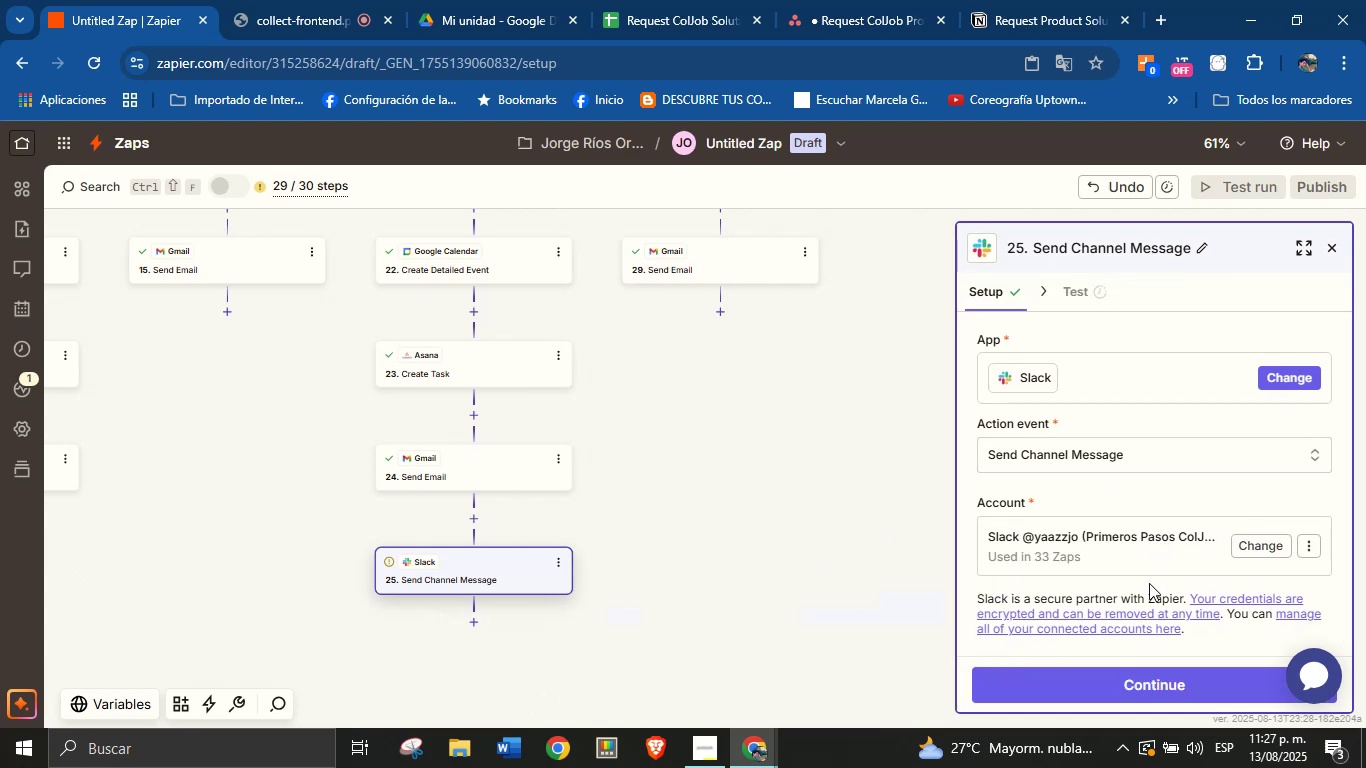 
left_click([1147, 676])
 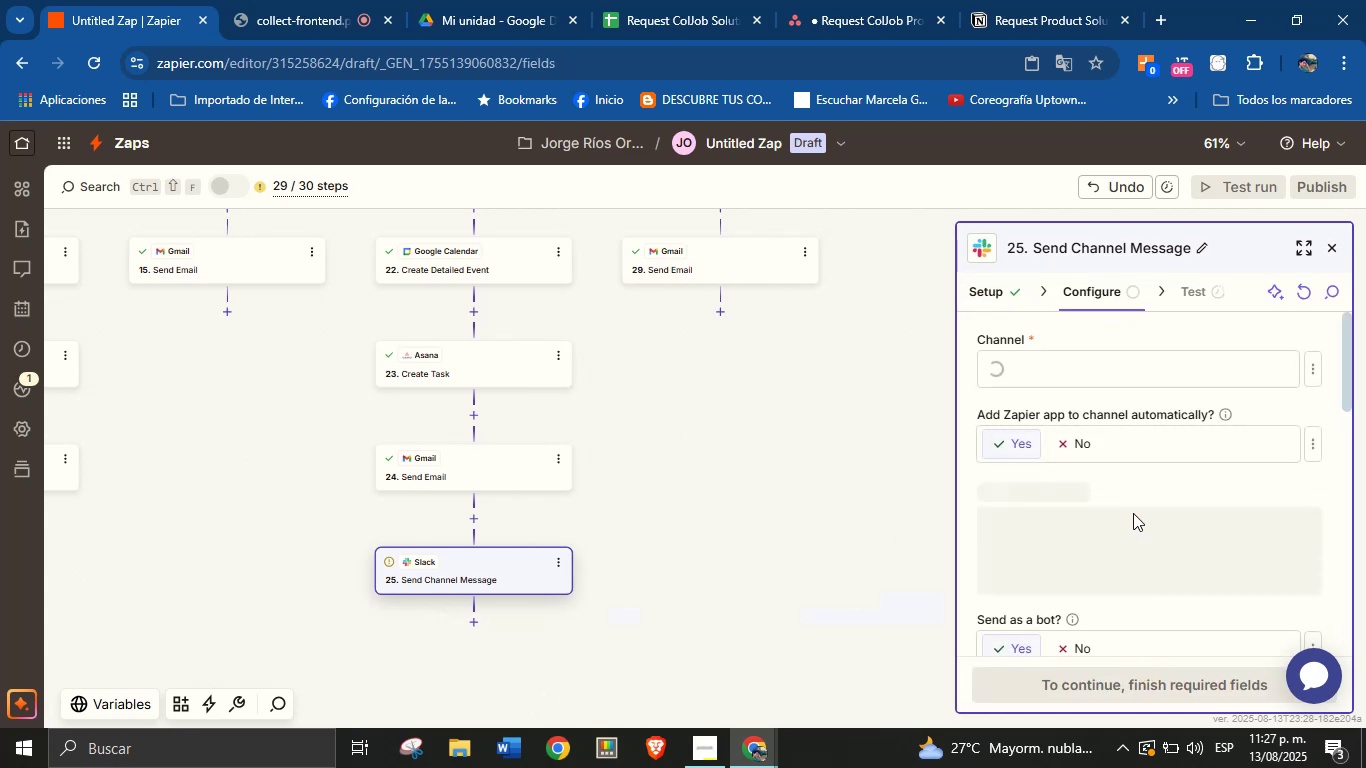 
left_click([1137, 372])
 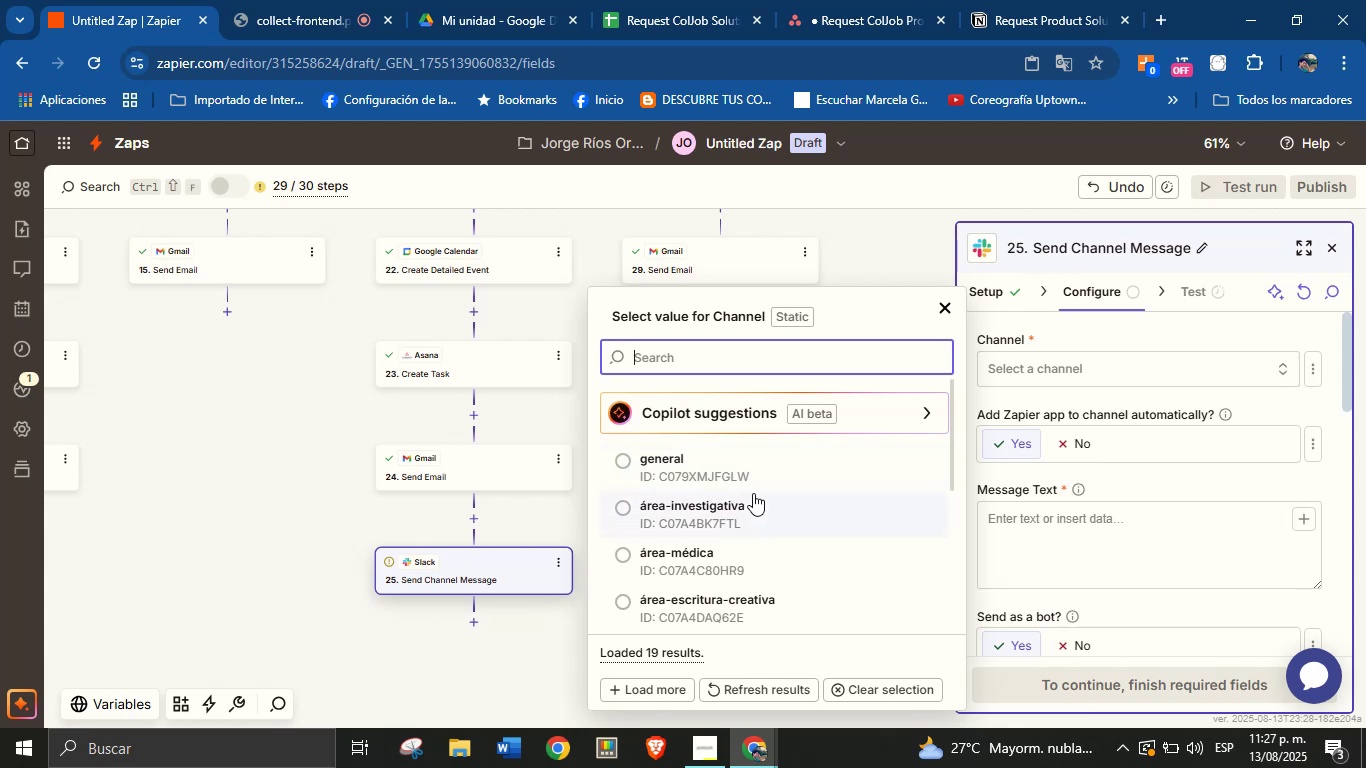 
scroll: coordinate [738, 544], scroll_direction: down, amount: 1.0
 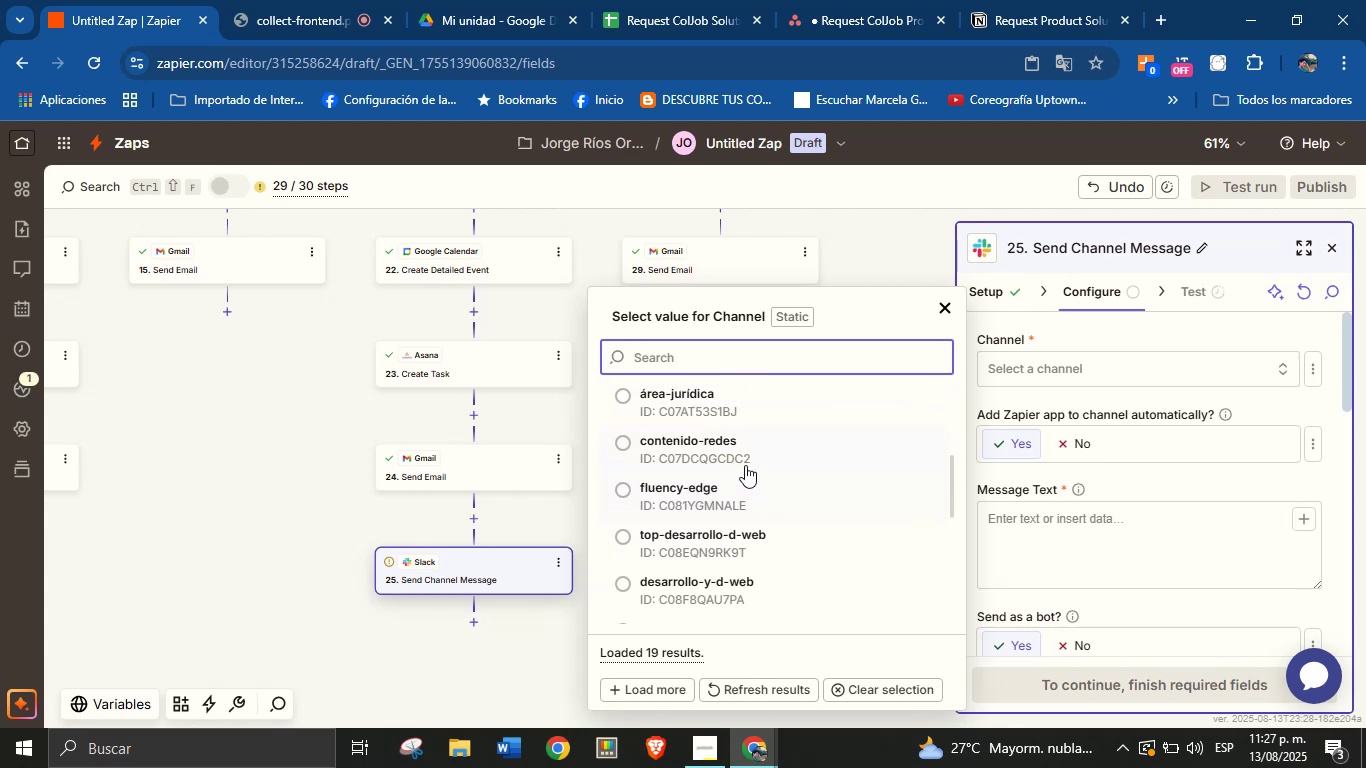 
scroll: coordinate [746, 502], scroll_direction: up, amount: 1.0
 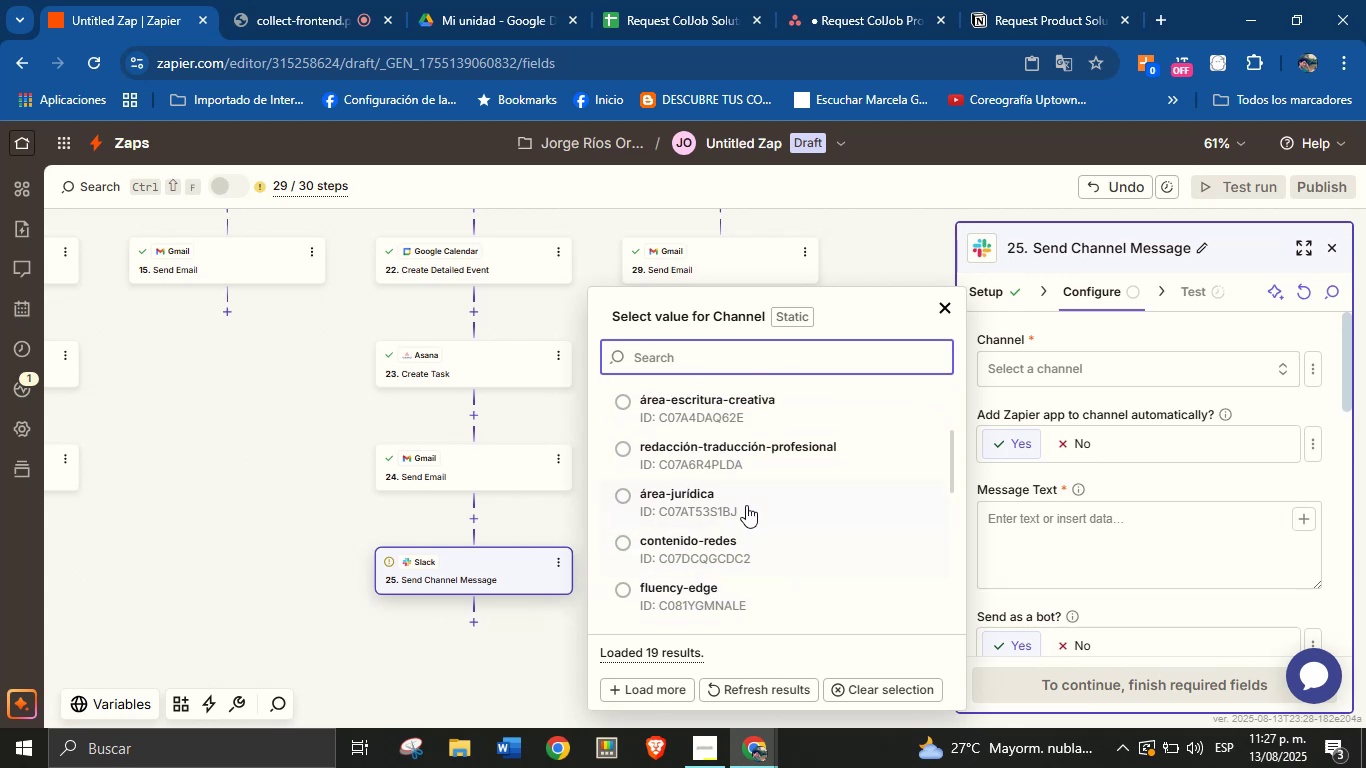 
scroll: coordinate [740, 506], scroll_direction: down, amount: 6.0
 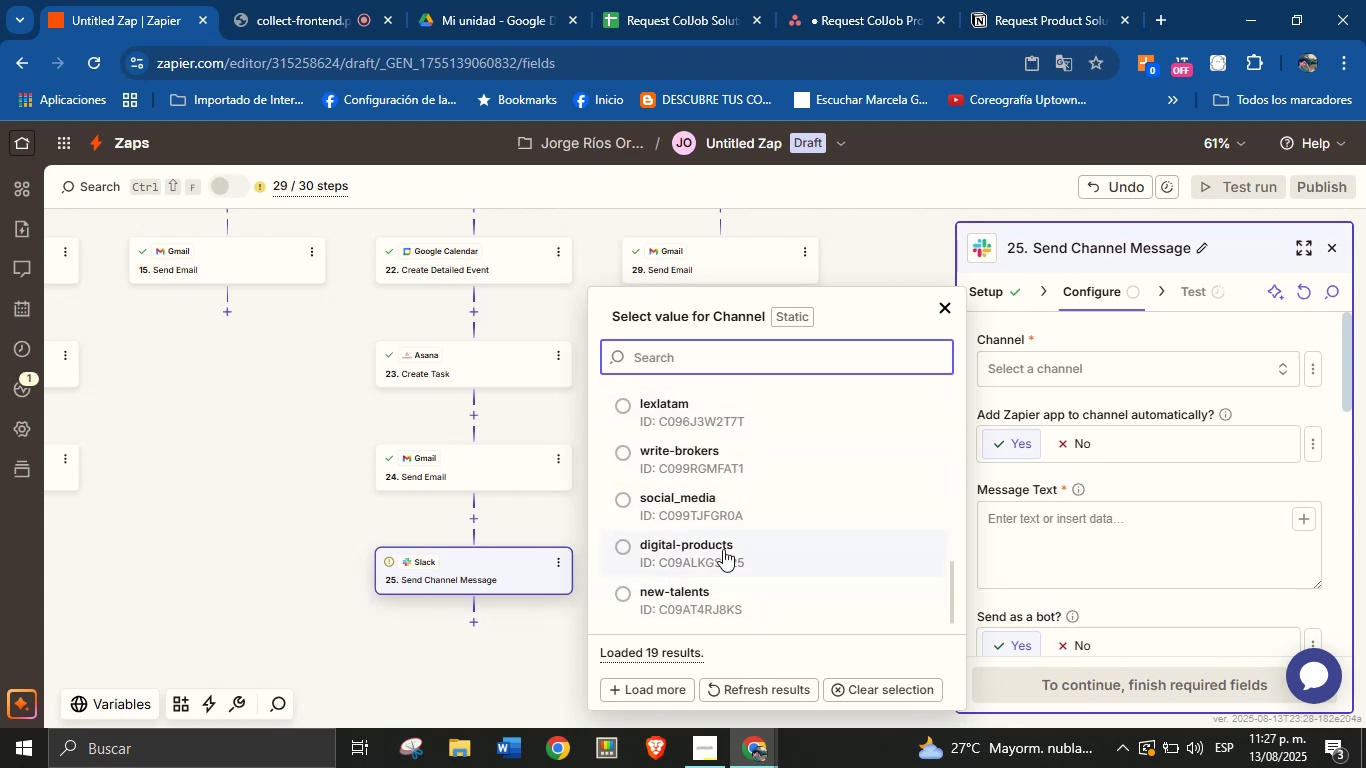 
left_click([723, 549])
 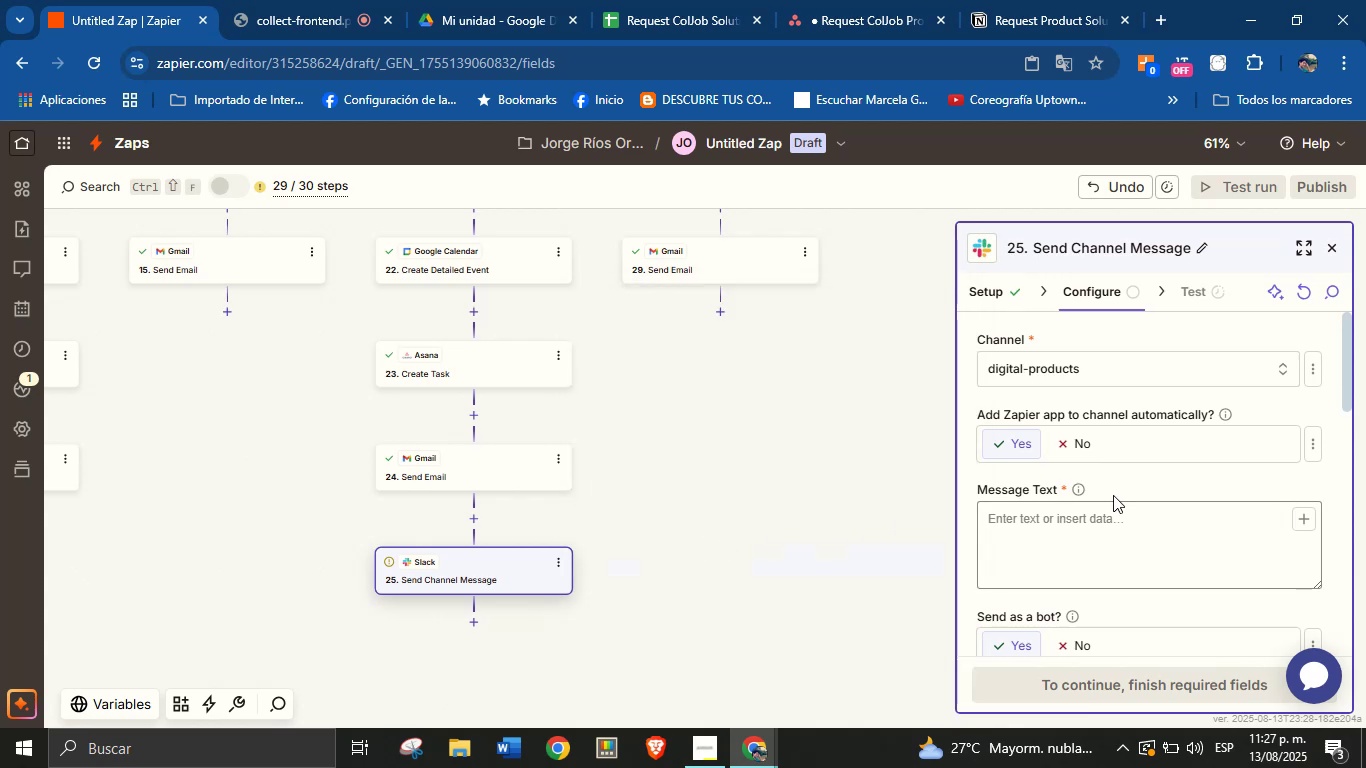 
left_click([1137, 483])
 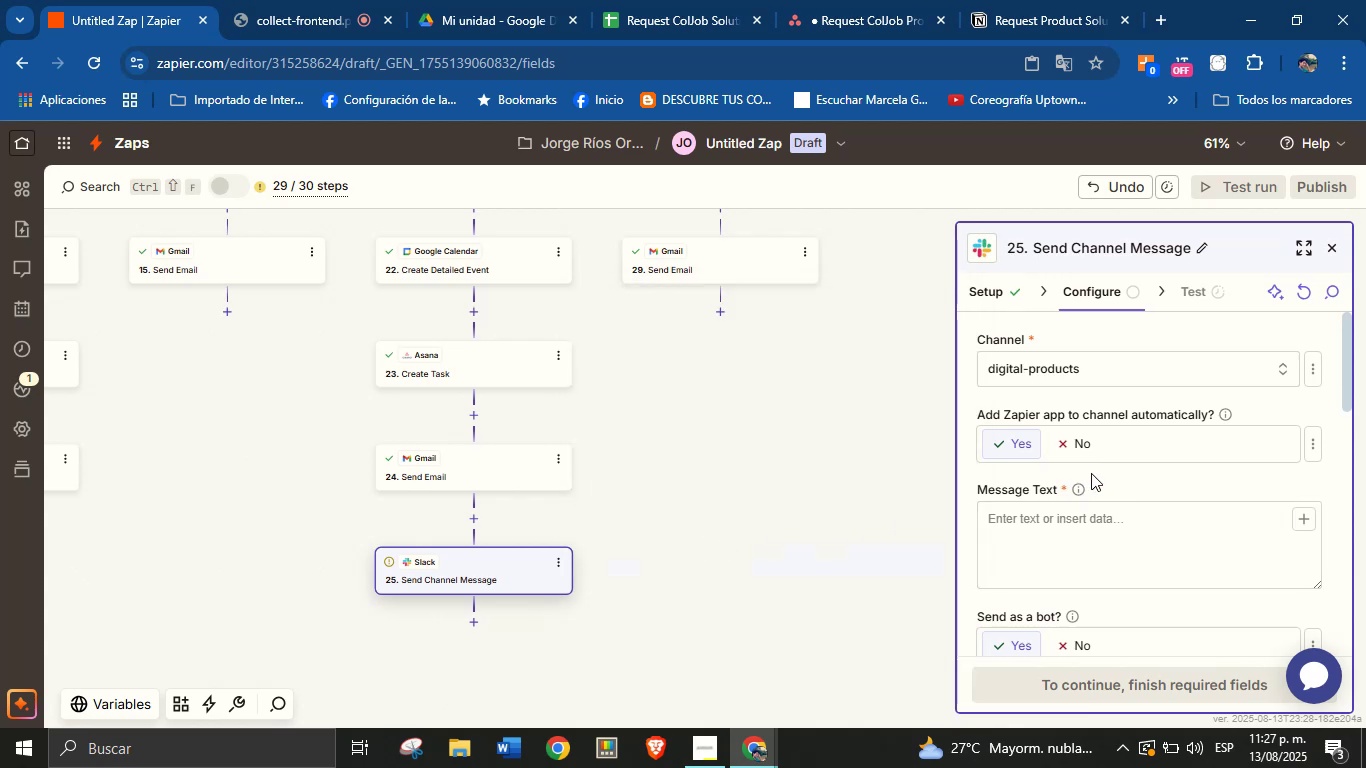 
scroll: coordinate [1139, 476], scroll_direction: up, amount: 1.0
 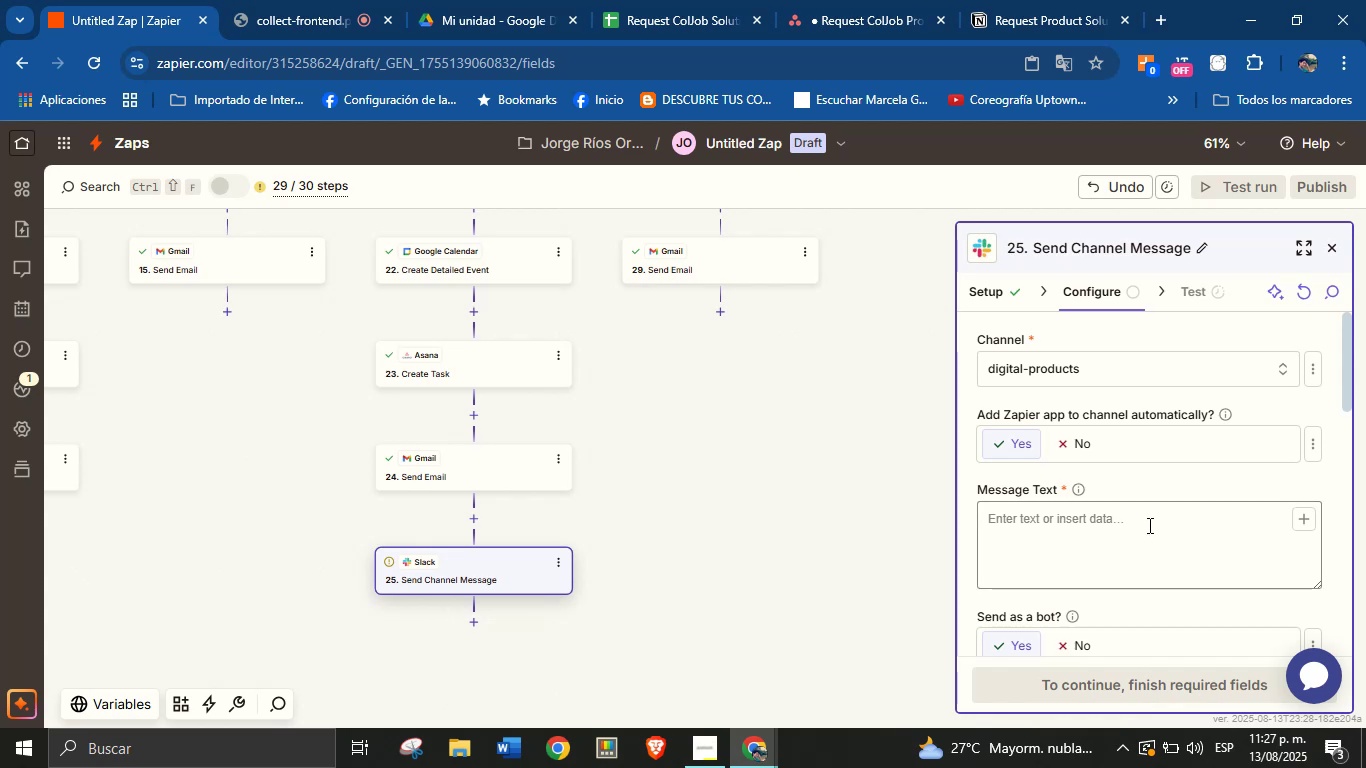 
left_click([1148, 525])
 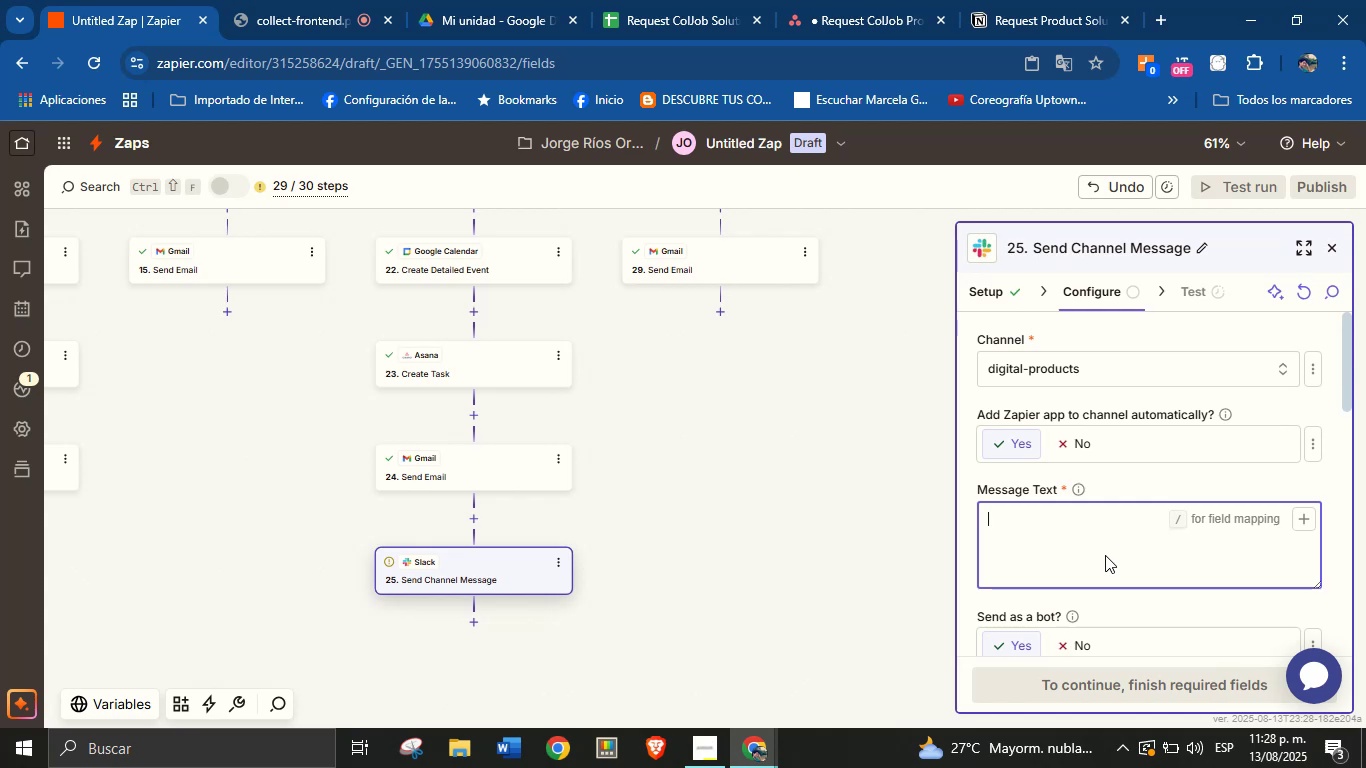 
wait(61.67)
 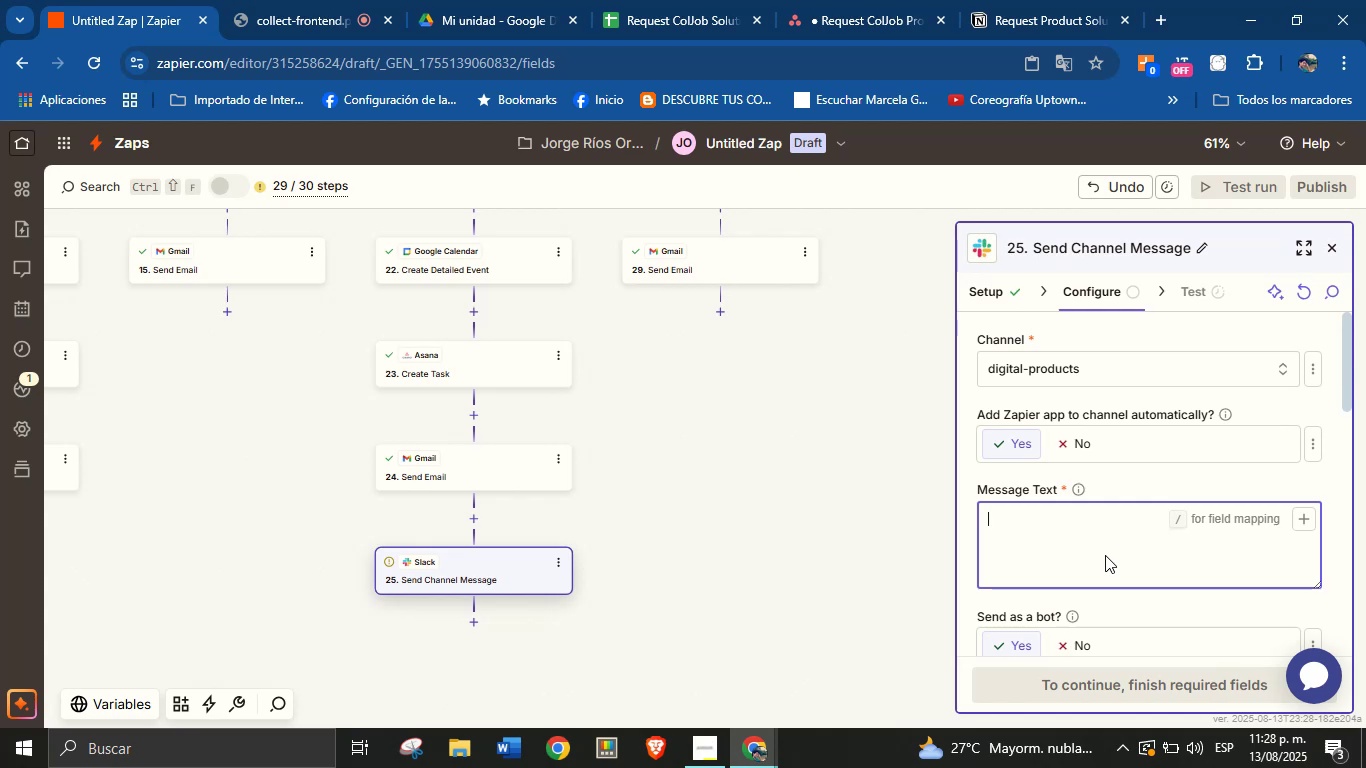 
type(Hello Team!)
 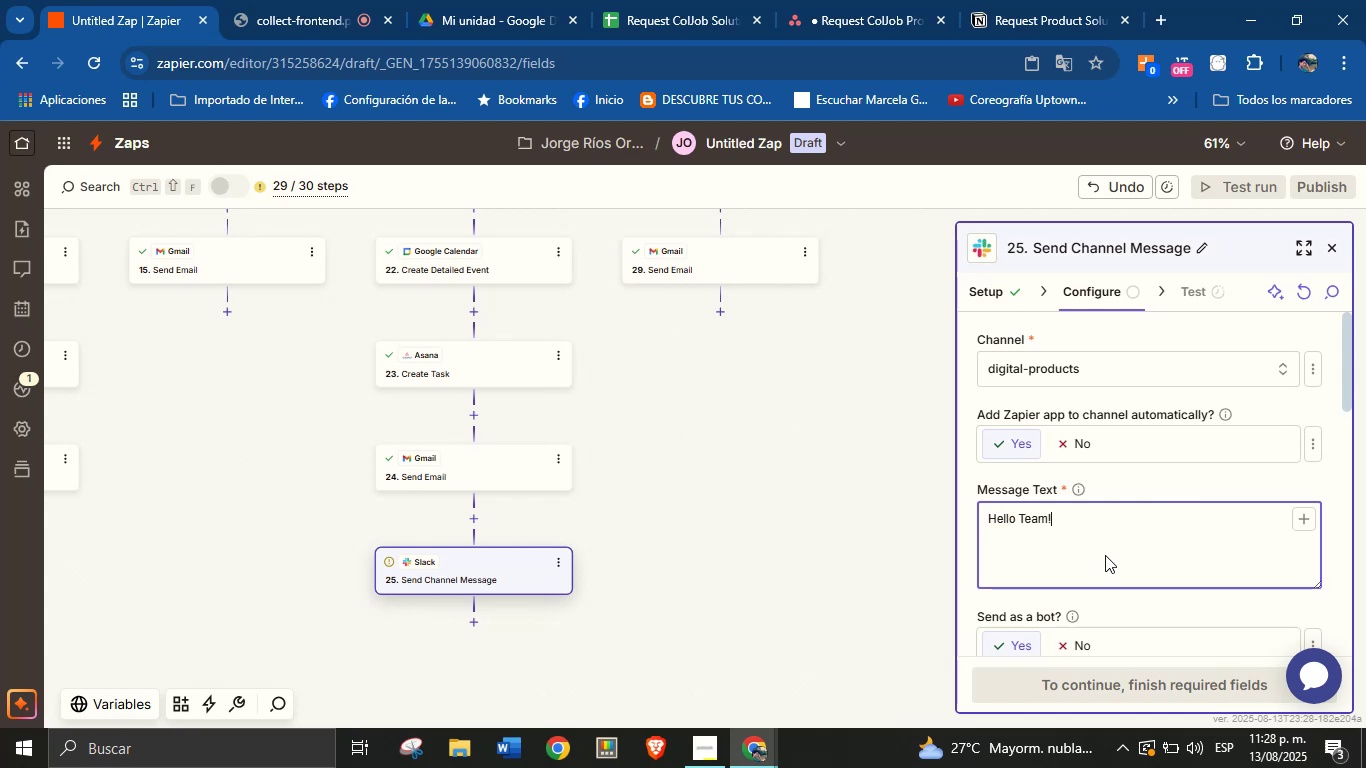 
 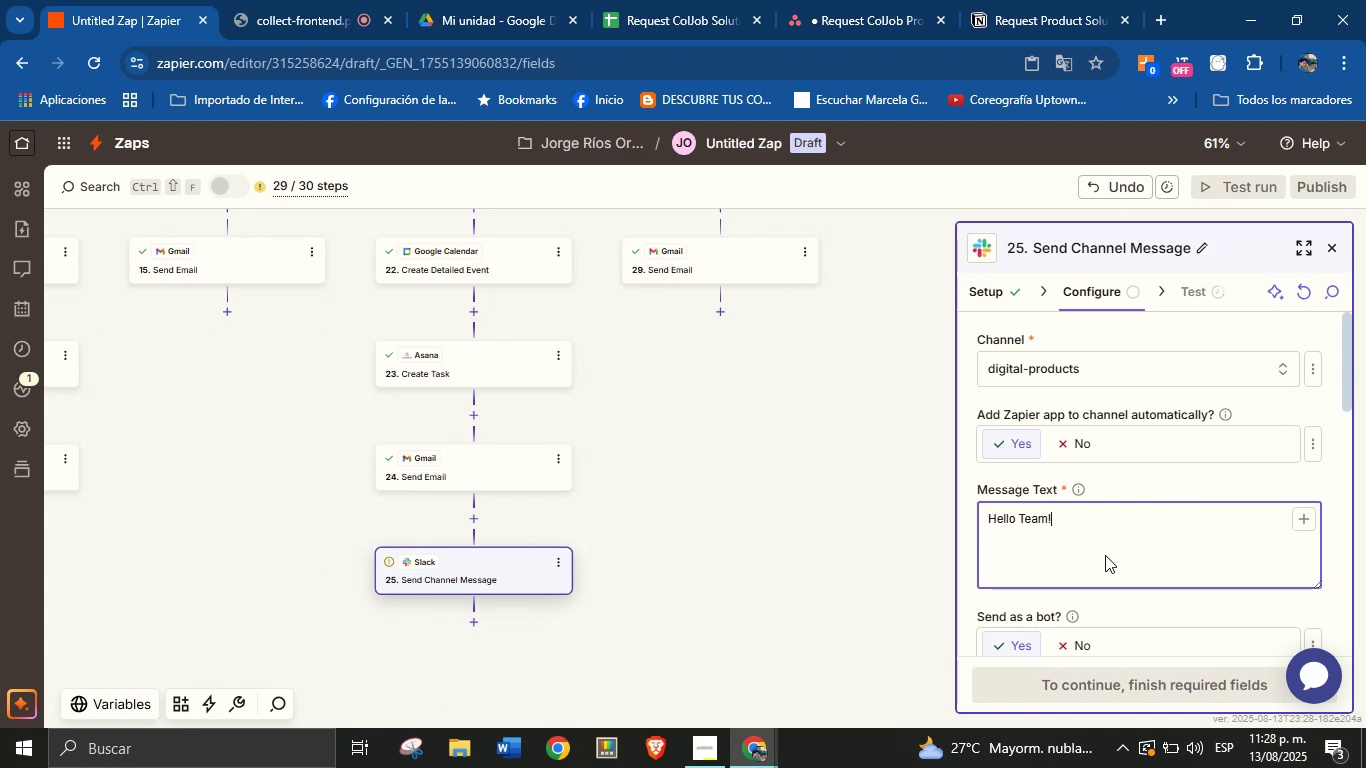 
key(Enter)
 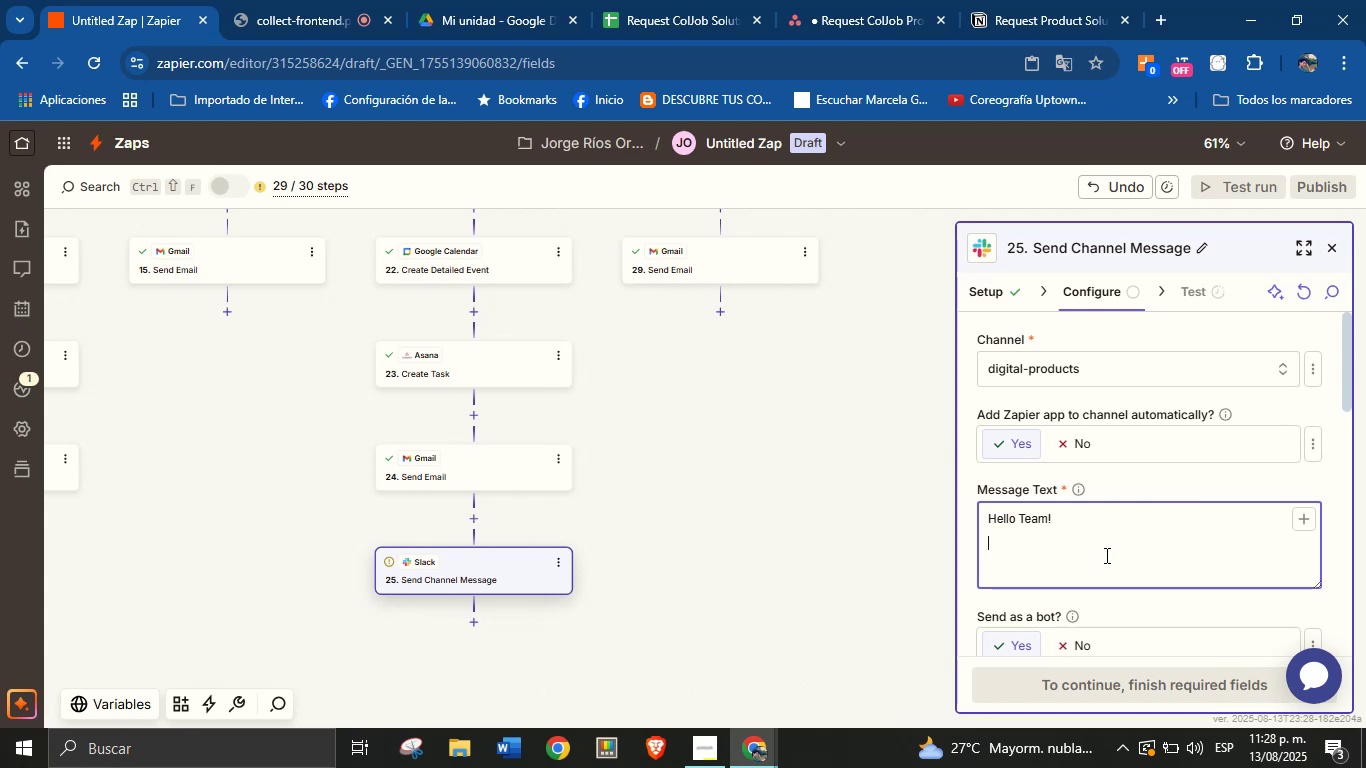 
type(There is a new service request )
key(Backspace)
type(!)
key(Backspace)
type(> )
 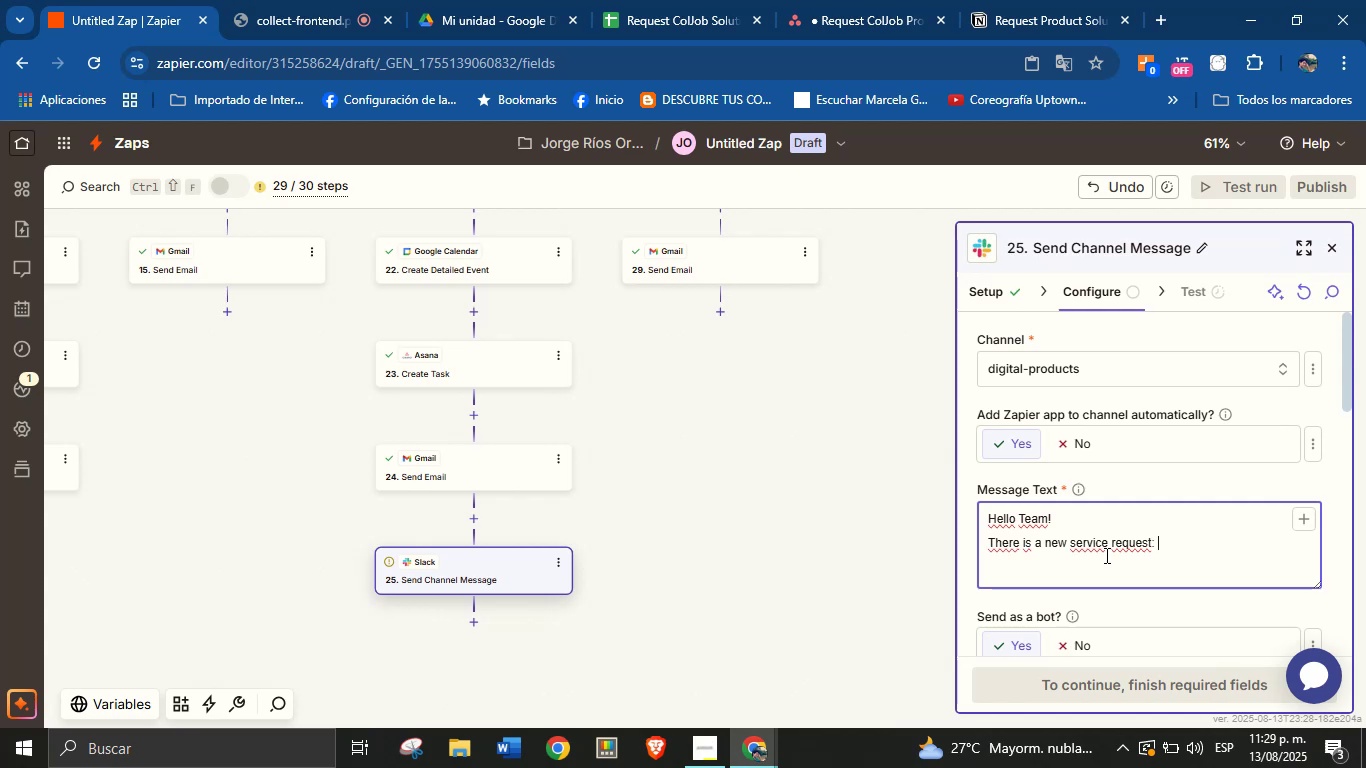 
key(Enter)
 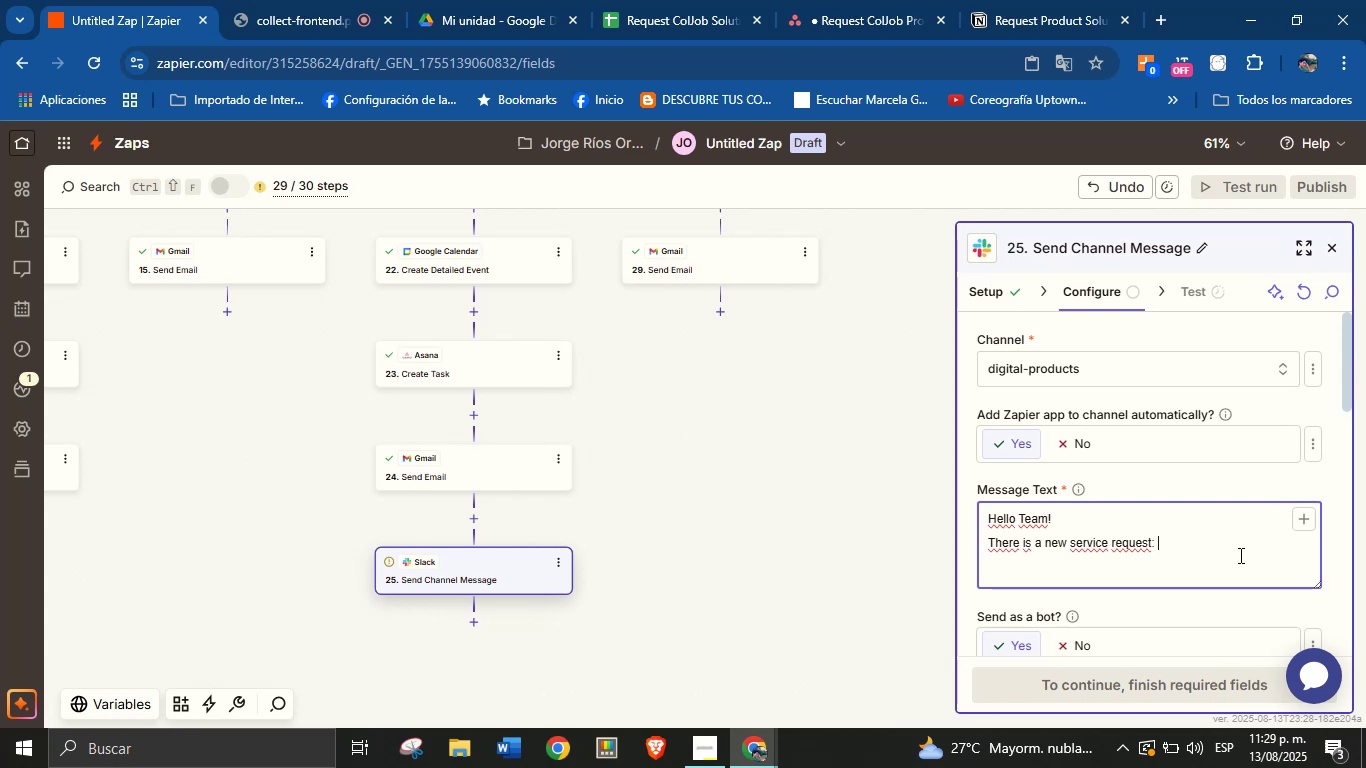 
type(Details )
 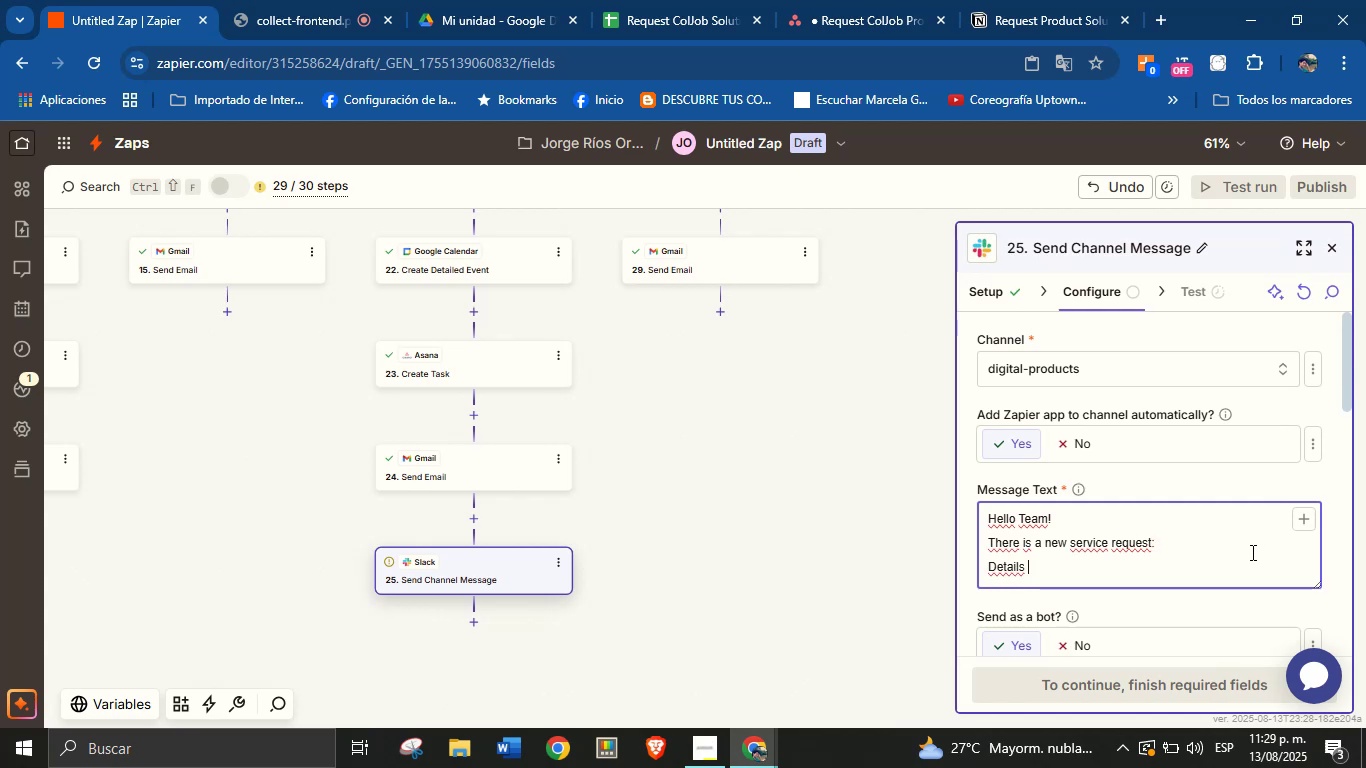 
left_click([1299, 521])
 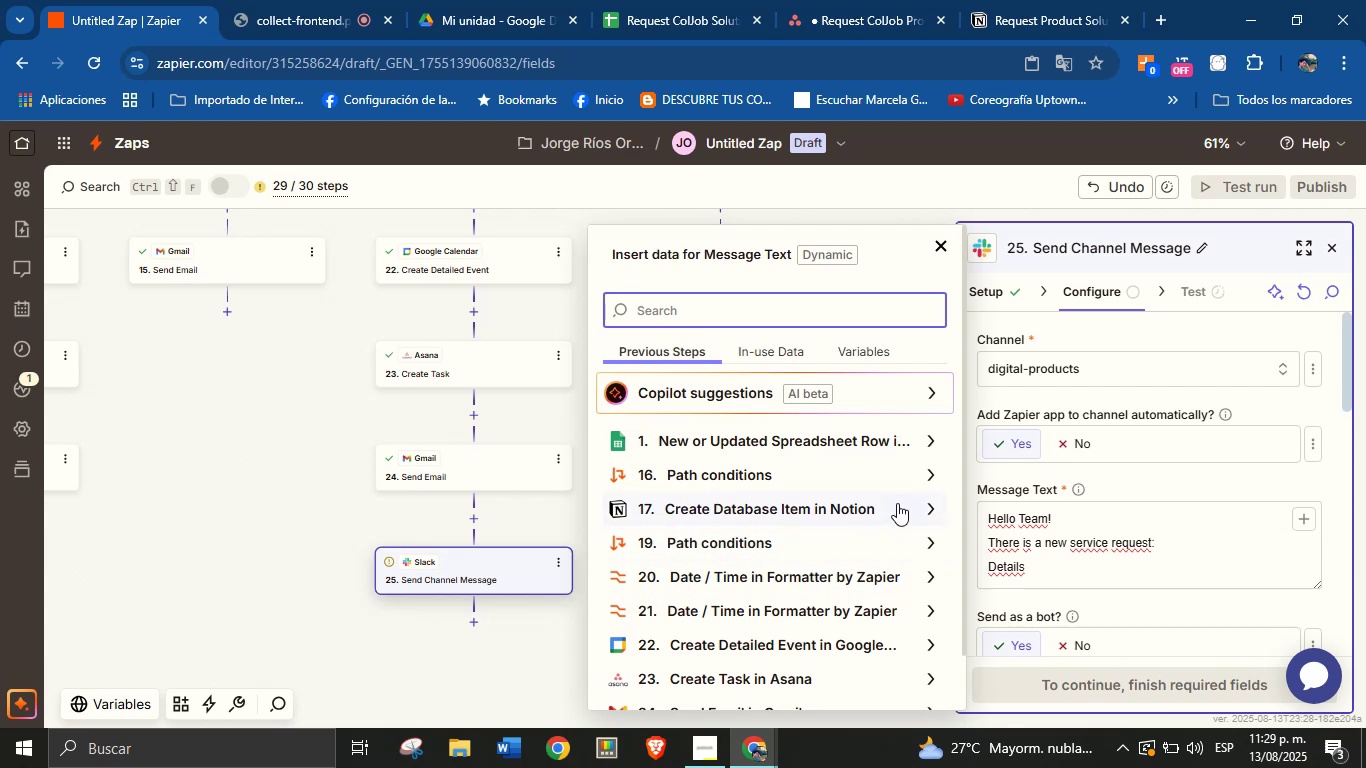 
left_click([1039, 571])
 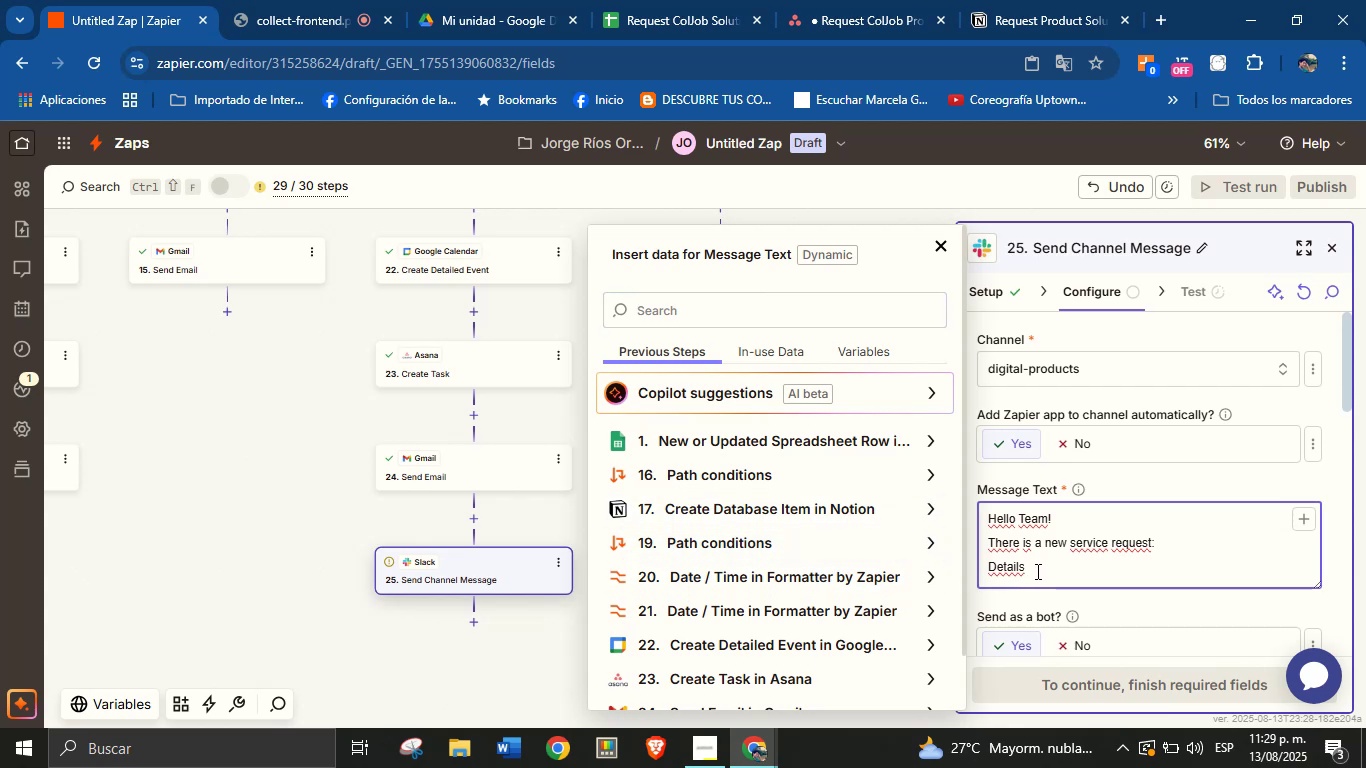 
key(Backspace)
 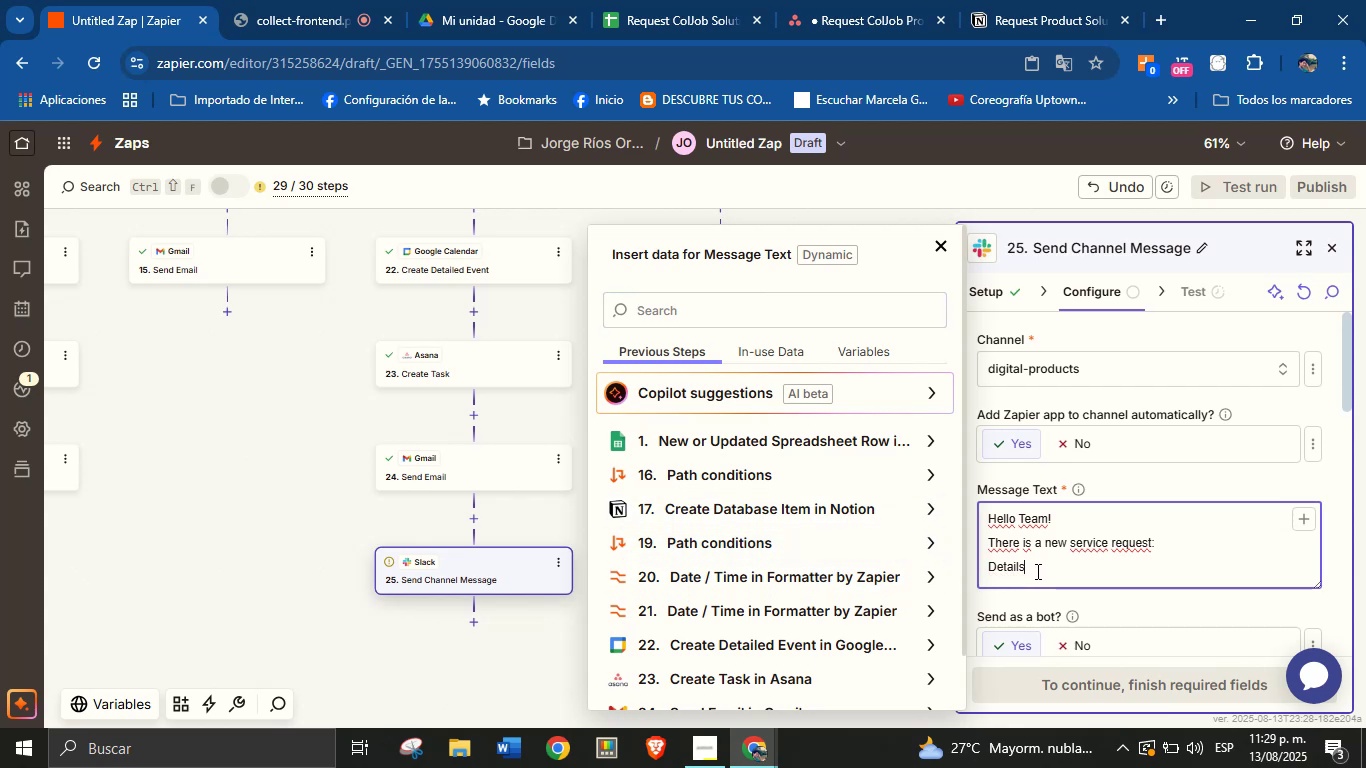 
key(Shift+Period)
 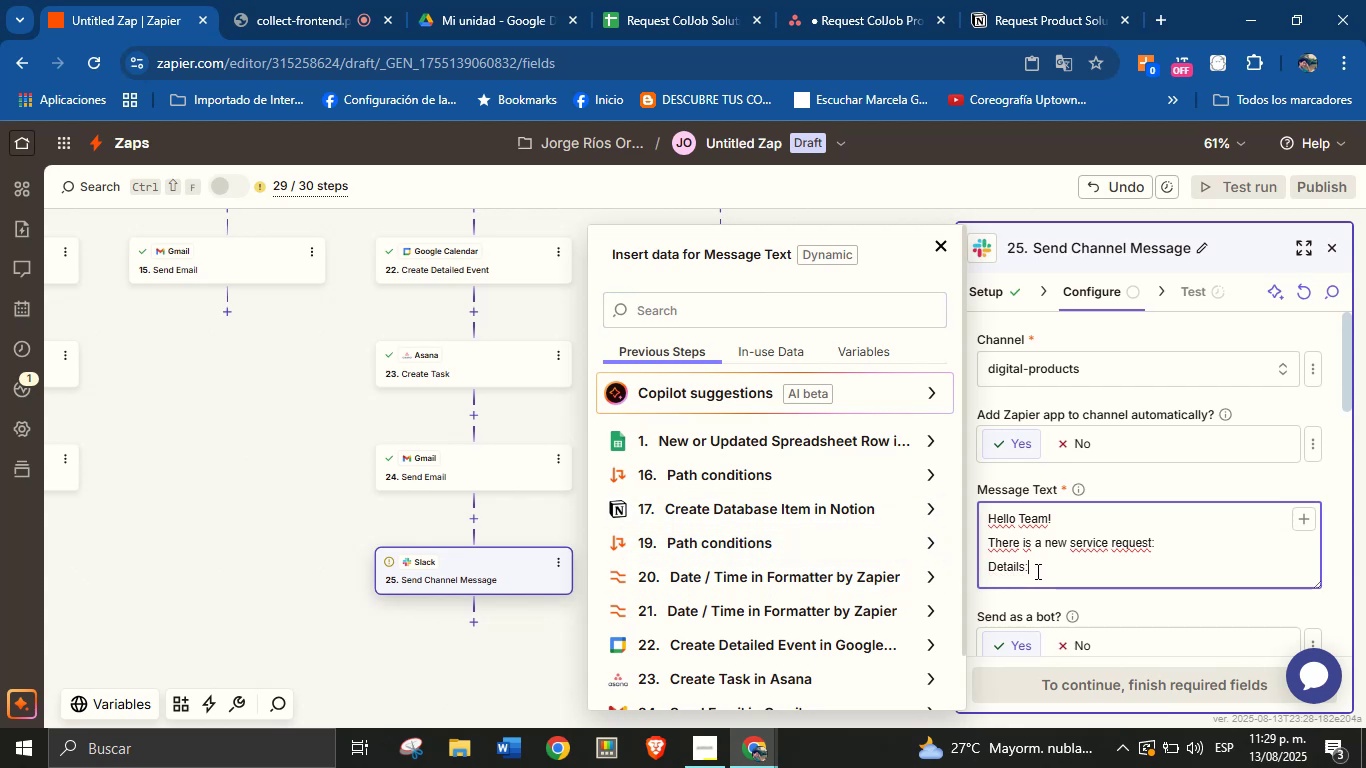 
key(Space)
 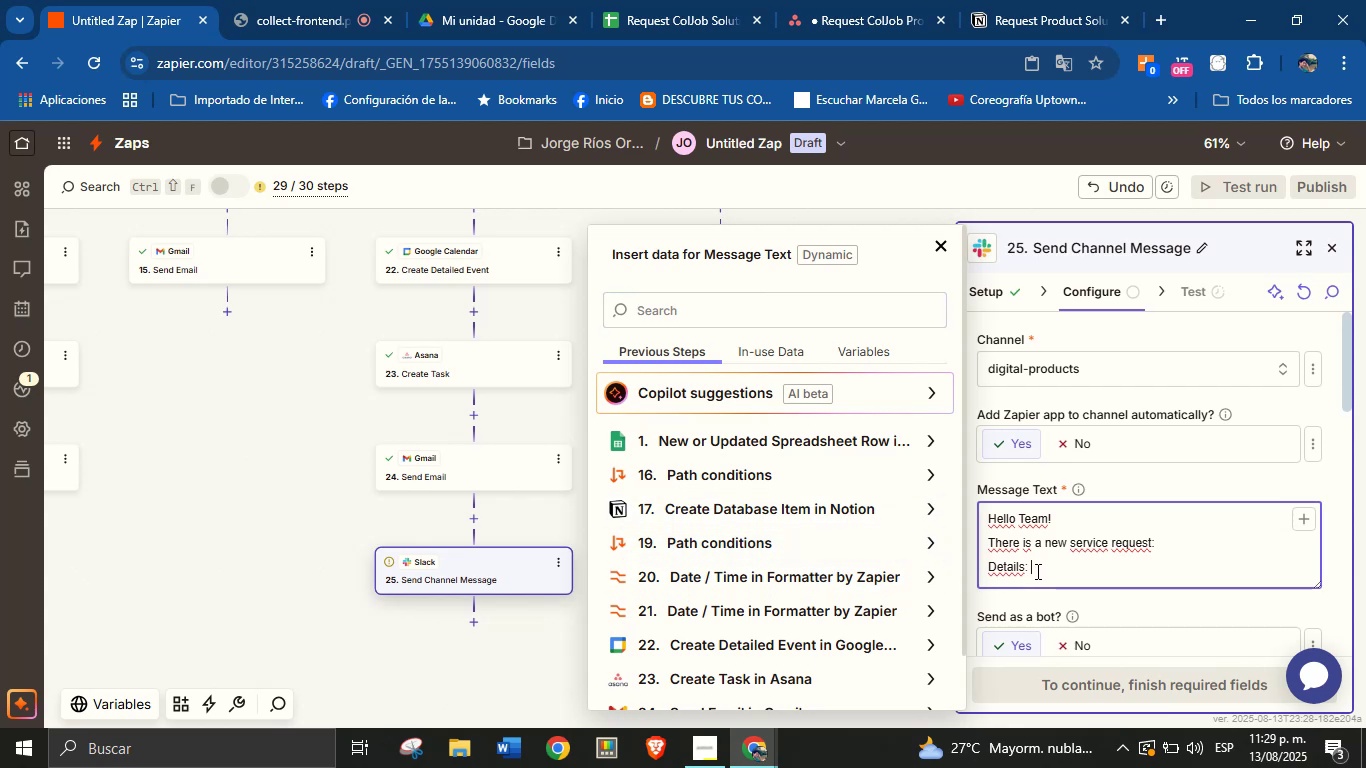 
key(Enter)
 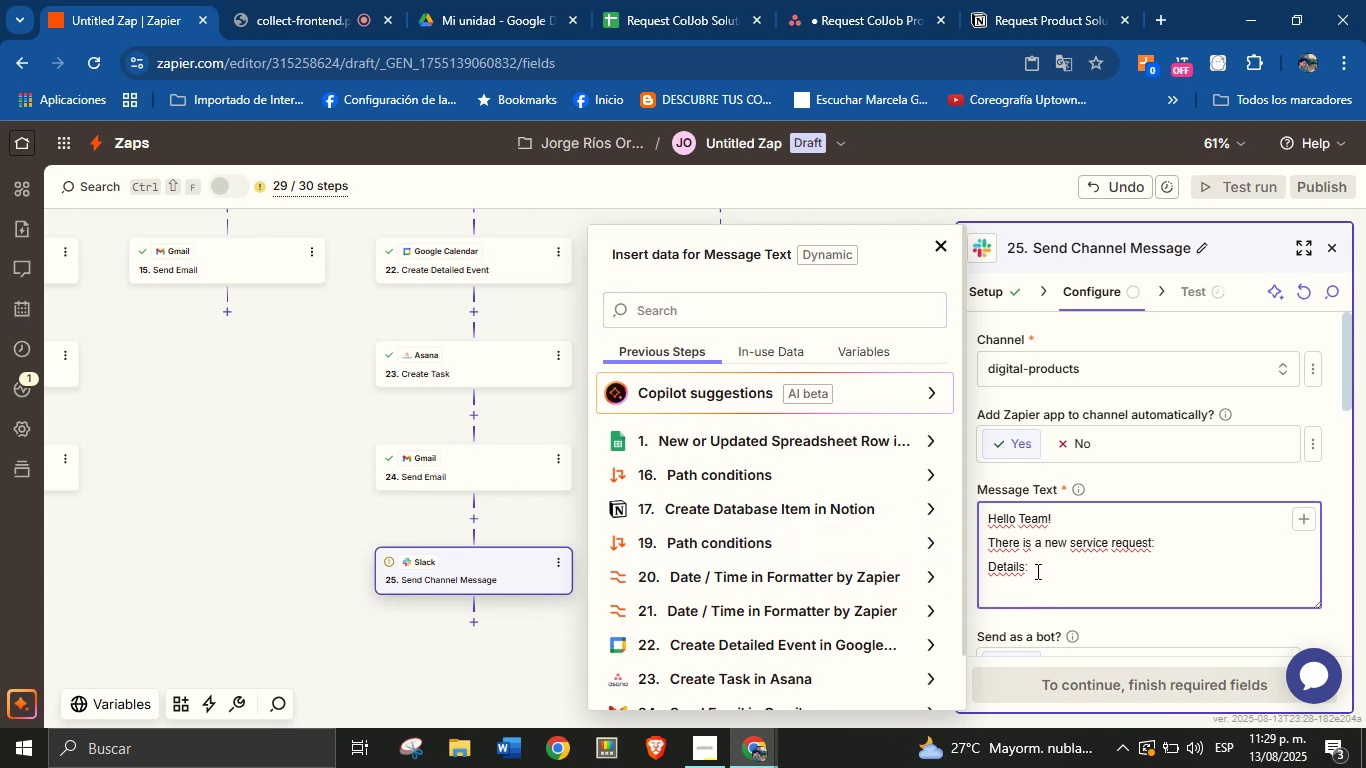 
type(Type> )
 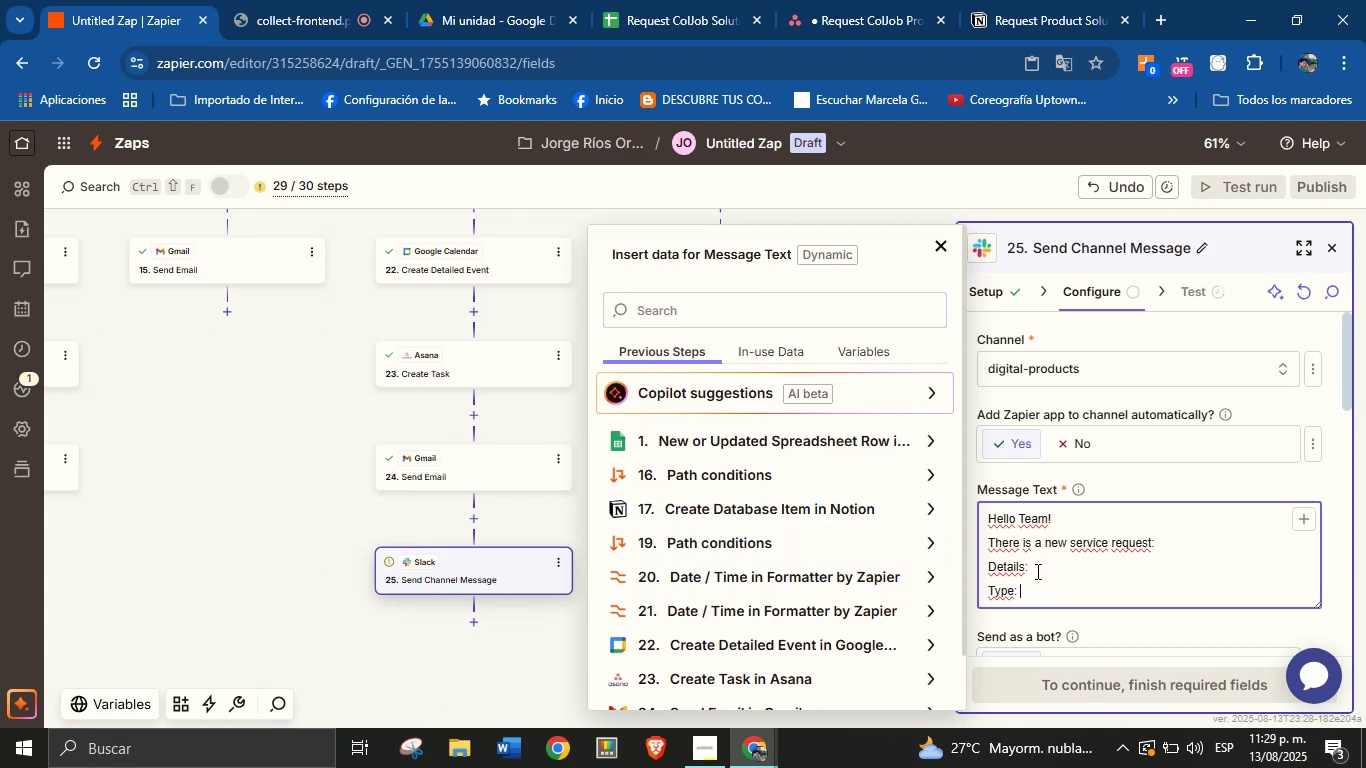 
wait(5.07)
 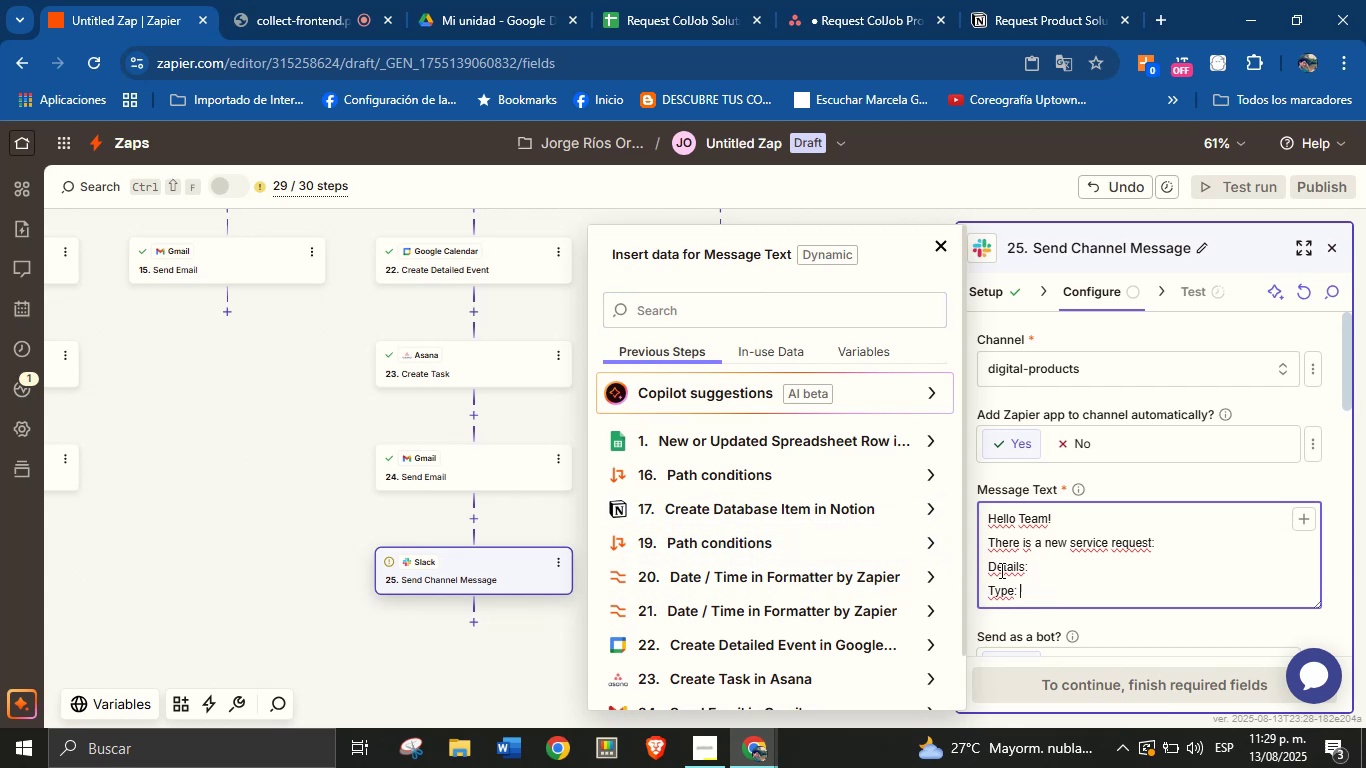 
type(ty)
 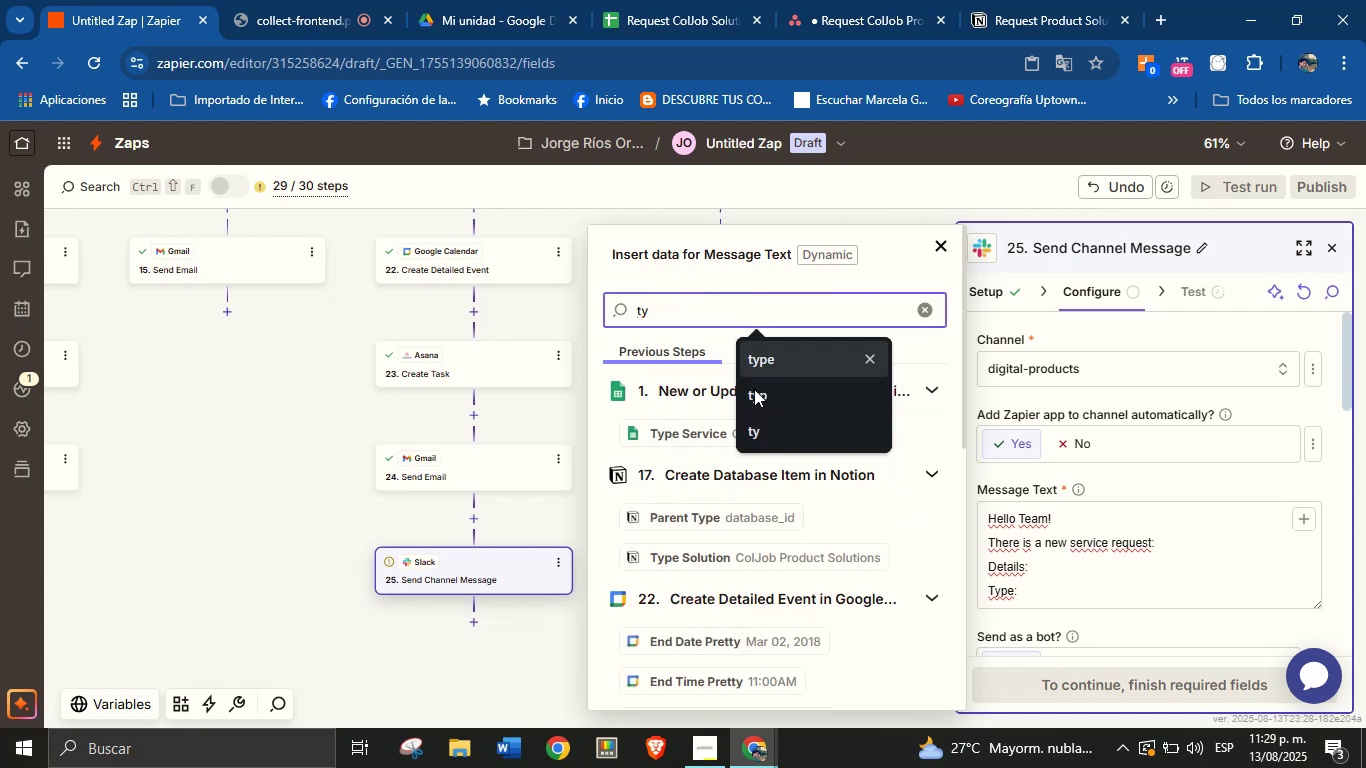 
left_click([758, 555])
 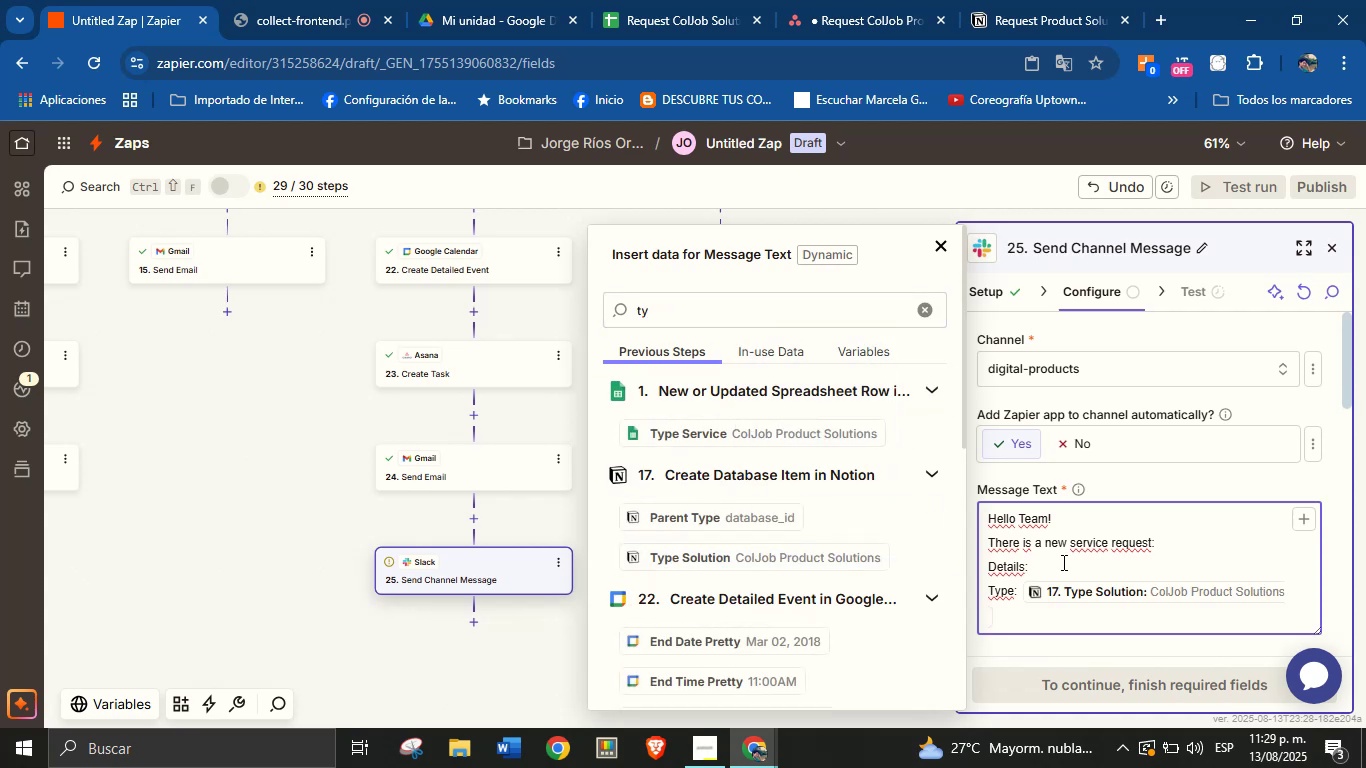 
key(CapsLock)
 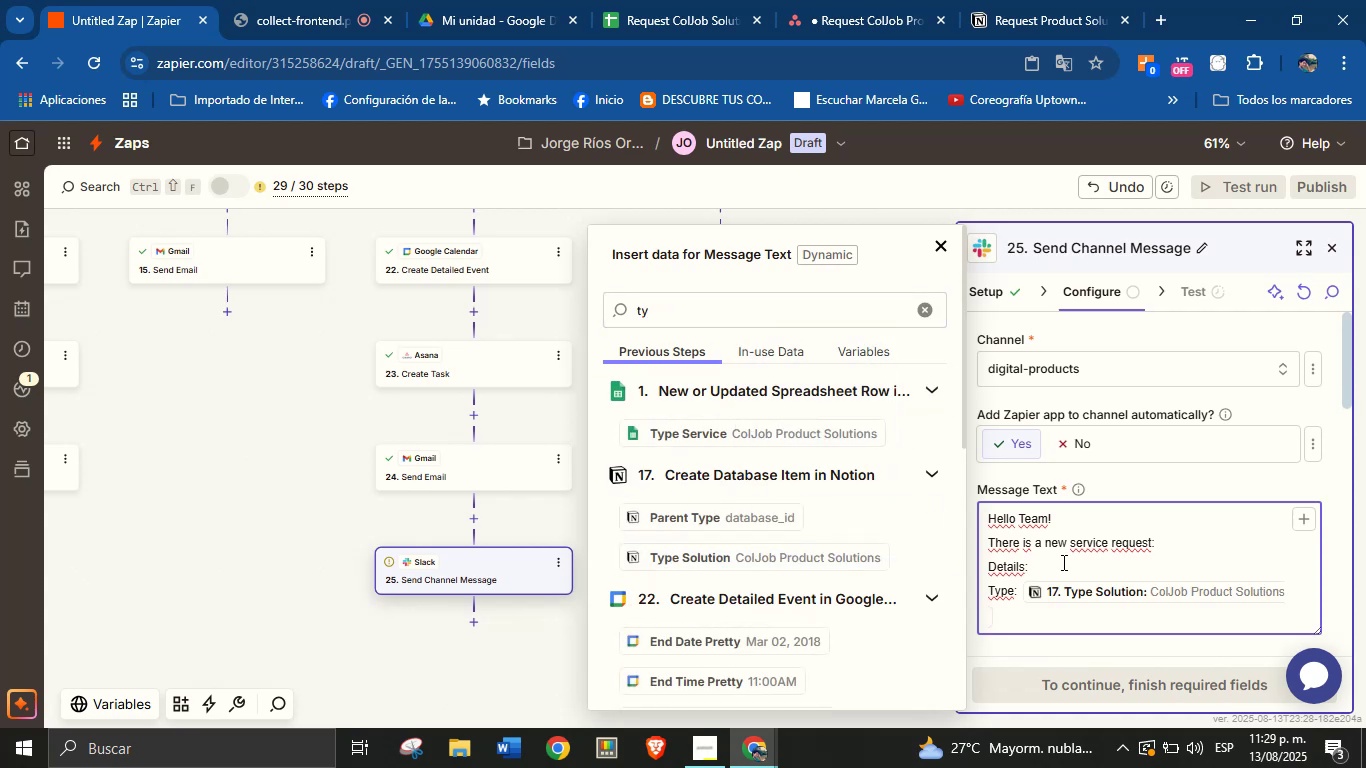 
type(Area> )
 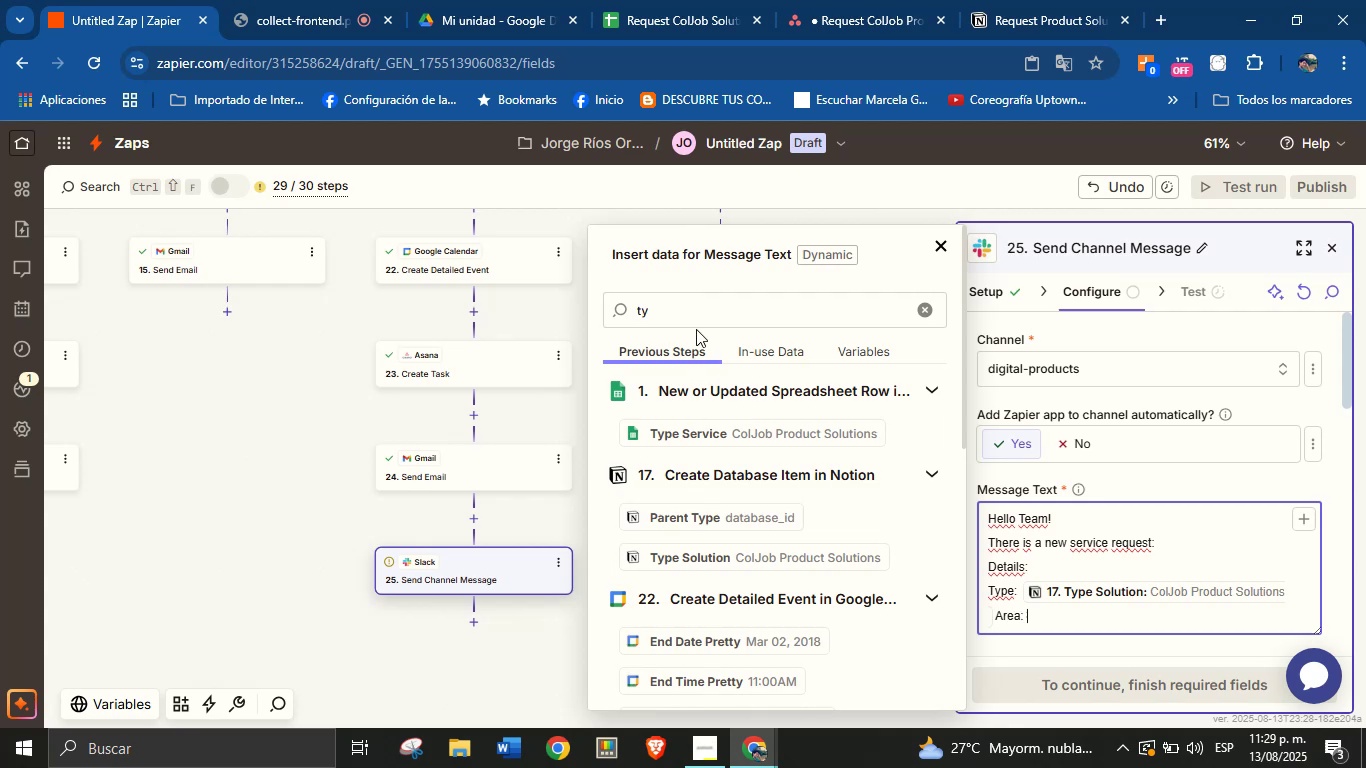 
double_click([706, 305])
 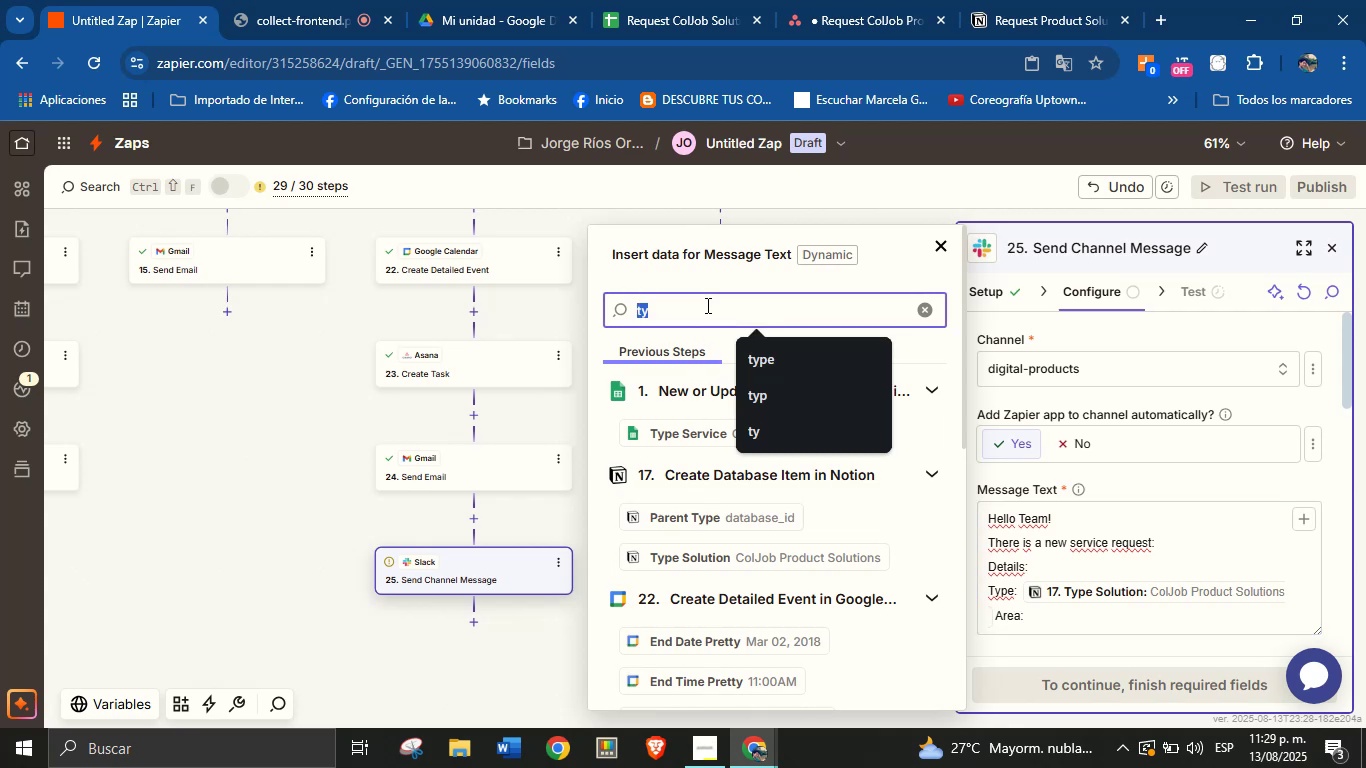 
type(ar)
 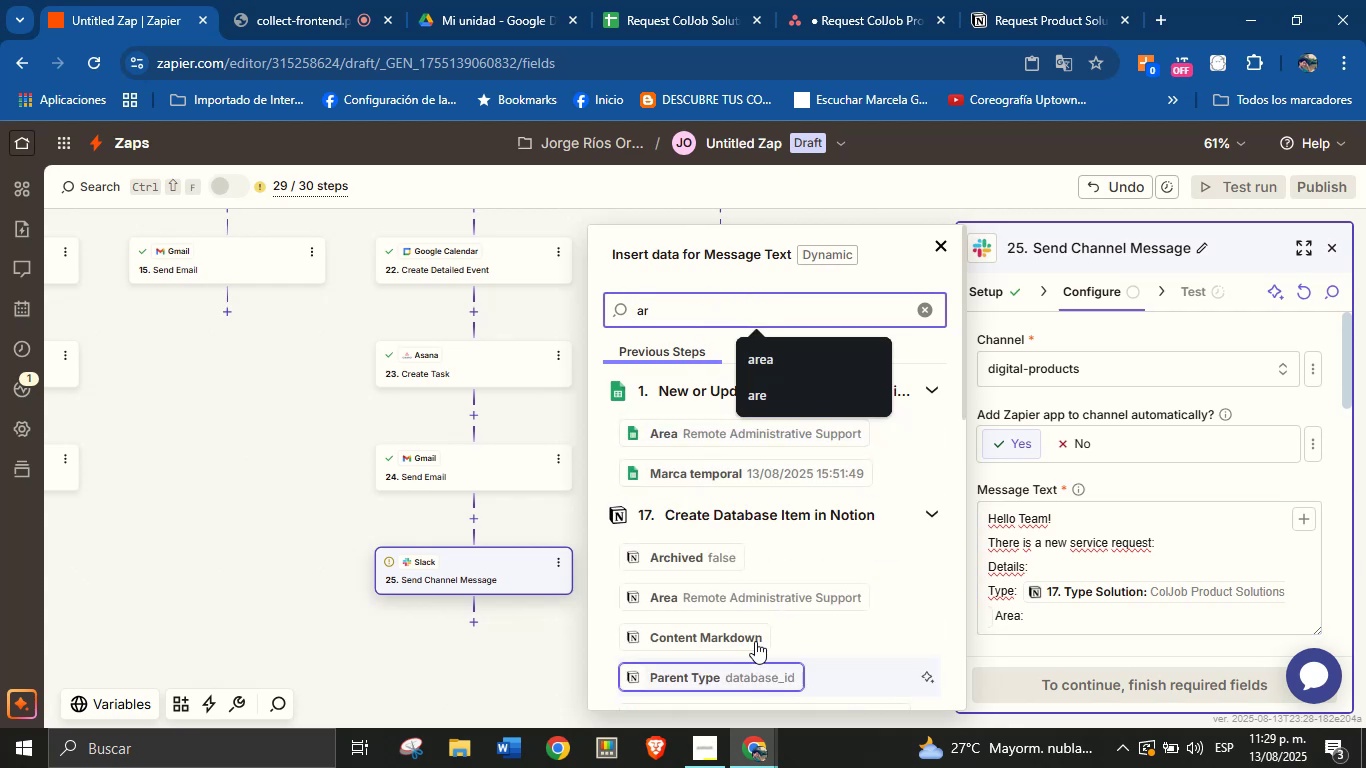 
left_click([755, 593])
 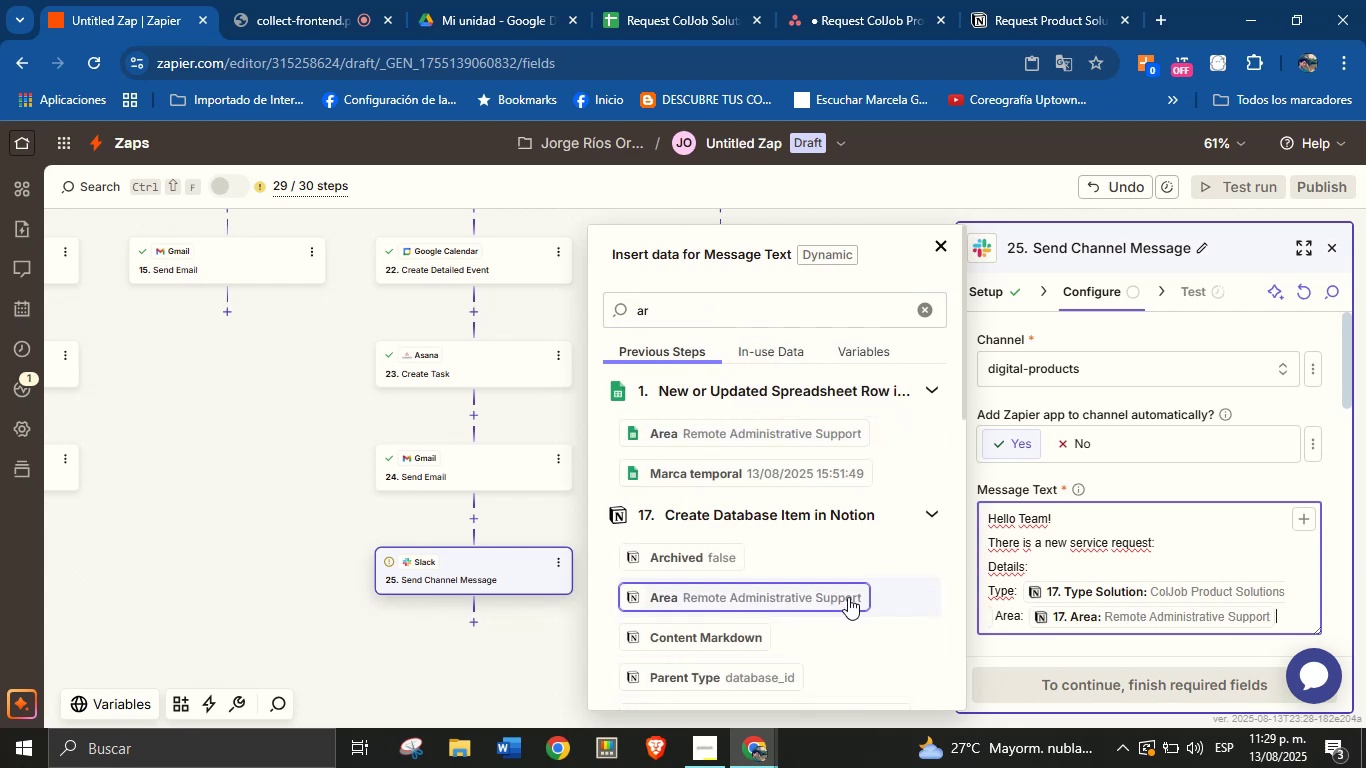 
key(Enter)
 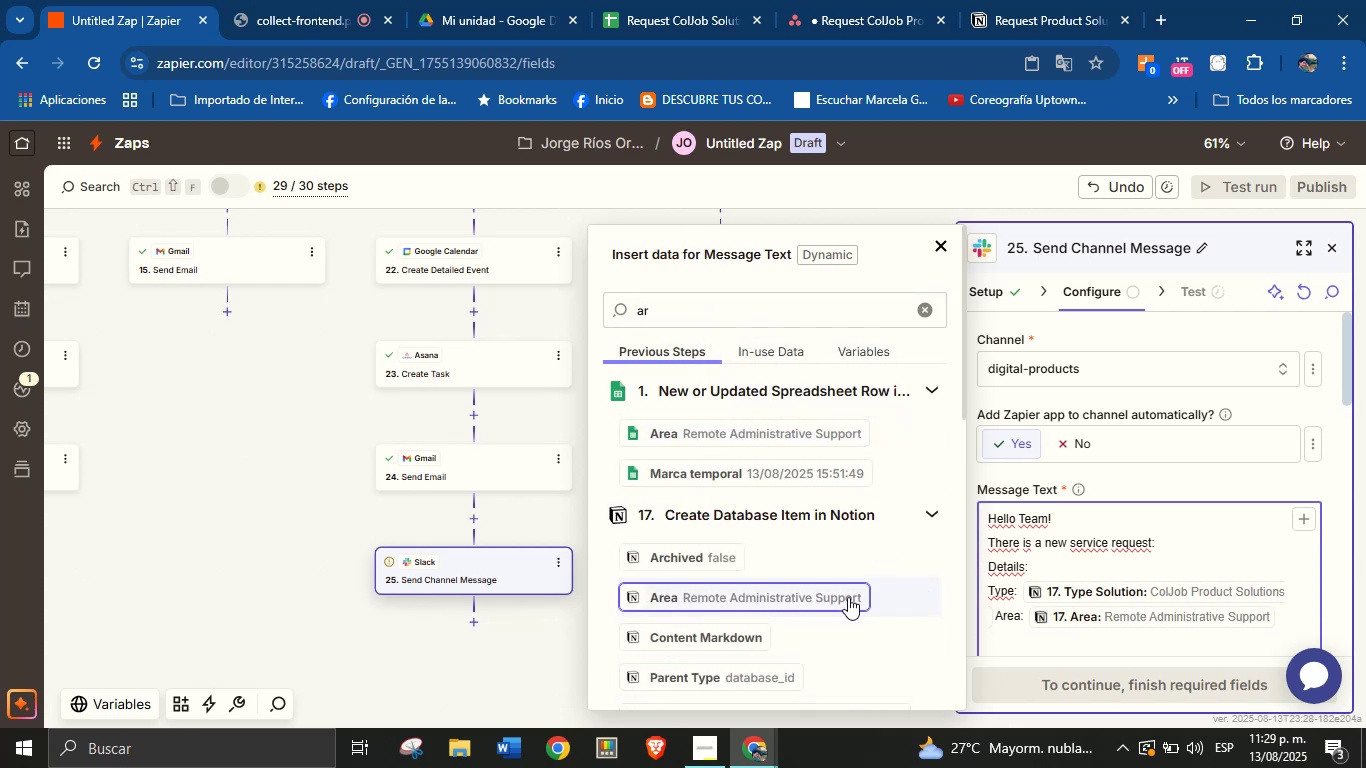 
type(Client;s Na)
key(Backspace)
key(Backspace)
type(name> )
 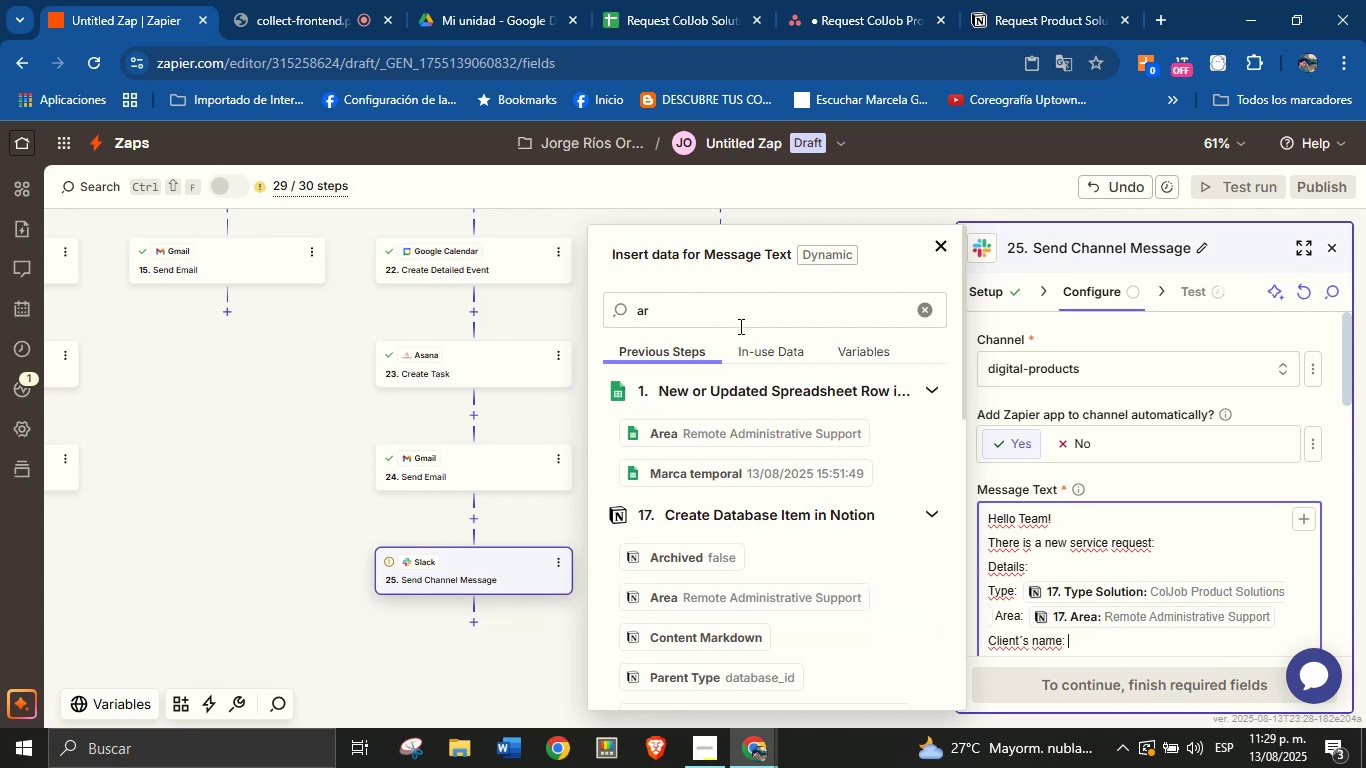 
double_click([759, 312])
 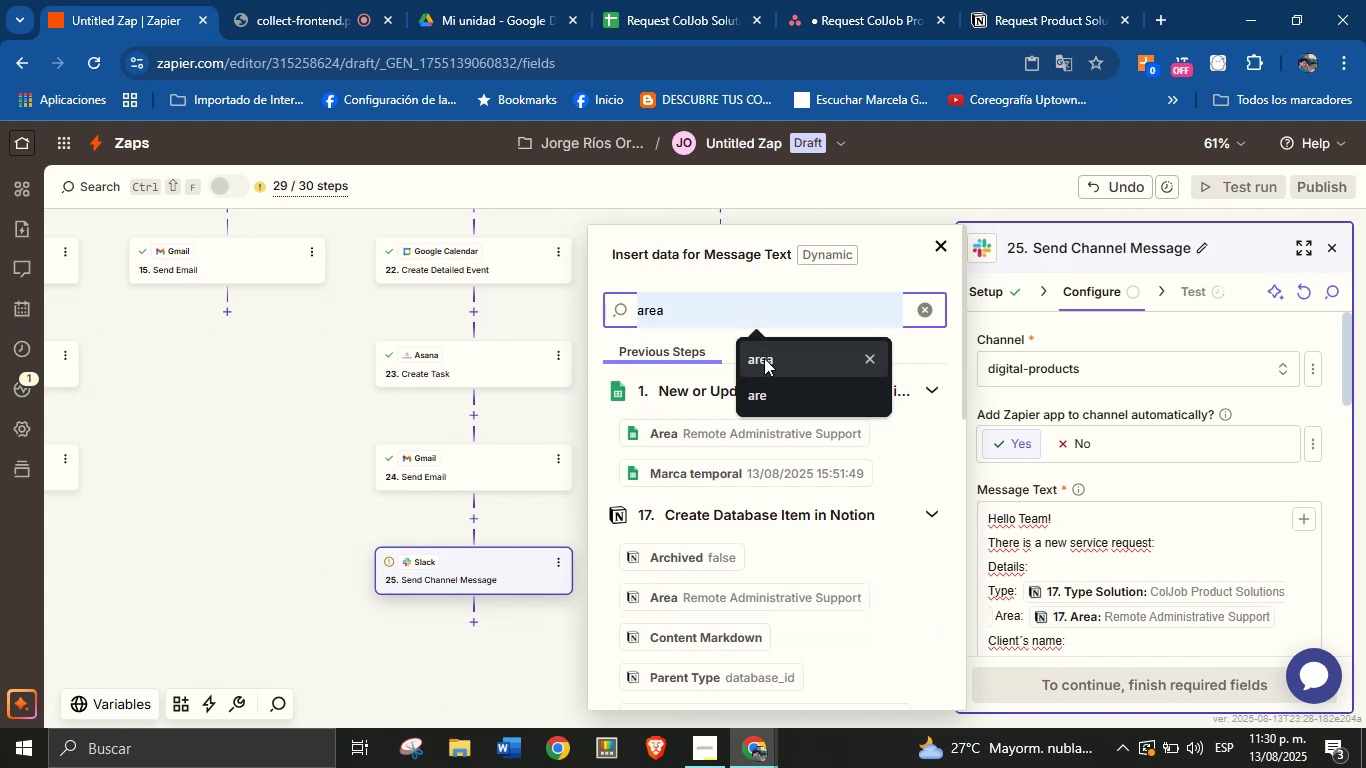 
type(nam)
 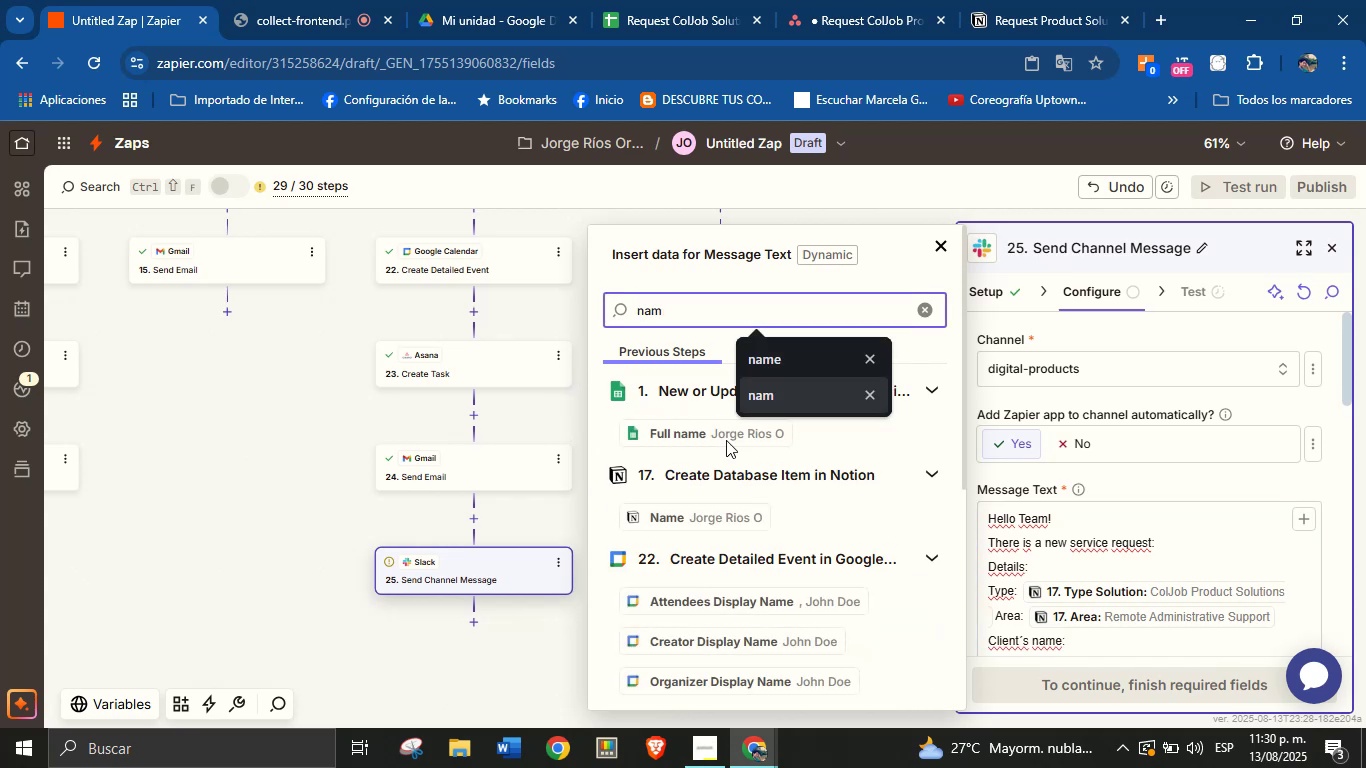 
left_click([734, 532])
 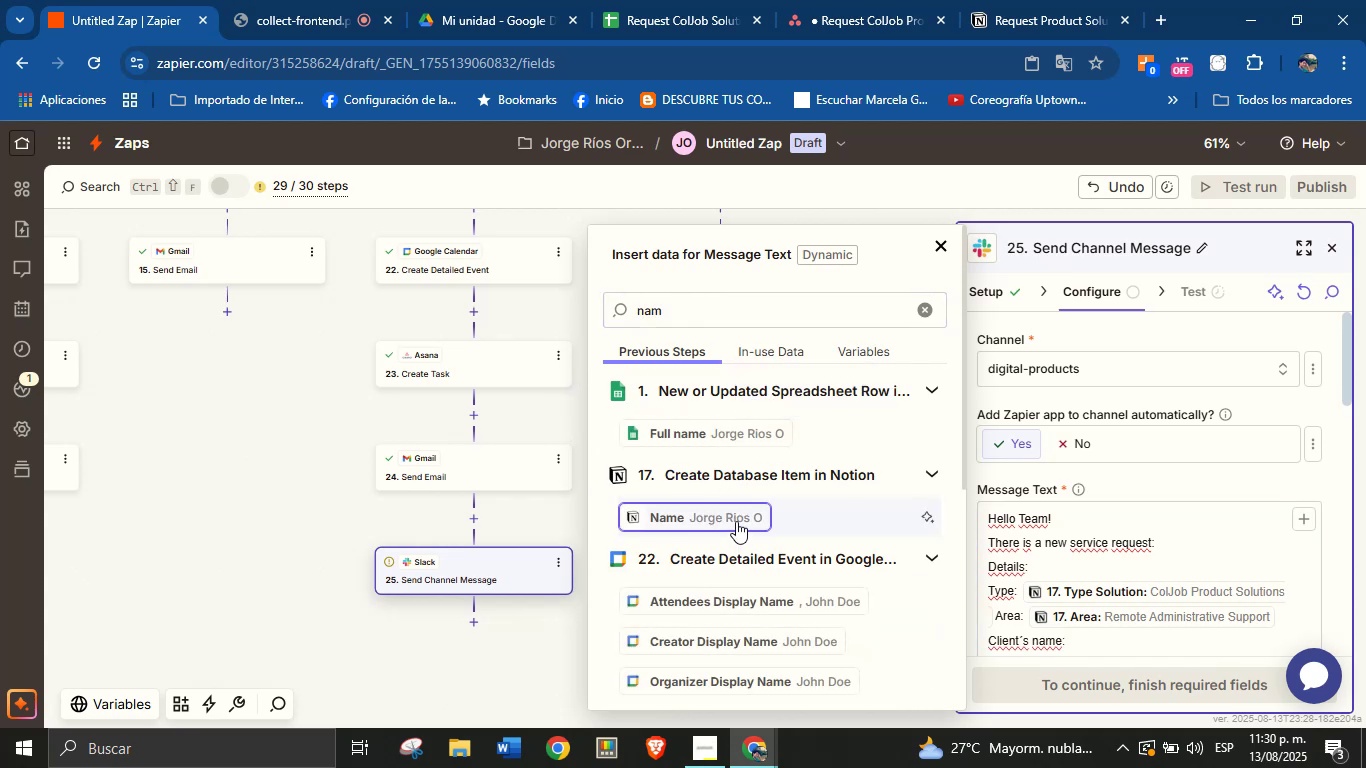 
left_click([736, 519])
 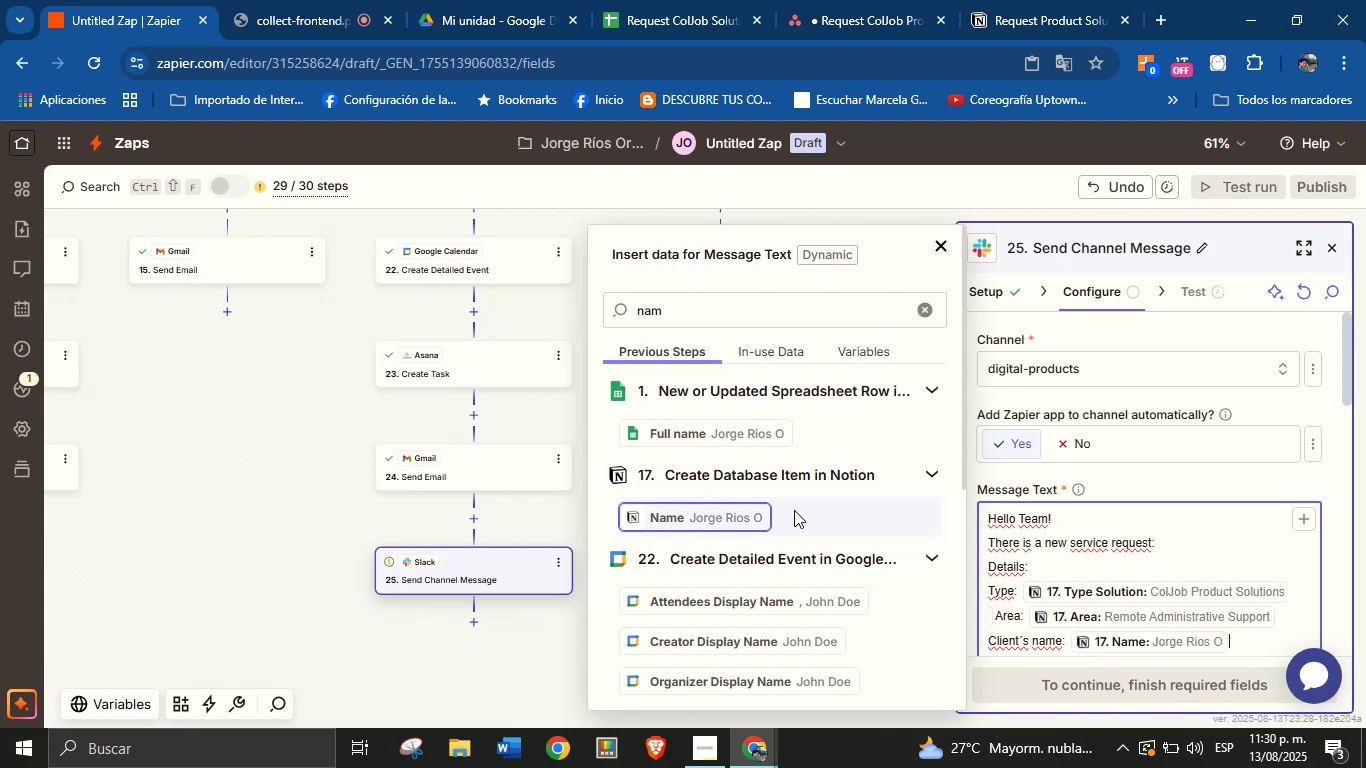 
key(Enter)
 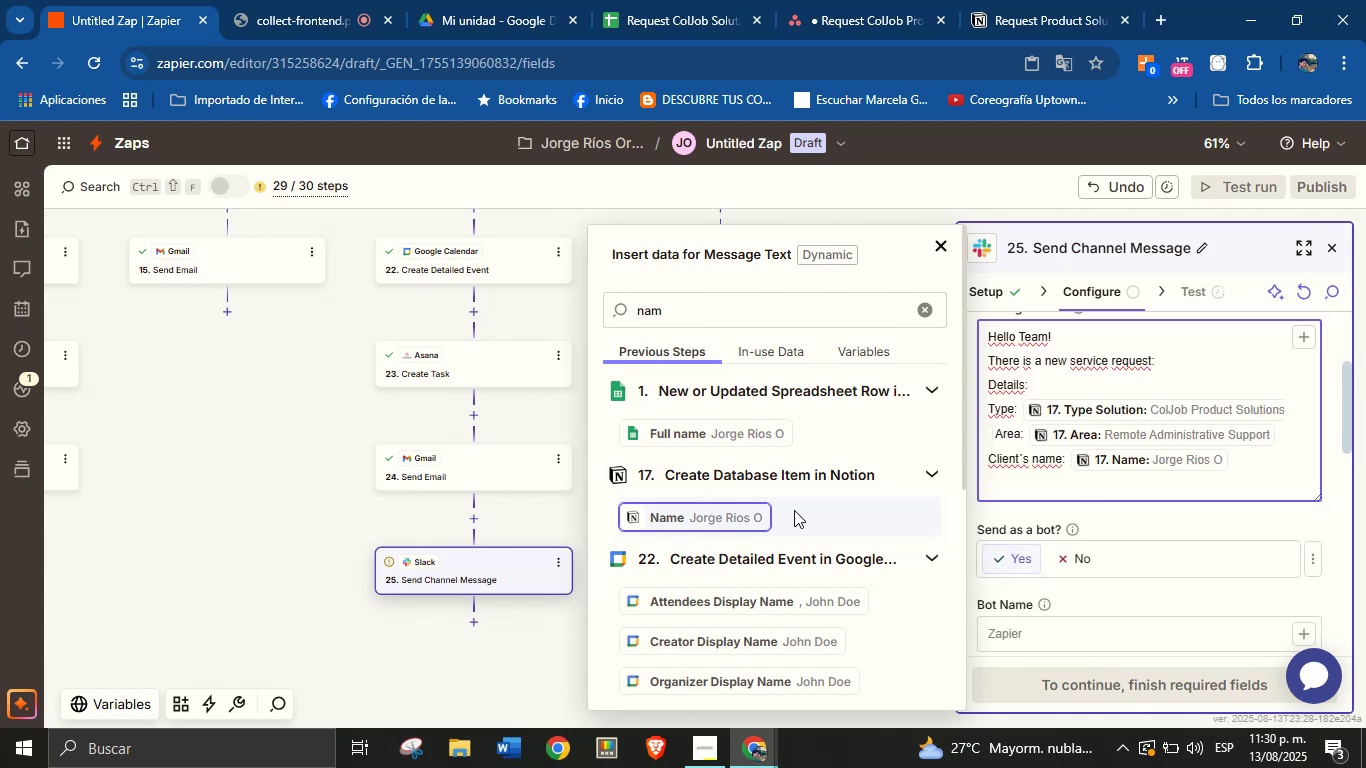 
wait(5.66)
 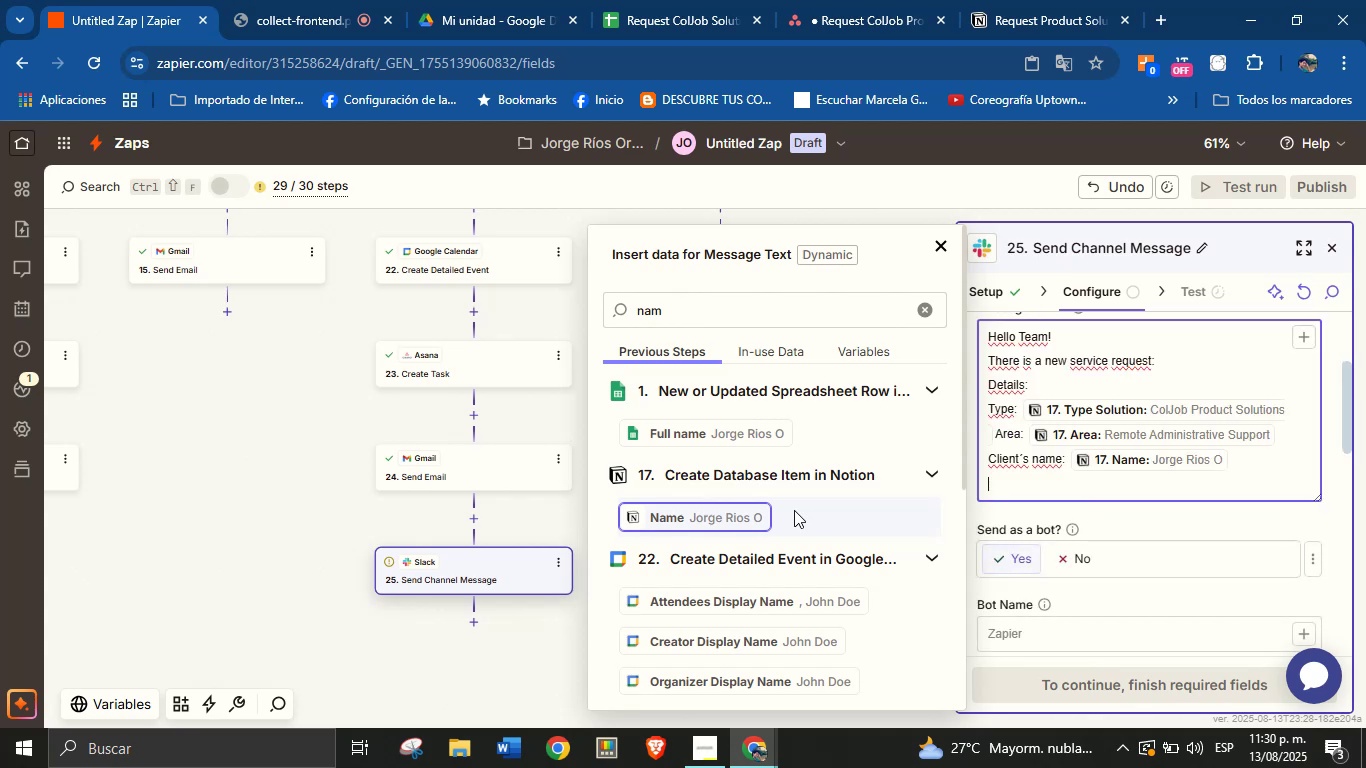 
type(Click here> )
 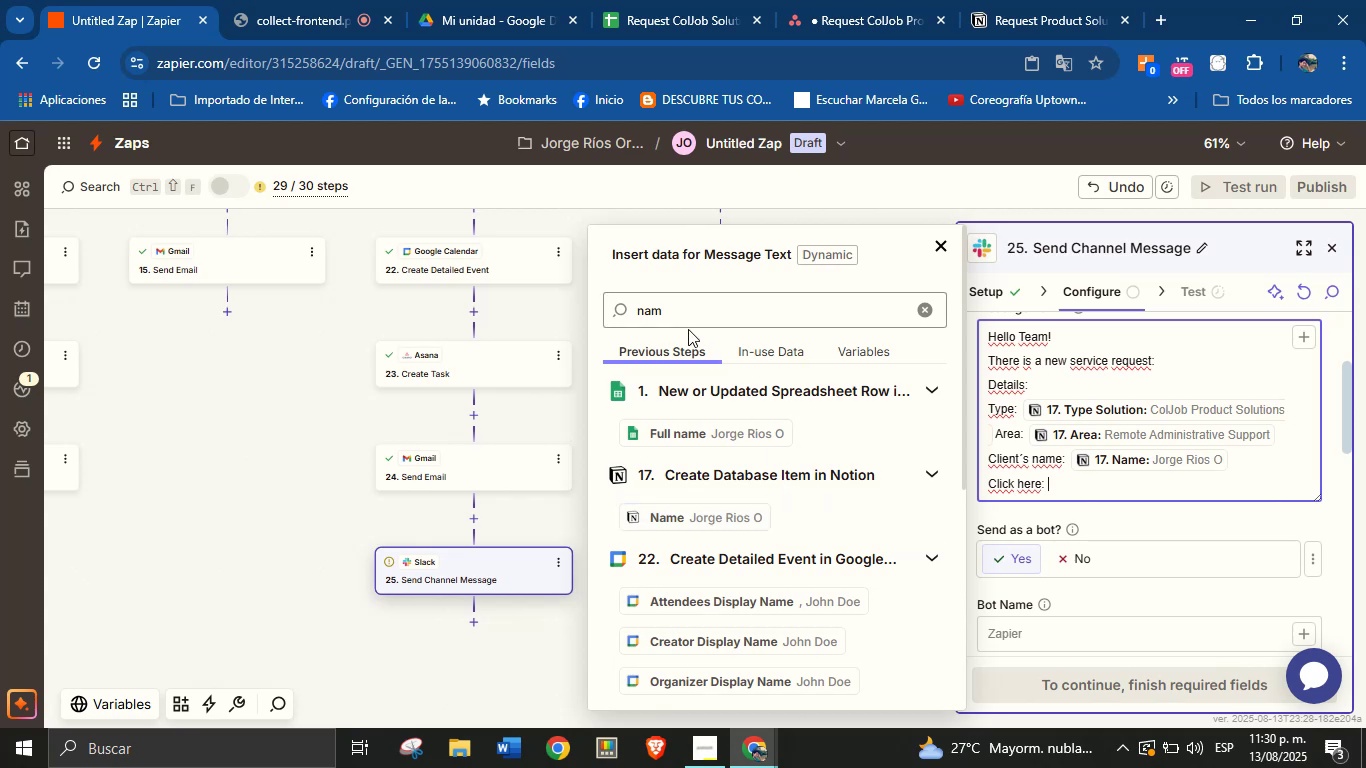 
double_click([700, 311])
 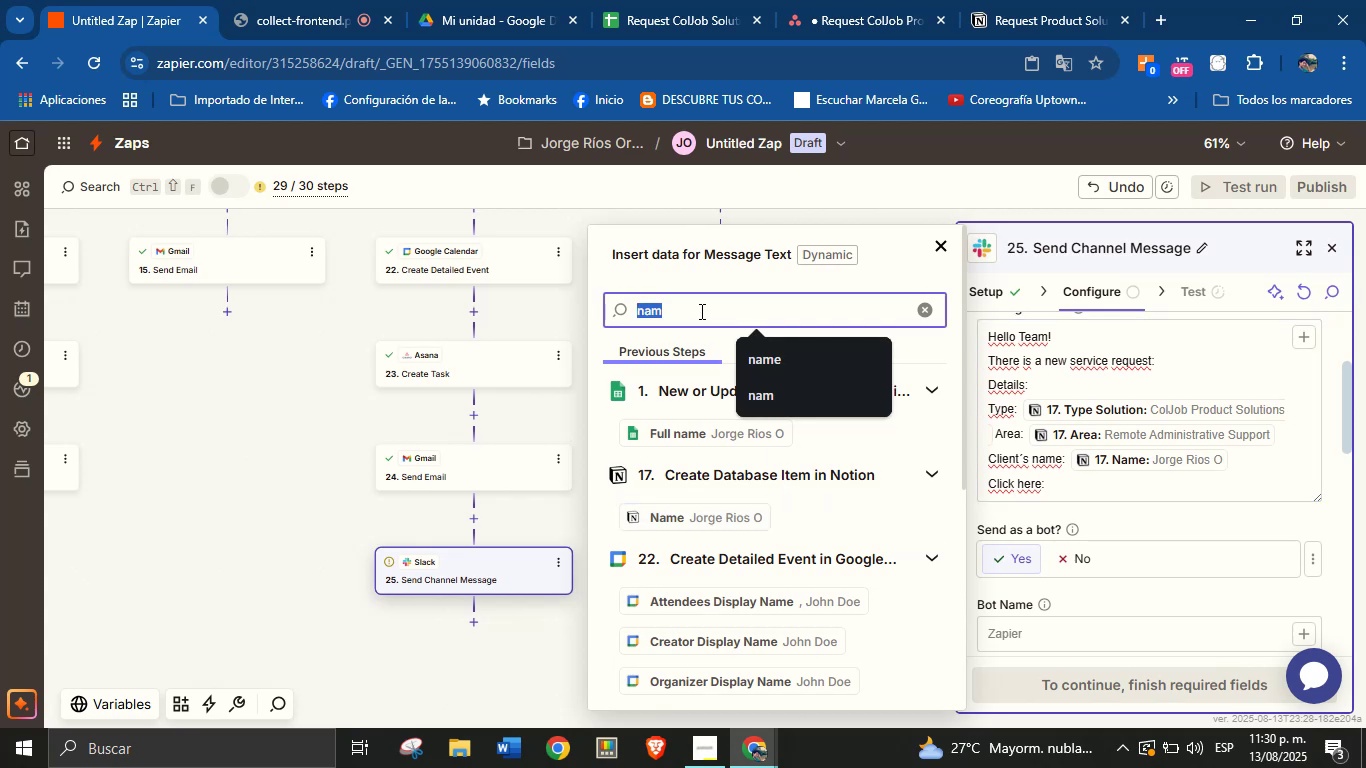 
key(Backspace)
 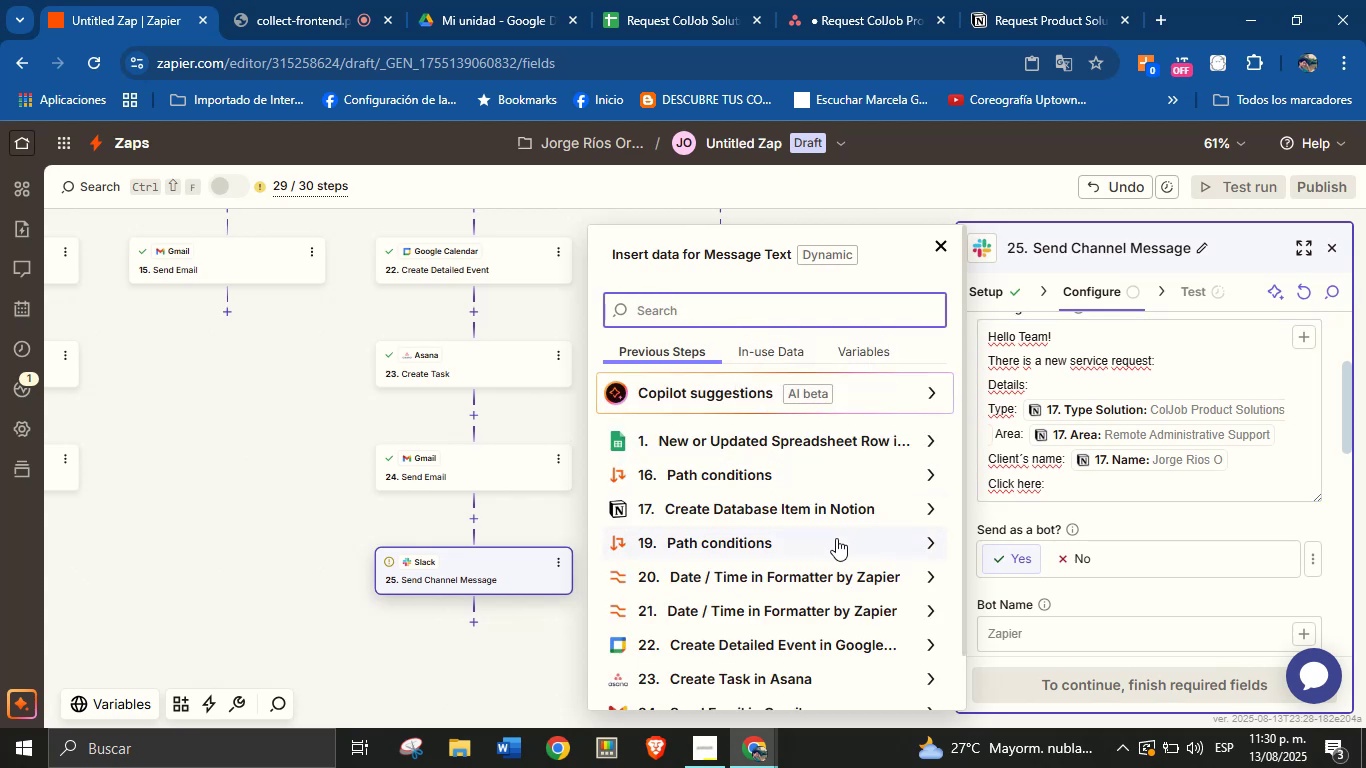 
scroll: coordinate [877, 592], scroll_direction: down, amount: 3.0
 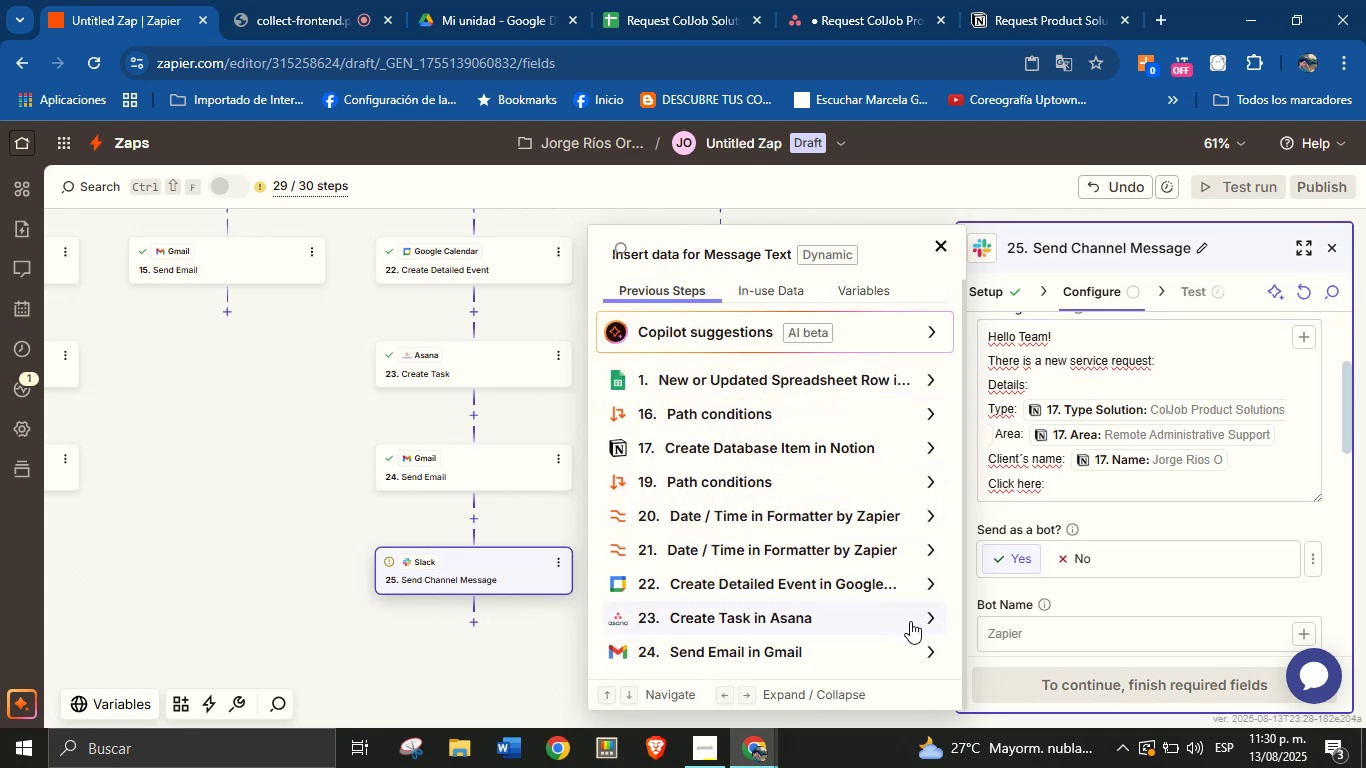 
left_click([928, 616])
 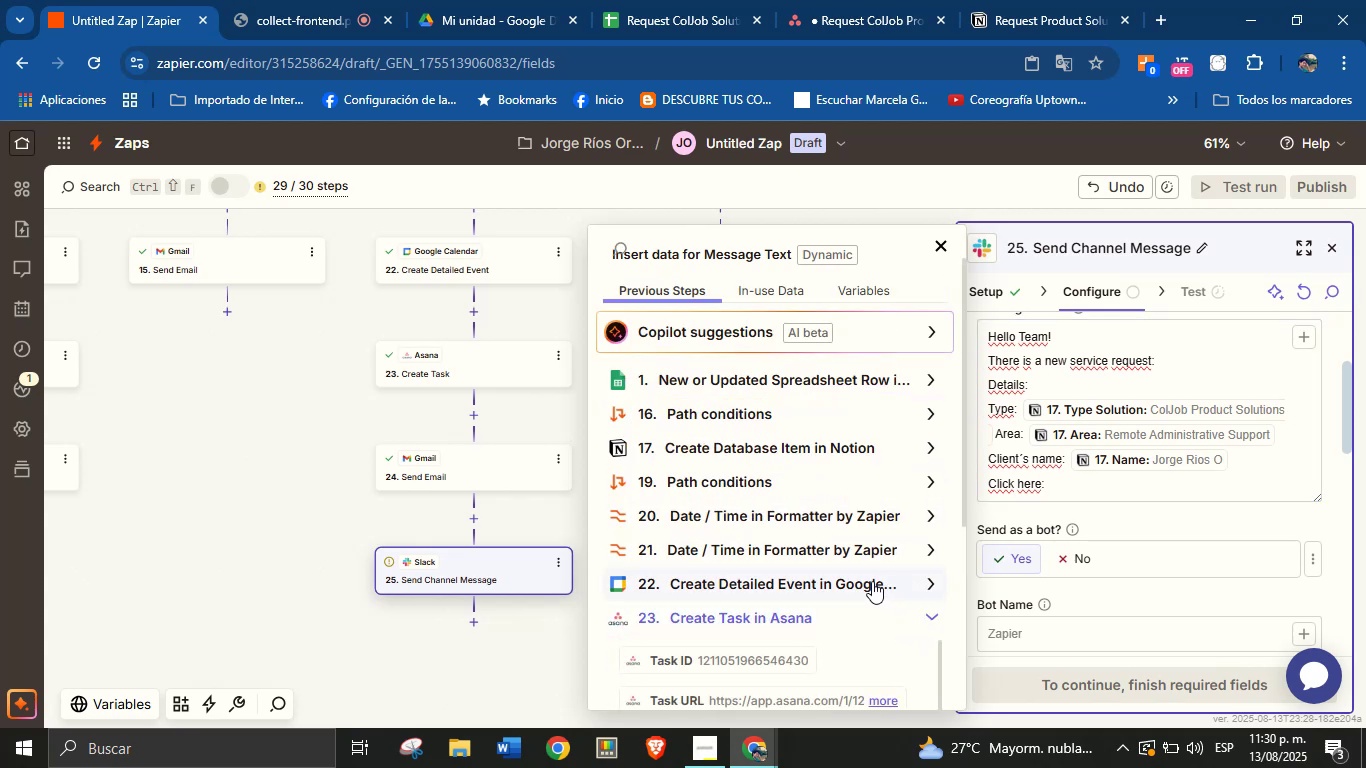 
scroll: coordinate [815, 575], scroll_direction: down, amount: 1.0
 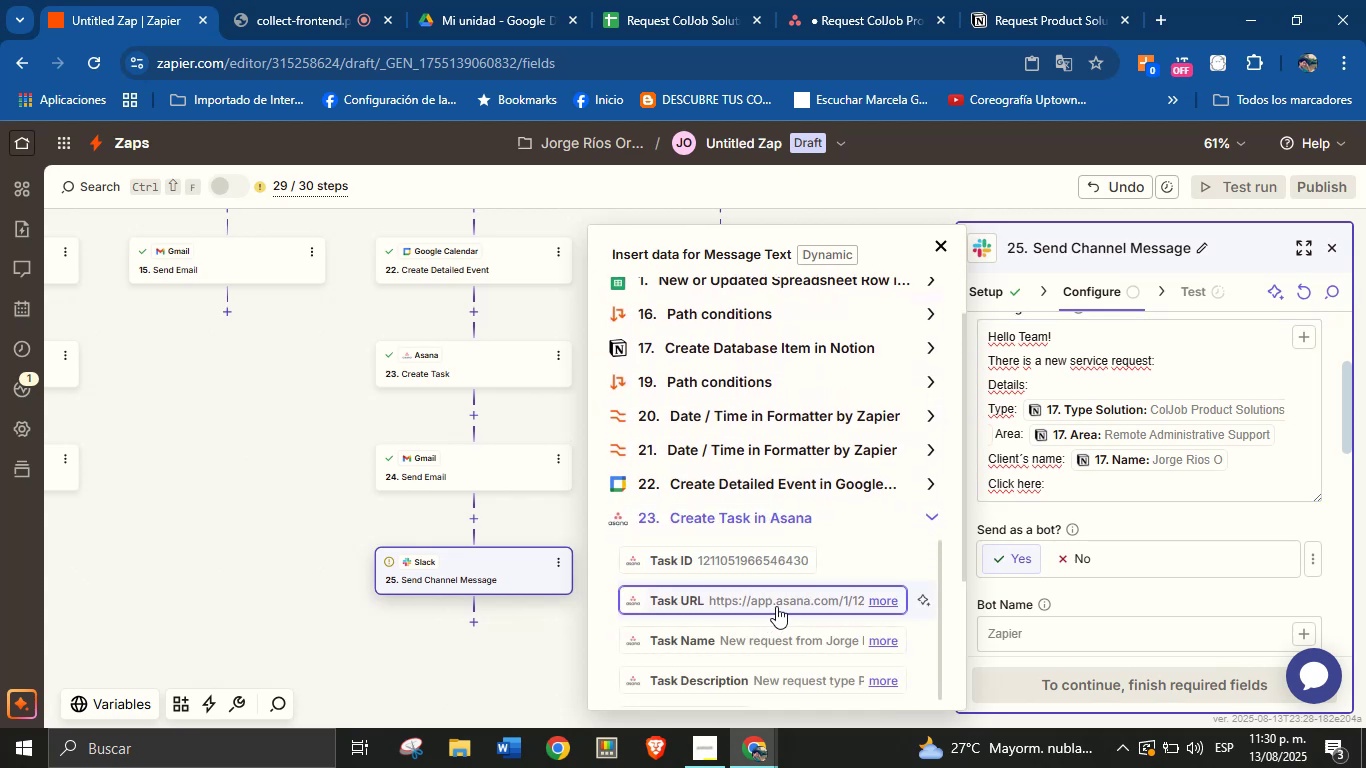 
left_click([776, 606])
 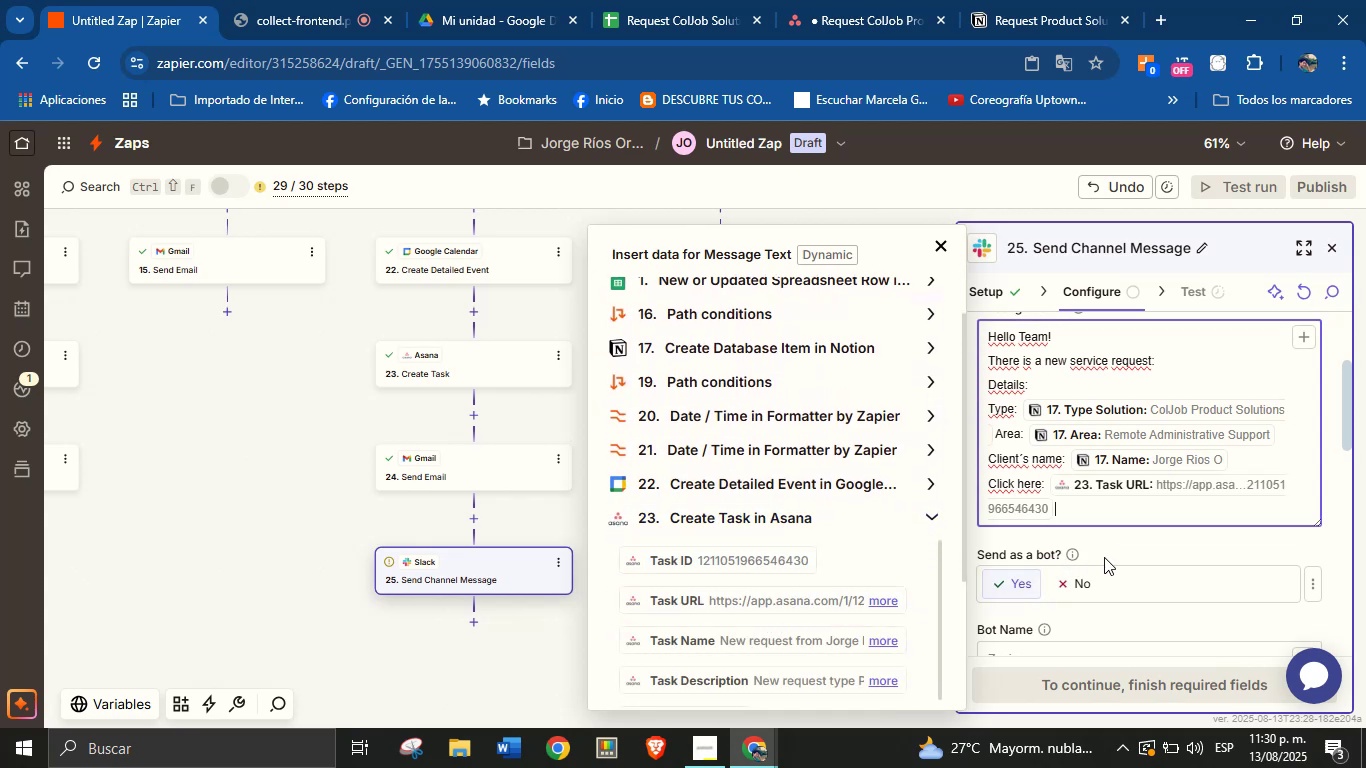 
left_click([1126, 549])
 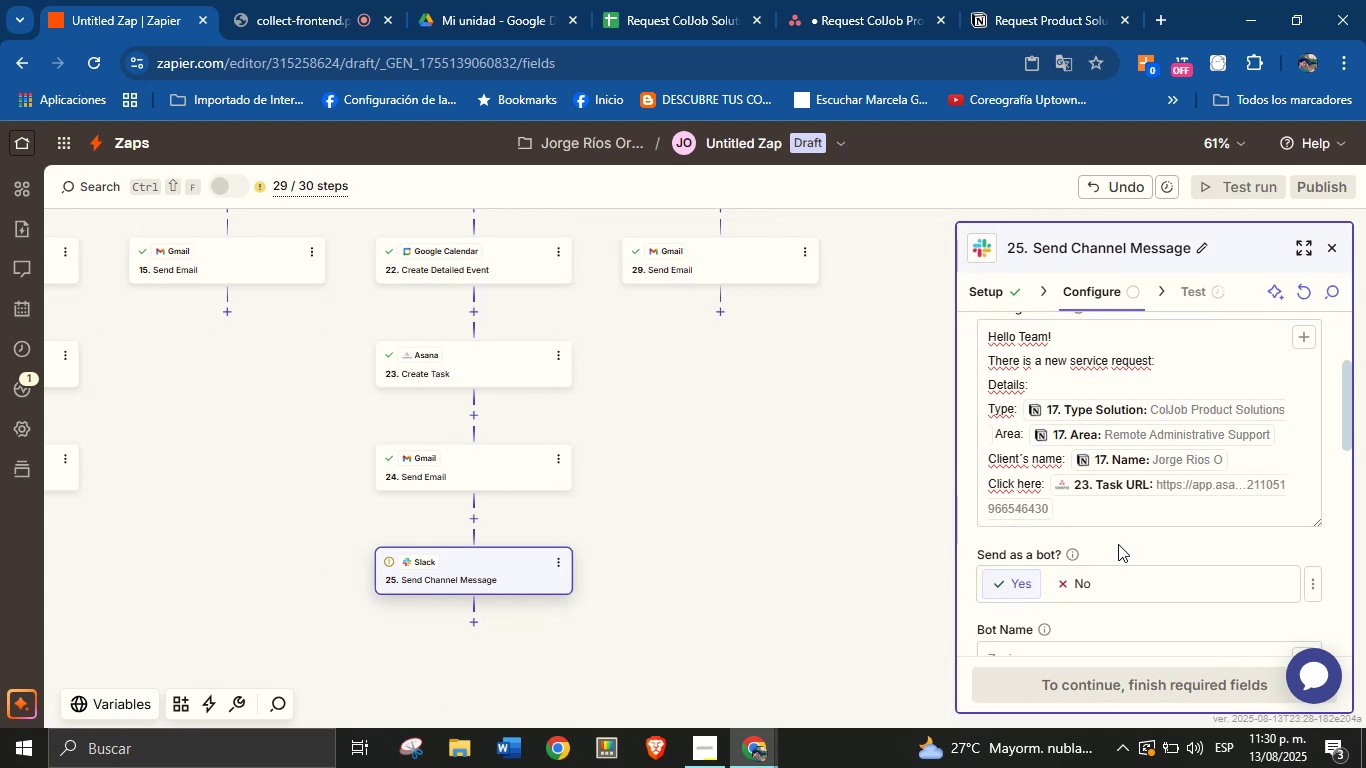 
scroll: coordinate [1109, 468], scroll_direction: up, amount: 1.0
 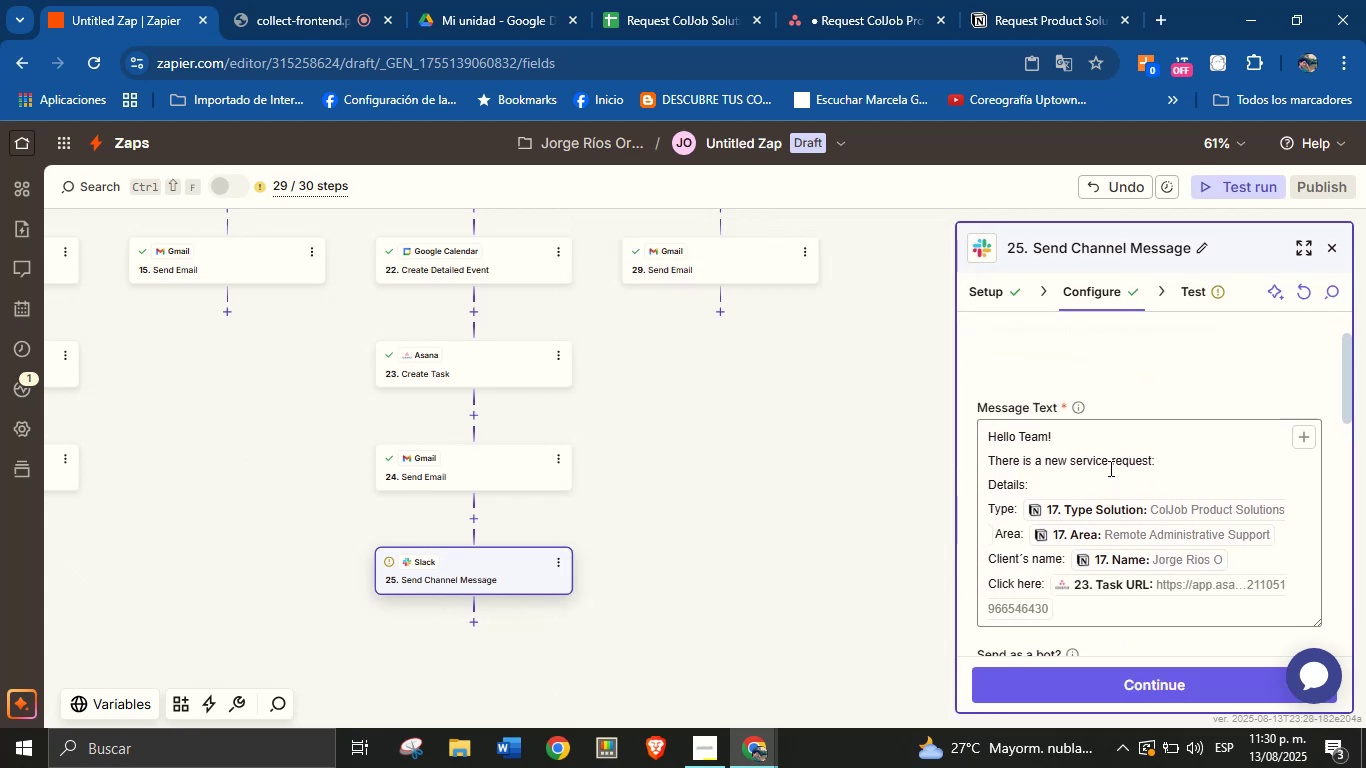 
scroll: coordinate [1135, 454], scroll_direction: down, amount: 2.0
 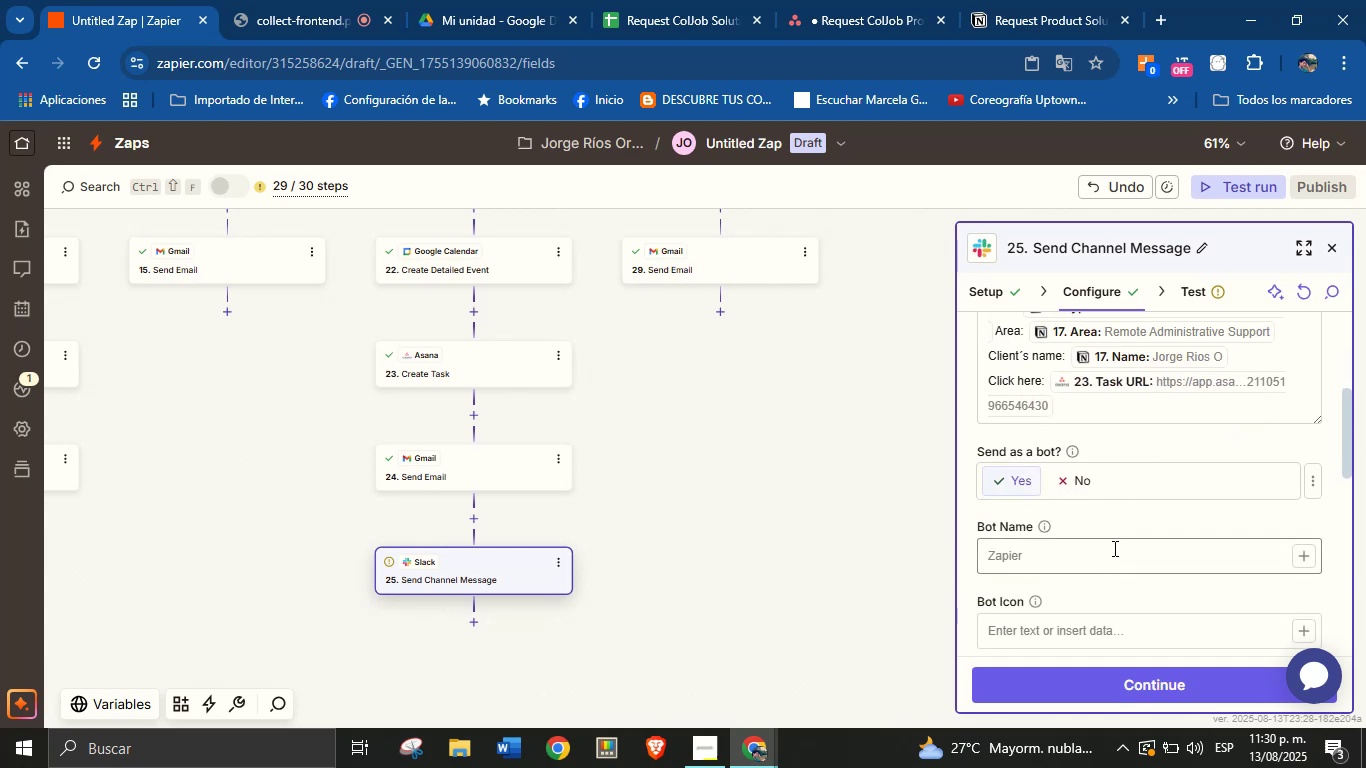 
left_click([1112, 556])
 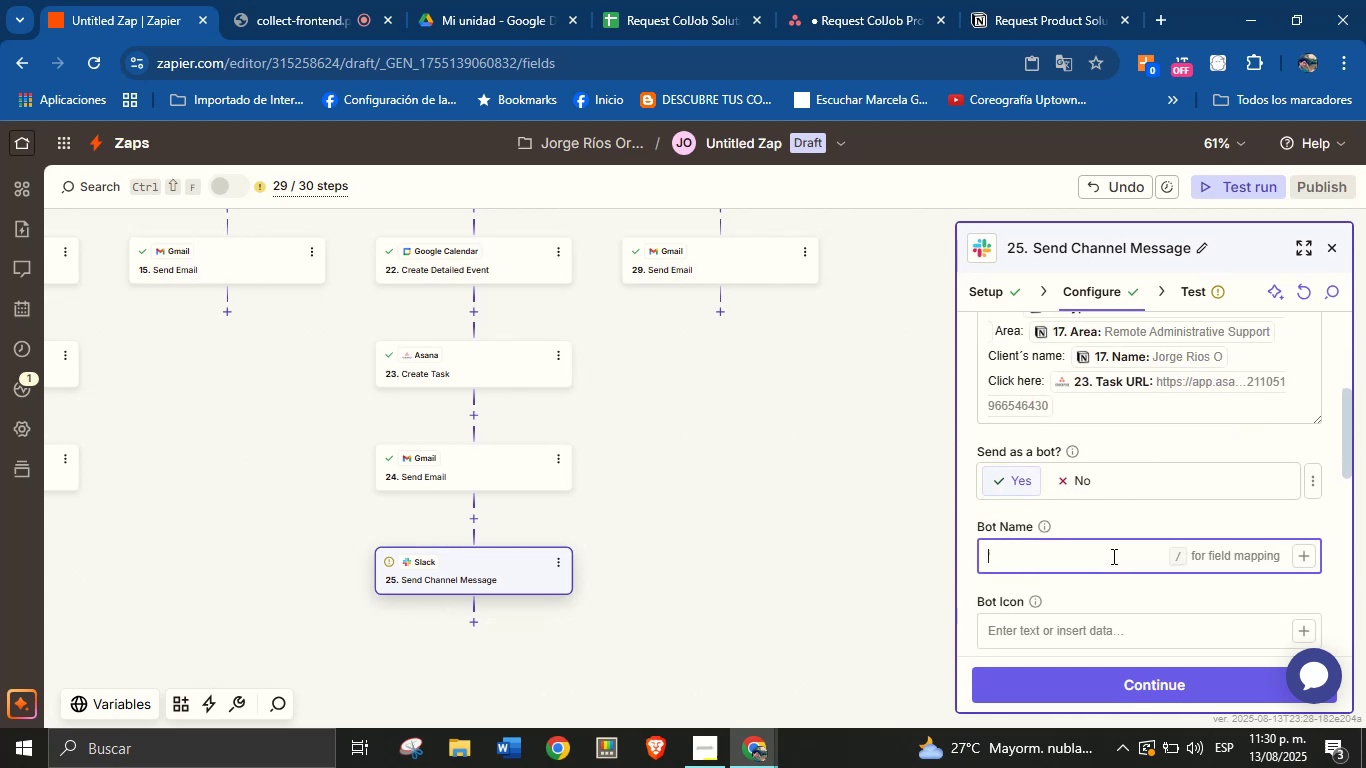 
type(Orenji from ColJob )
key(Backspace)
 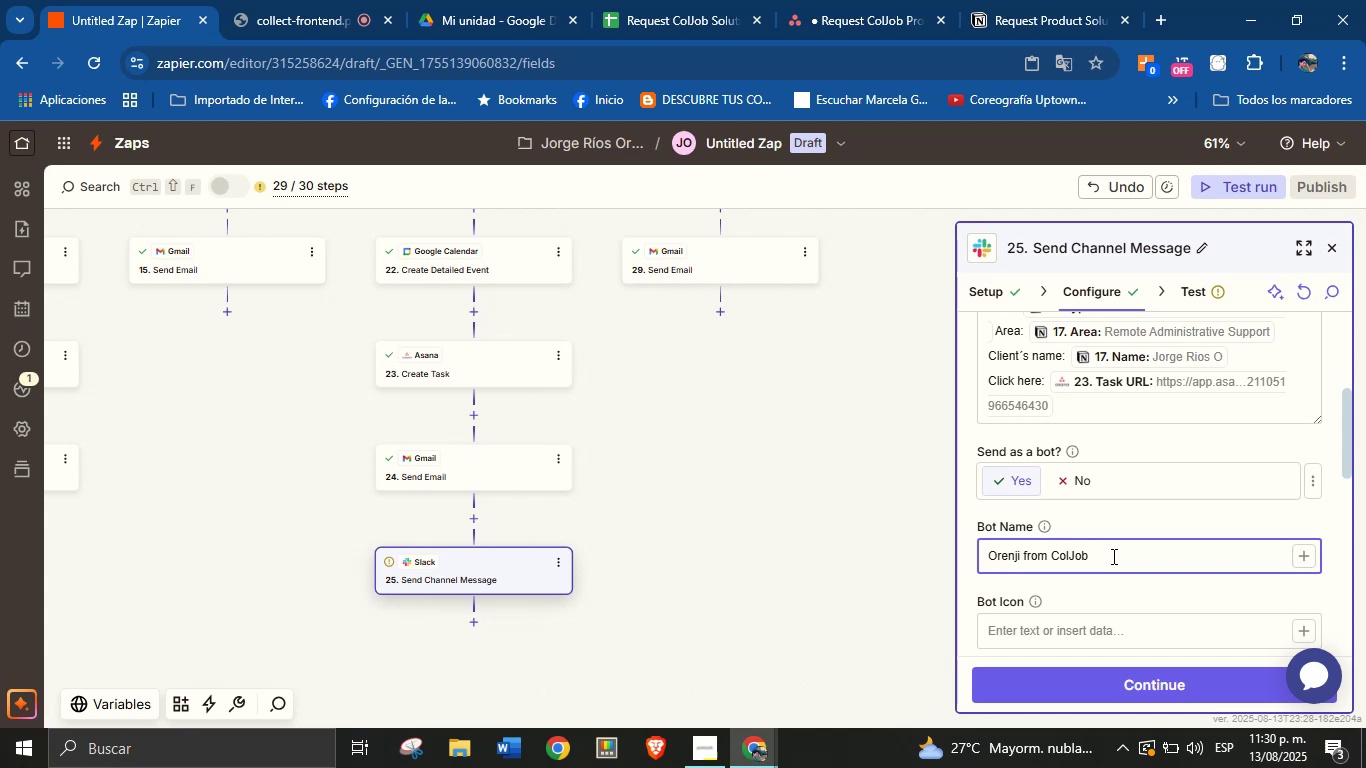 
left_click([1125, 595])
 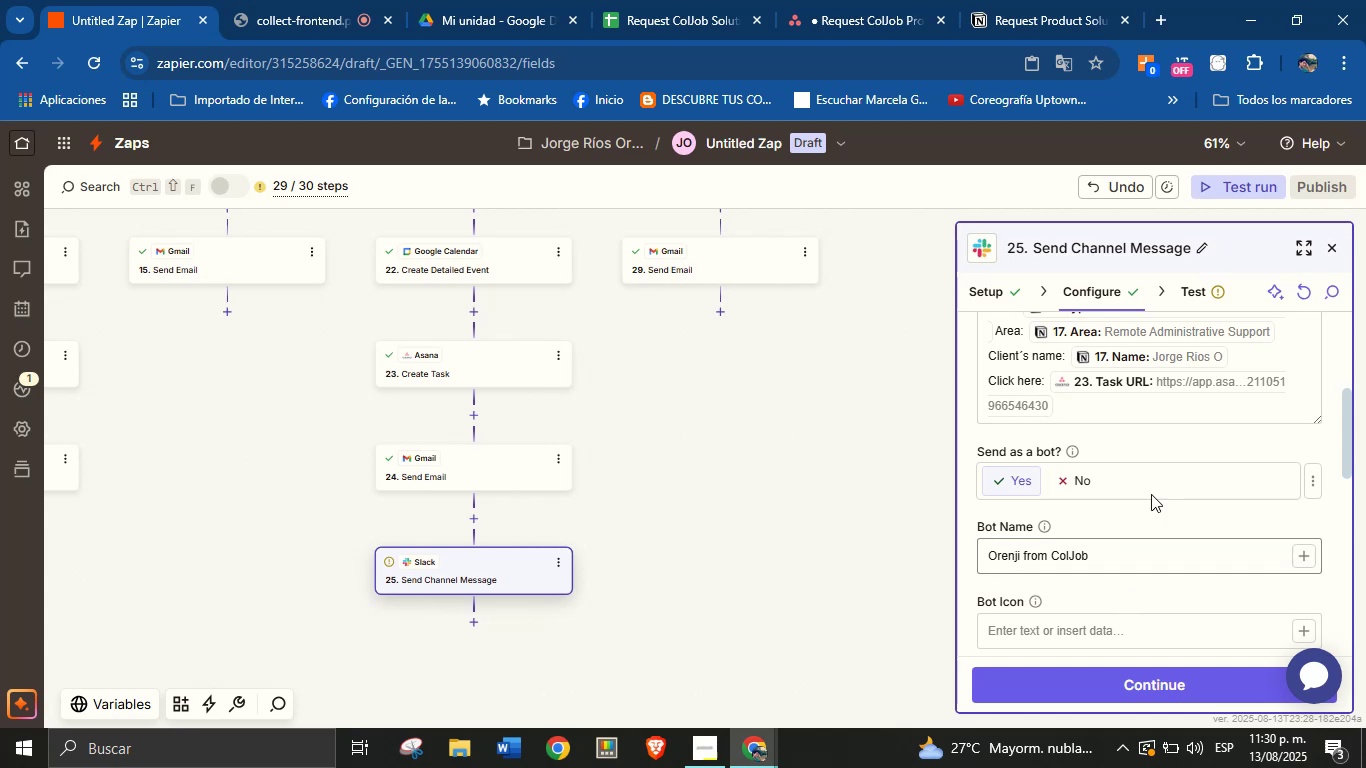 
scroll: coordinate [1151, 490], scroll_direction: none, amount: 0.0
 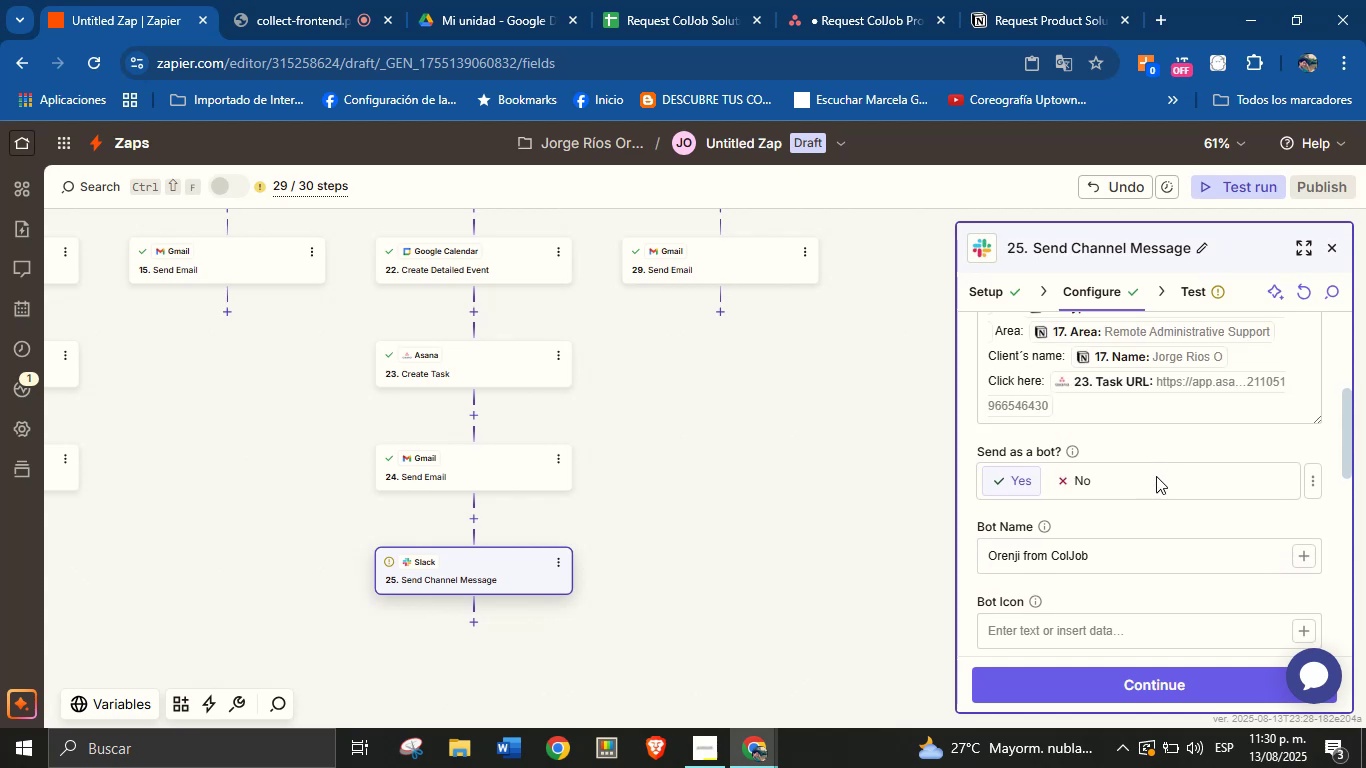 
scroll: coordinate [1139, 492], scroll_direction: down, amount: 3.0
 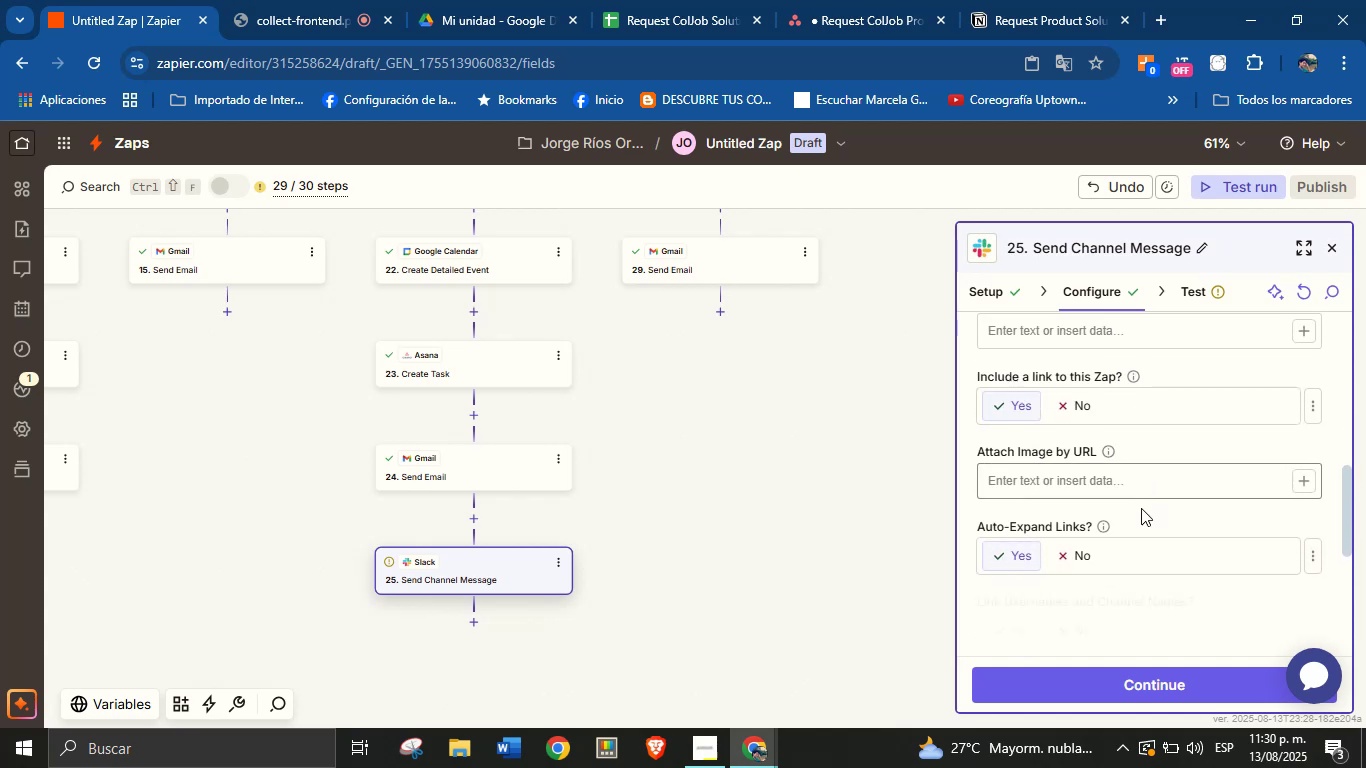 
scroll: coordinate [1142, 527], scroll_direction: up, amount: 2.0
 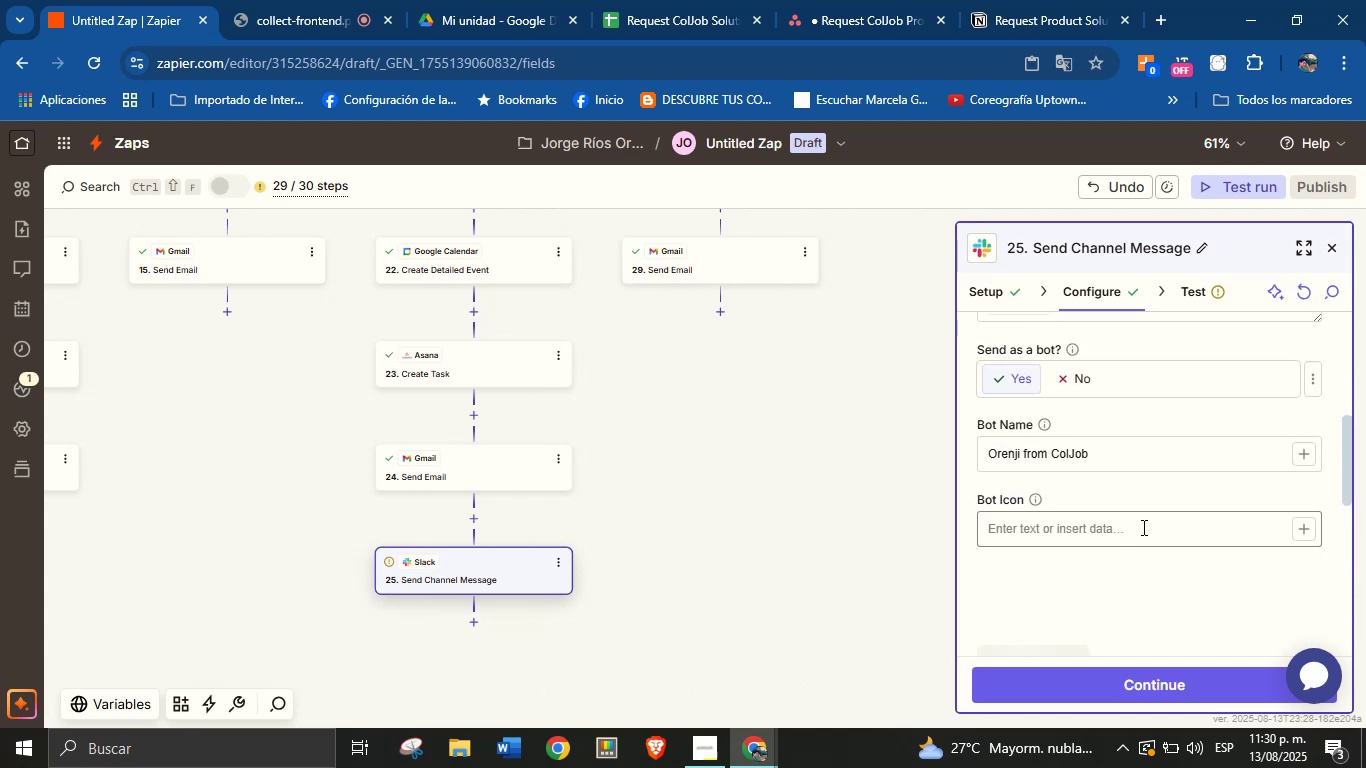 
scroll: coordinate [1141, 522], scroll_direction: down, amount: 7.0
 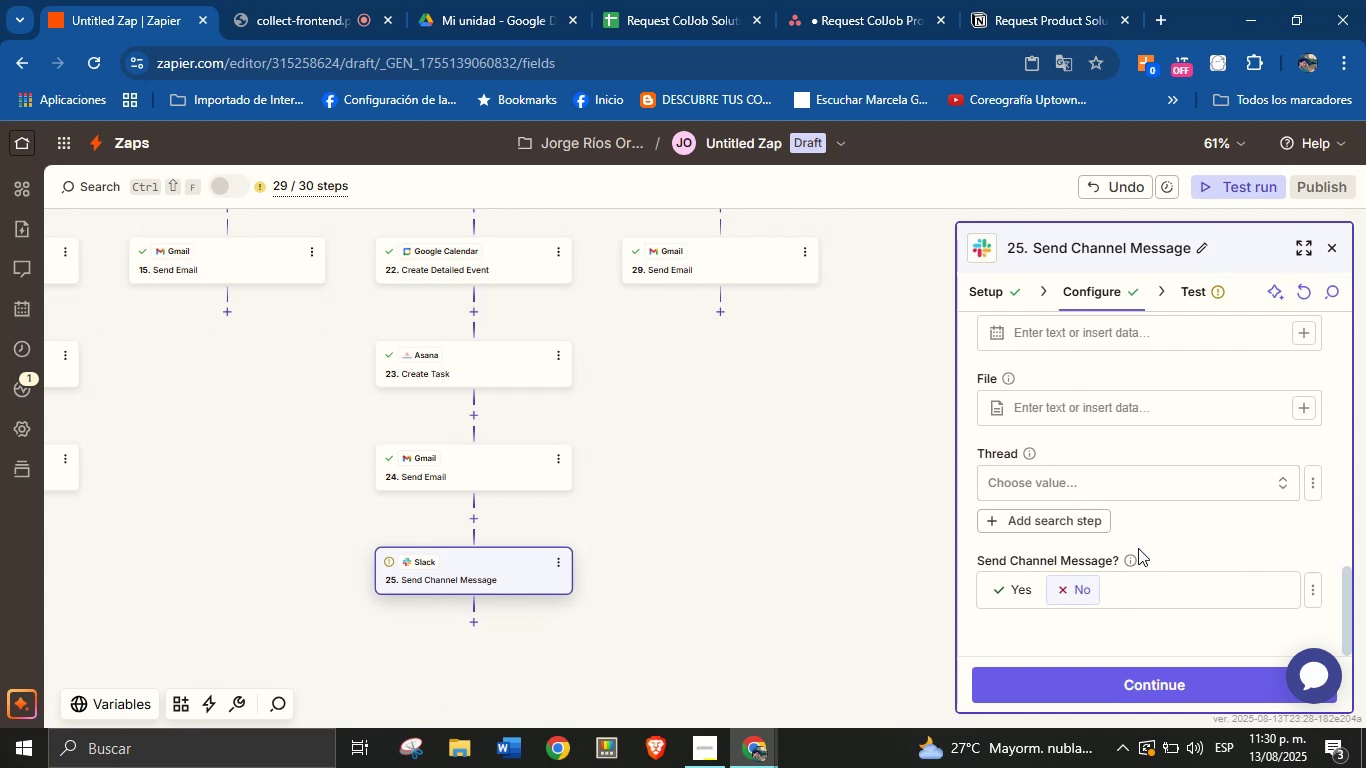 
scroll: coordinate [1135, 527], scroll_direction: up, amount: 3.0
 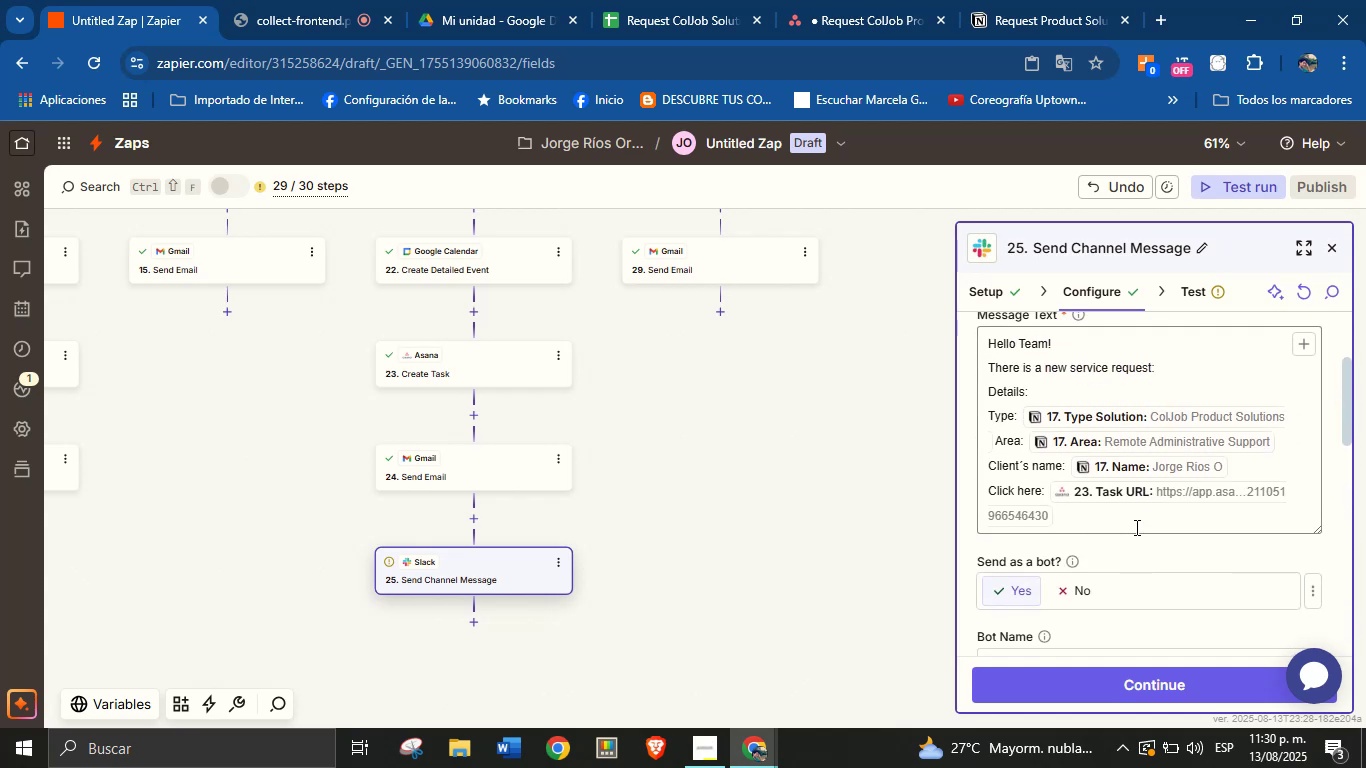 
scroll: coordinate [1137, 503], scroll_direction: none, amount: 0.0
 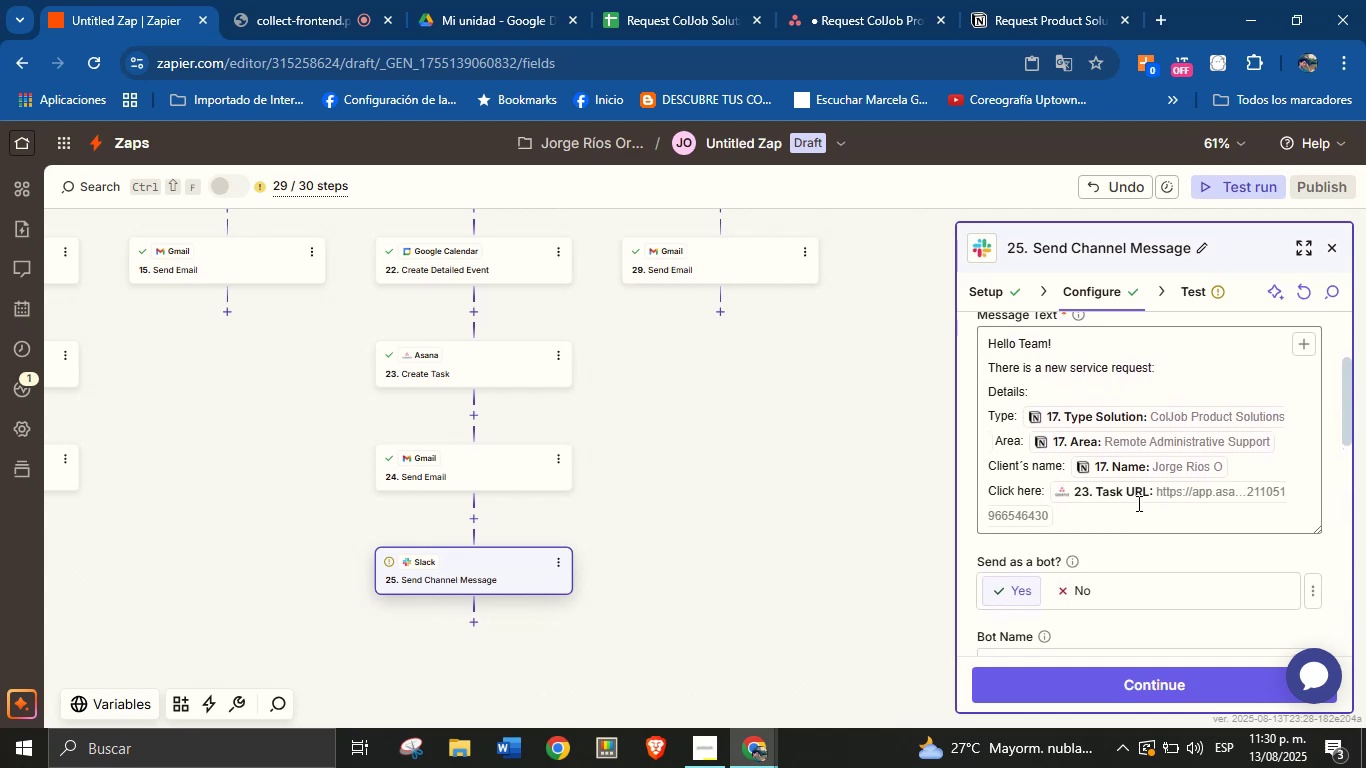 
scroll: coordinate [1137, 491], scroll_direction: up, amount: 7.0
 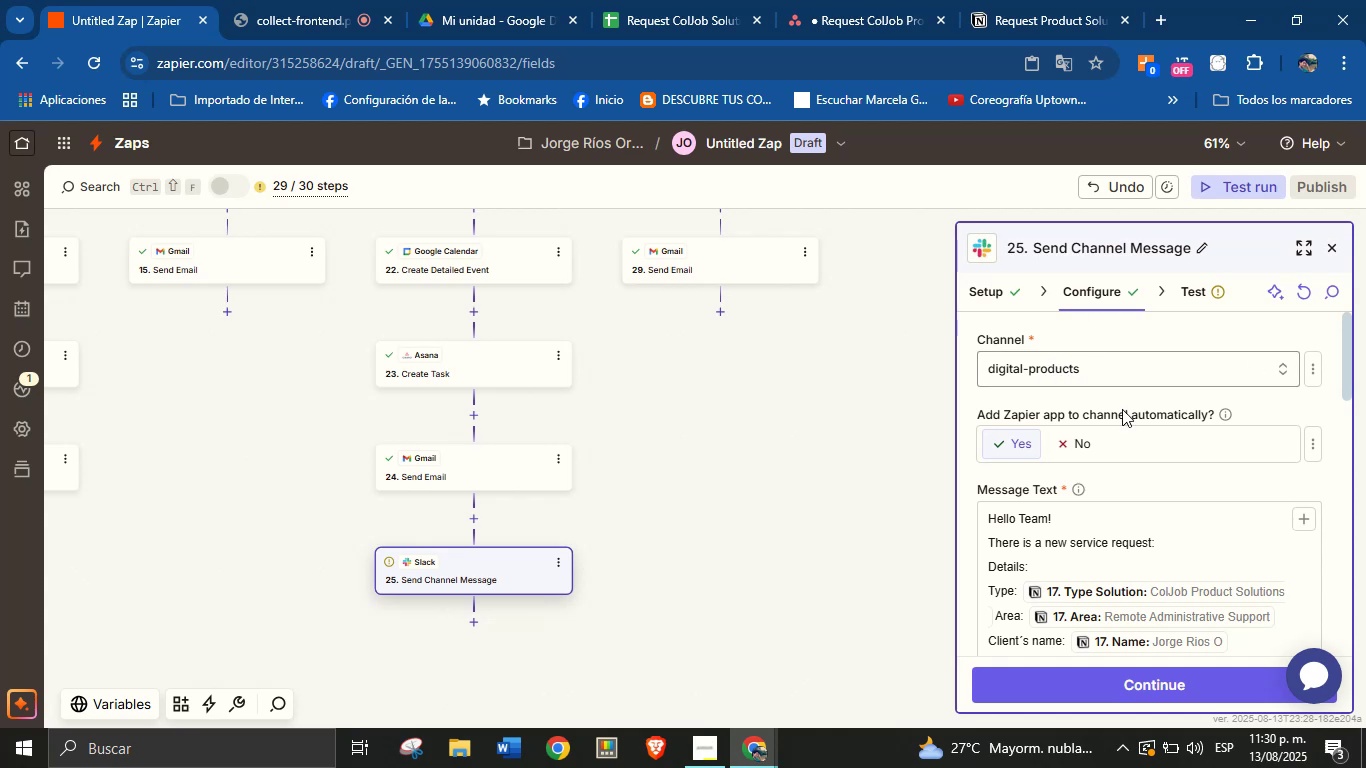 
scroll: coordinate [1132, 504], scroll_direction: down, amount: 15.0
 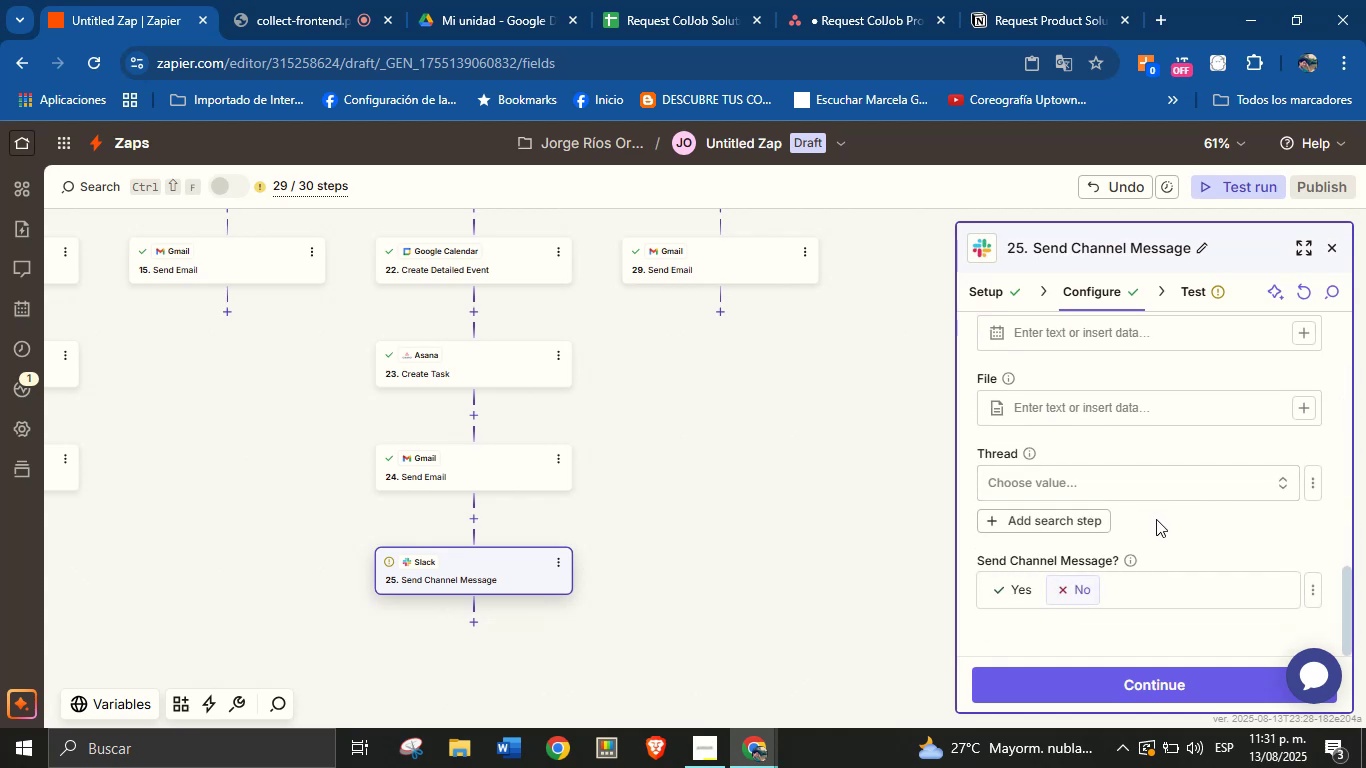 
left_click([1115, 680])
 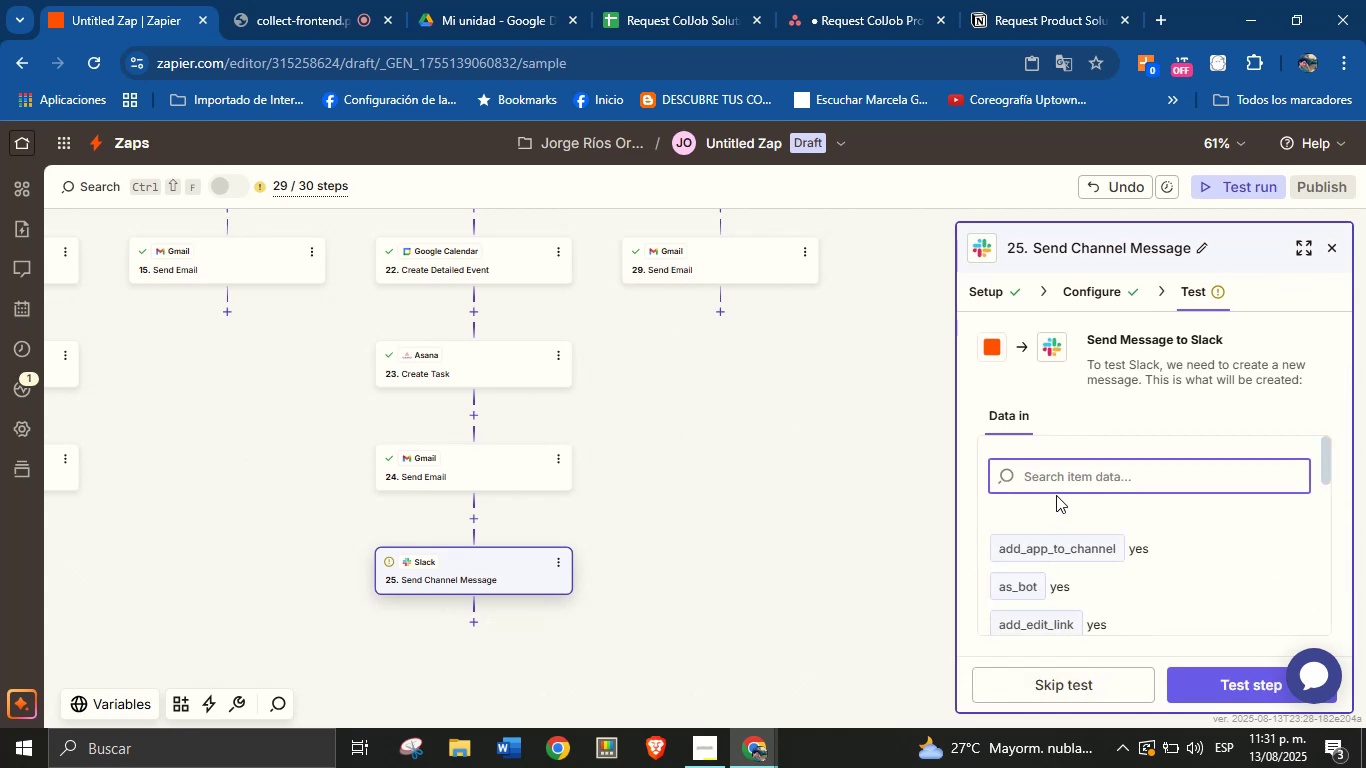 
scroll: coordinate [1154, 515], scroll_direction: down, amount: 2.0
 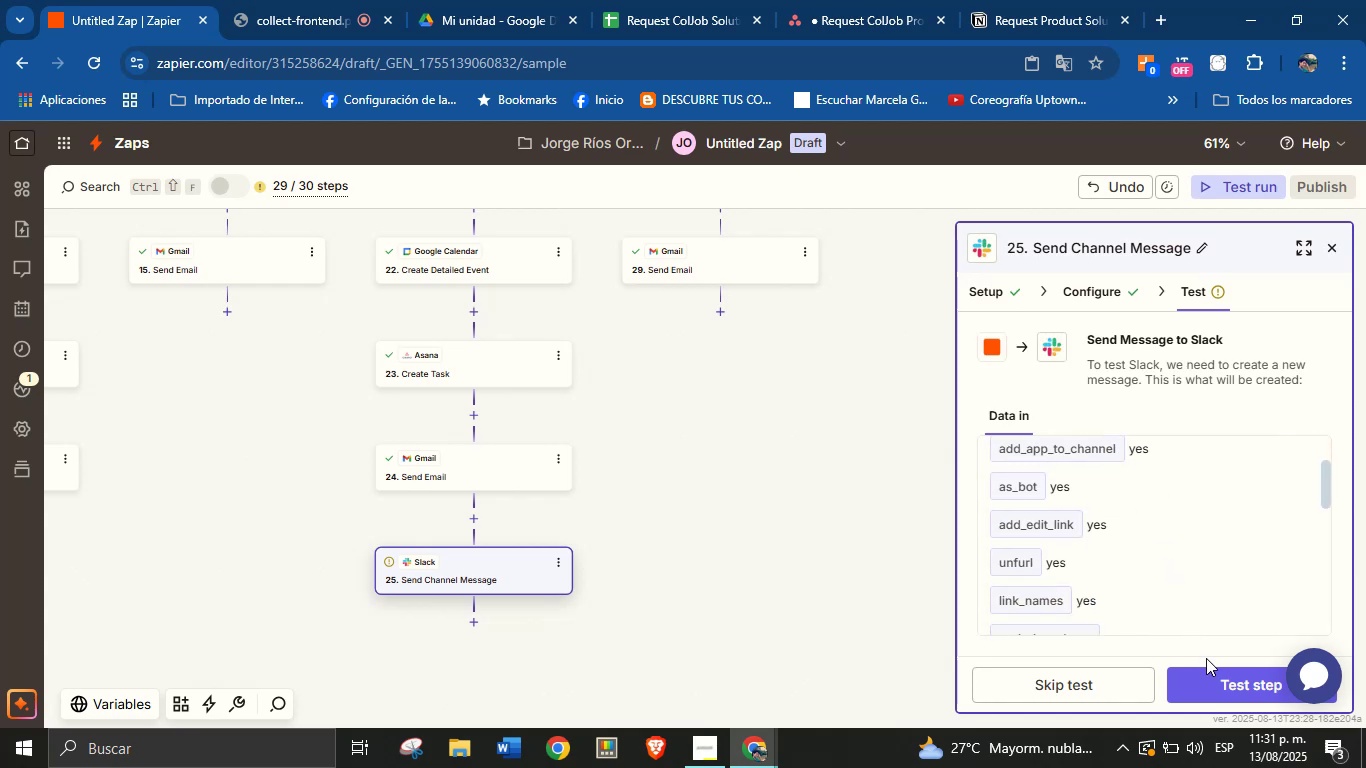 
left_click([1208, 669])
 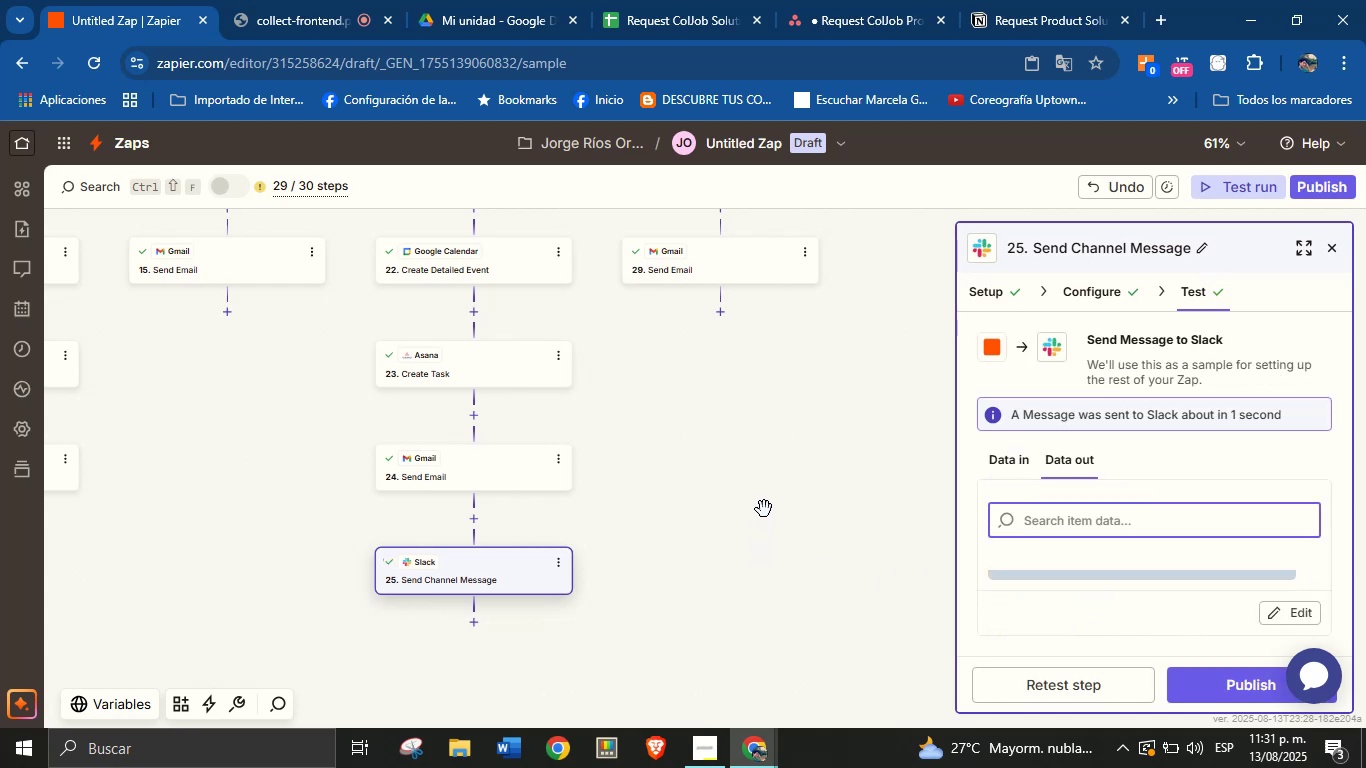 
left_click([691, 141])
 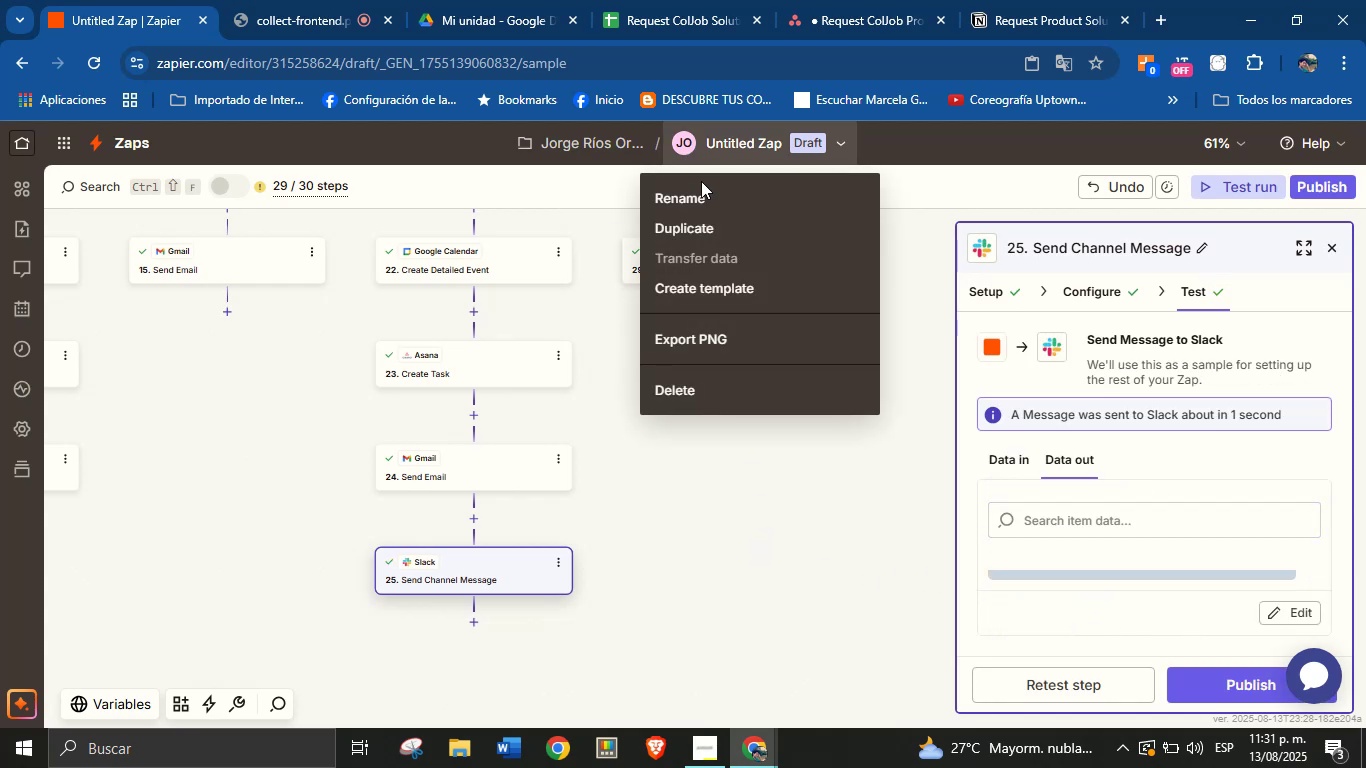 
left_click([702, 195])
 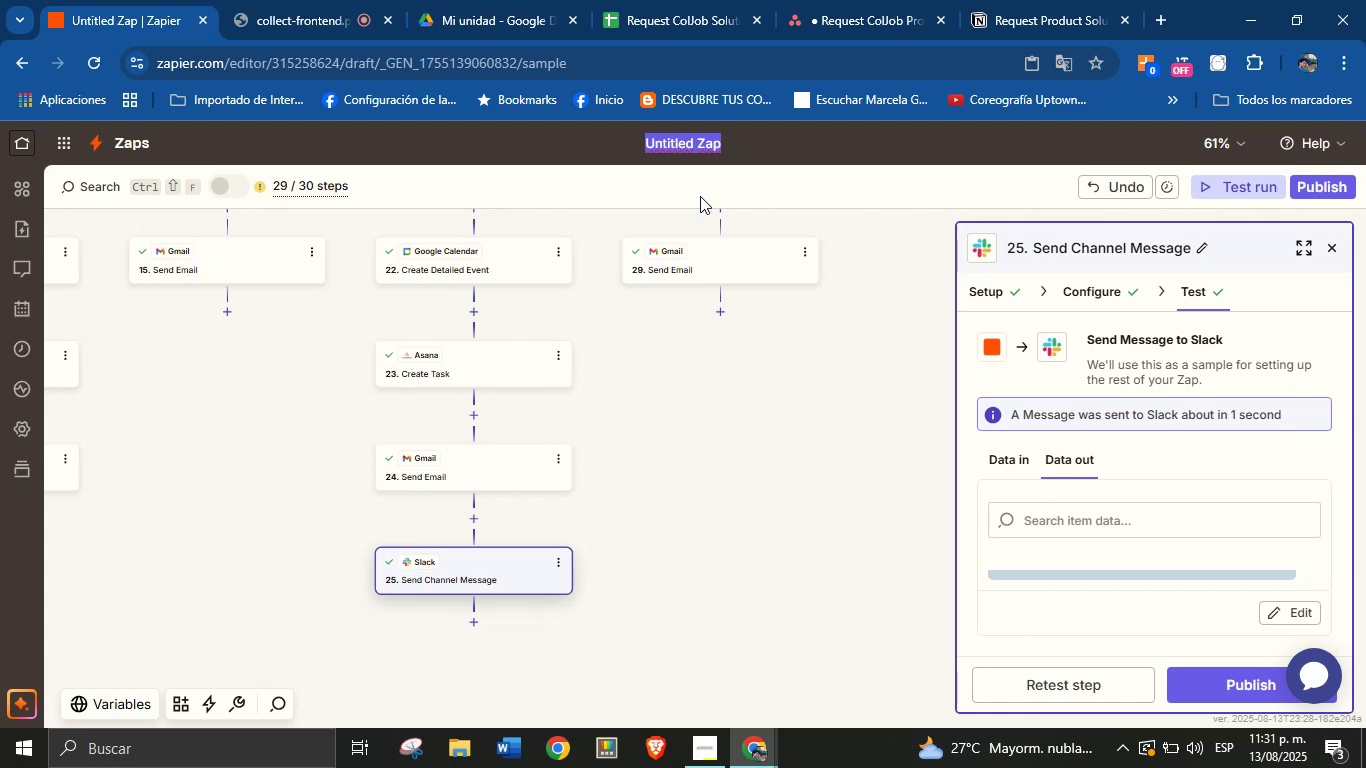 
key(CapsLock)
 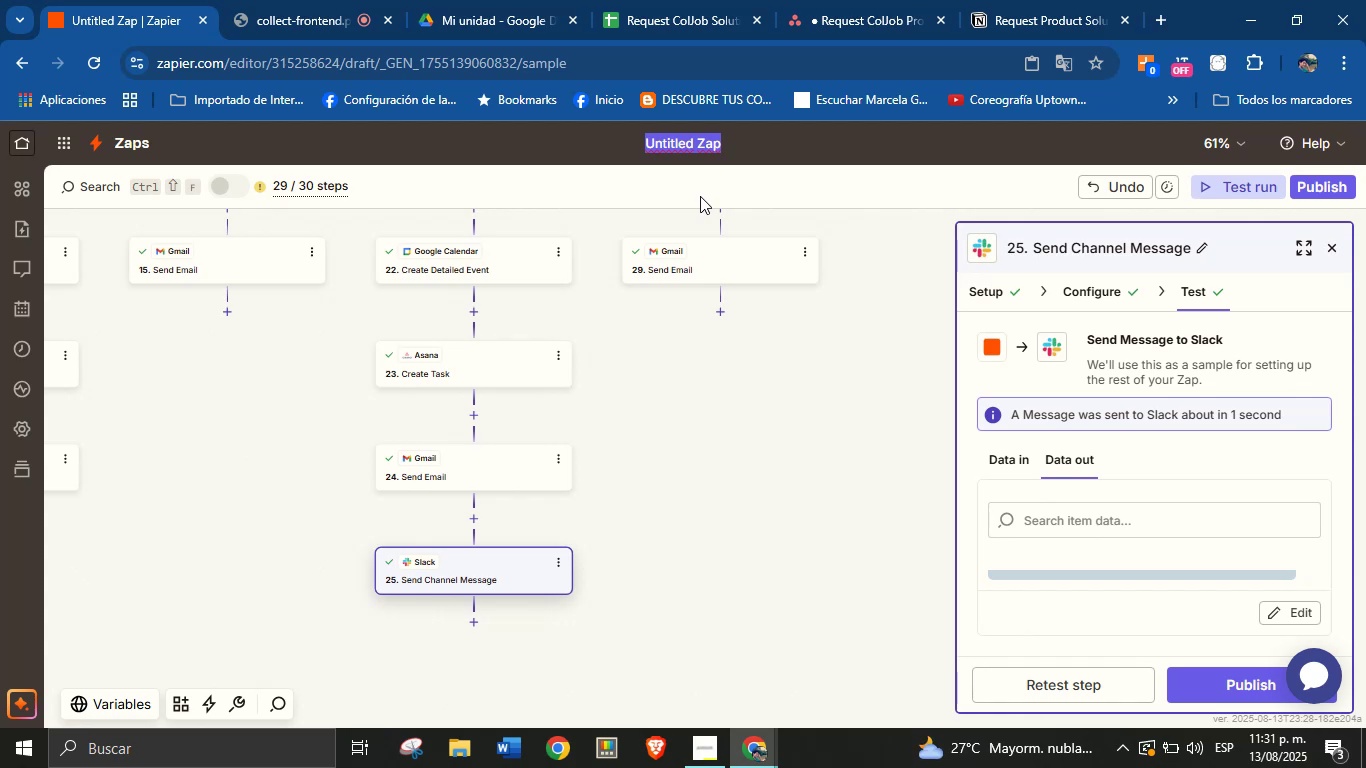 
wait(7.2)
 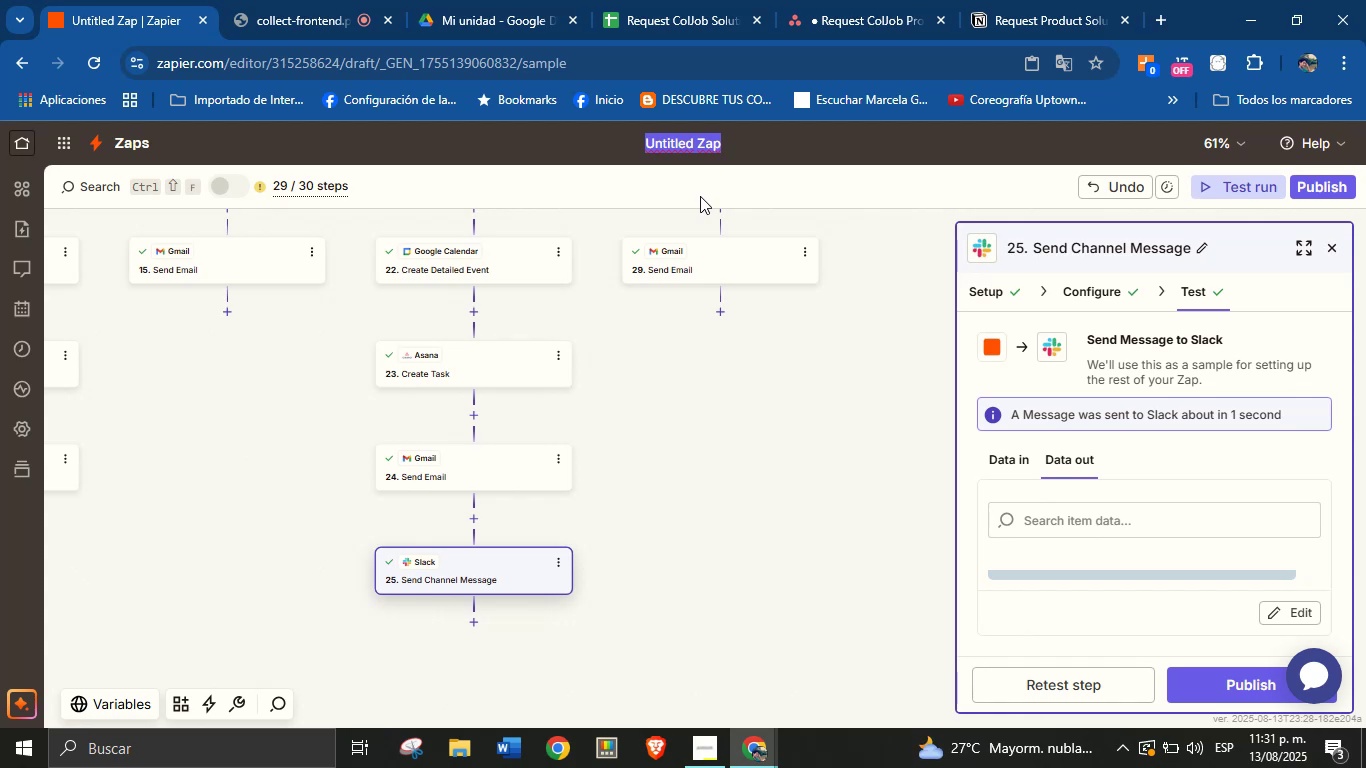 
type(ServiceRequest-S)
 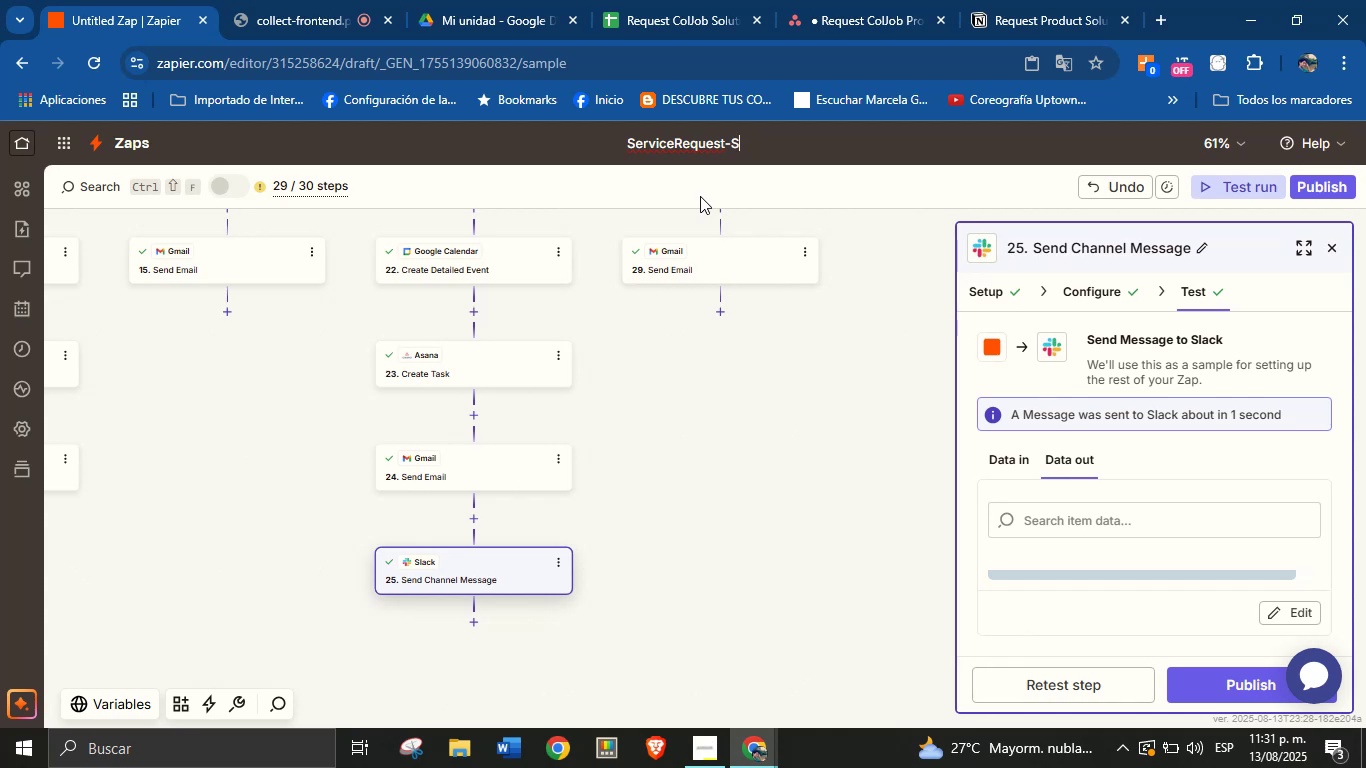 
wait(15.92)
 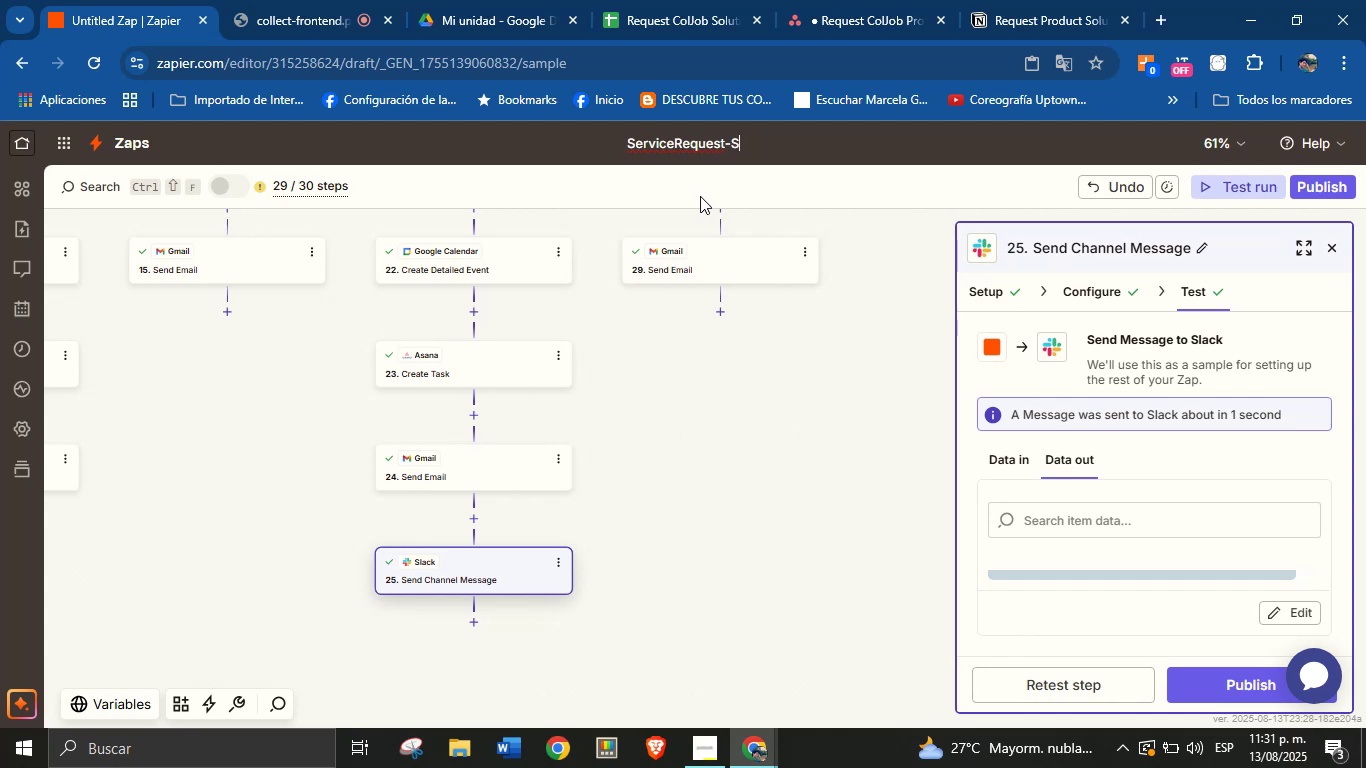 
key(E)
 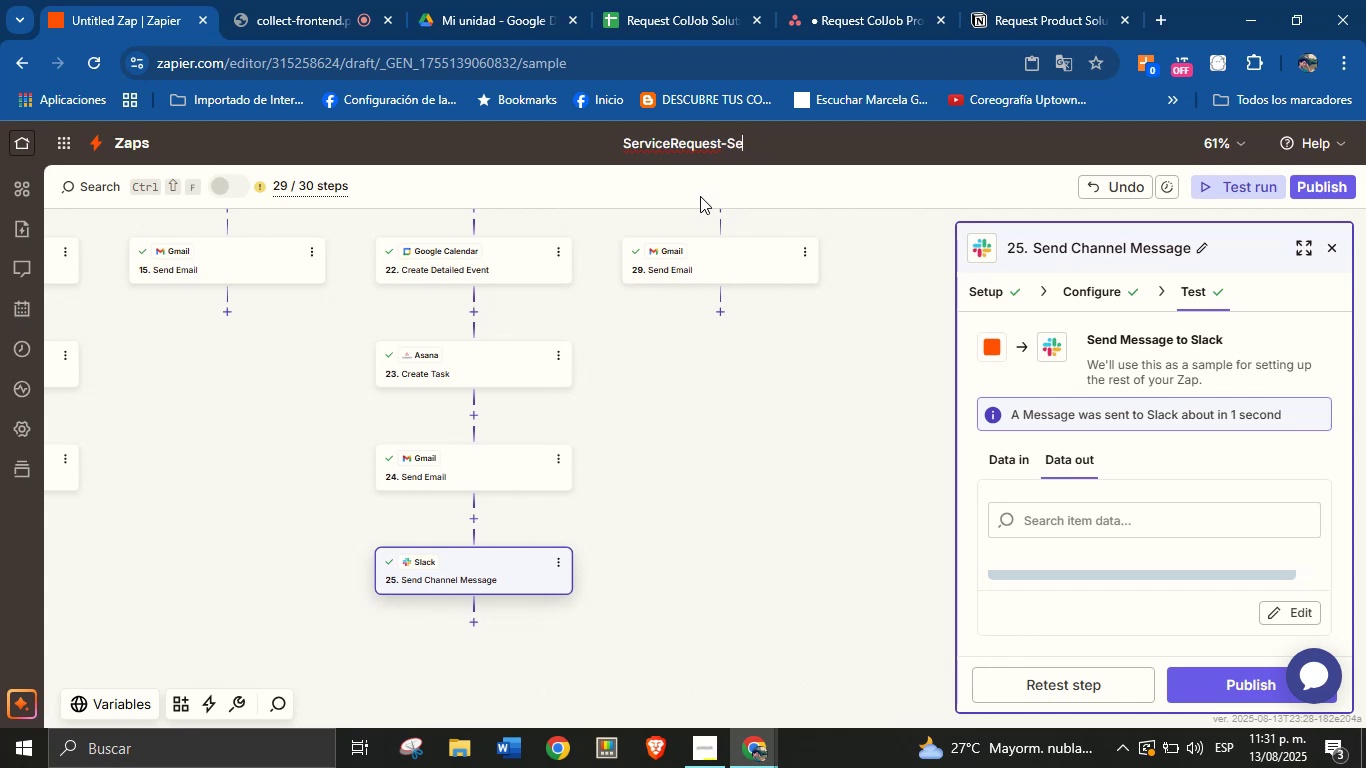 
key(Backspace)
 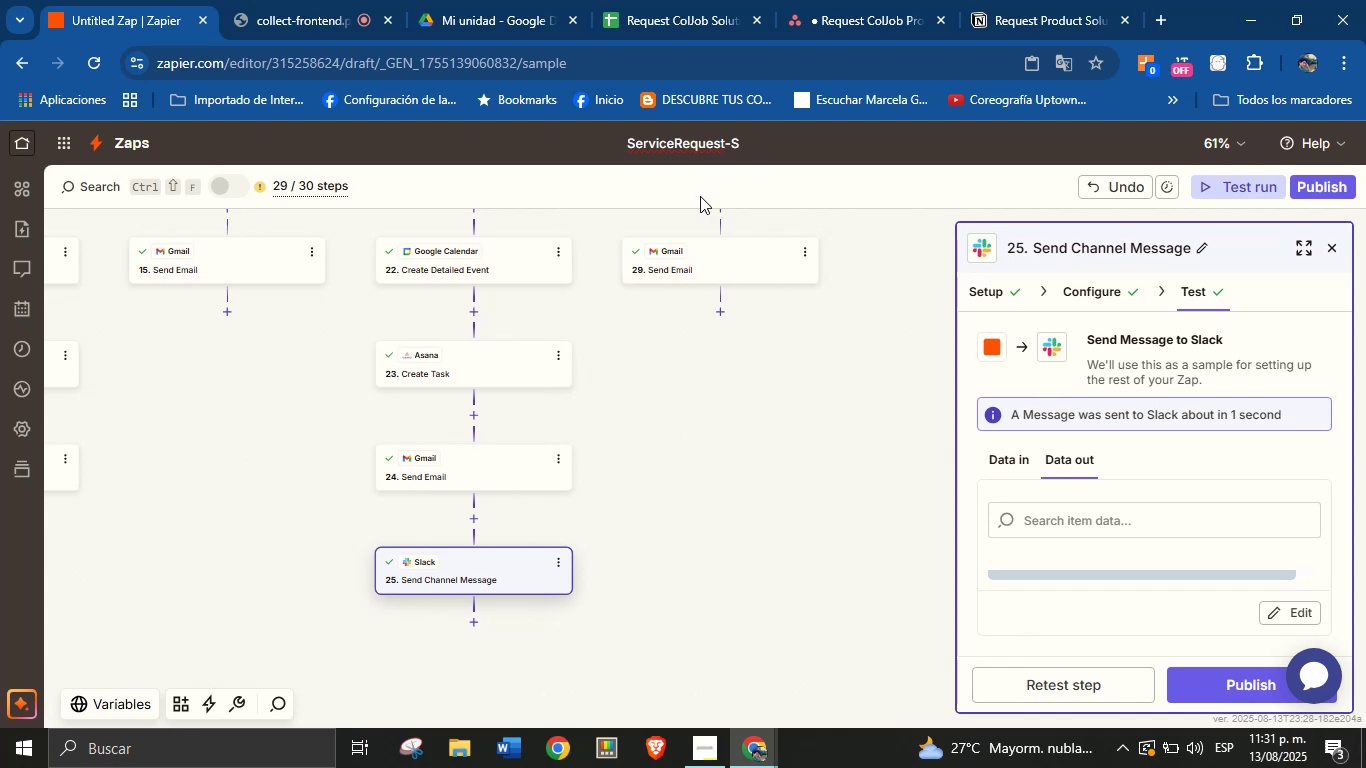 
key(Backspace)
 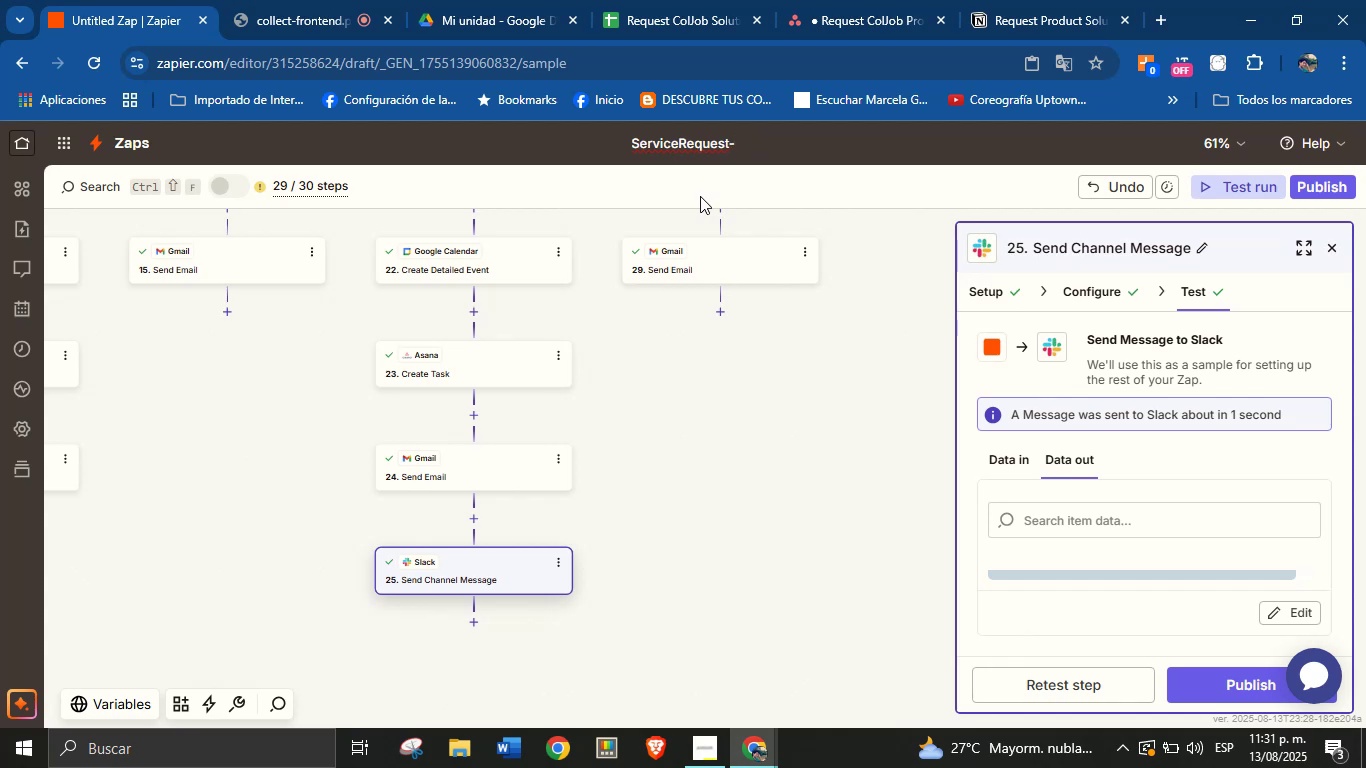 
wait(5.45)
 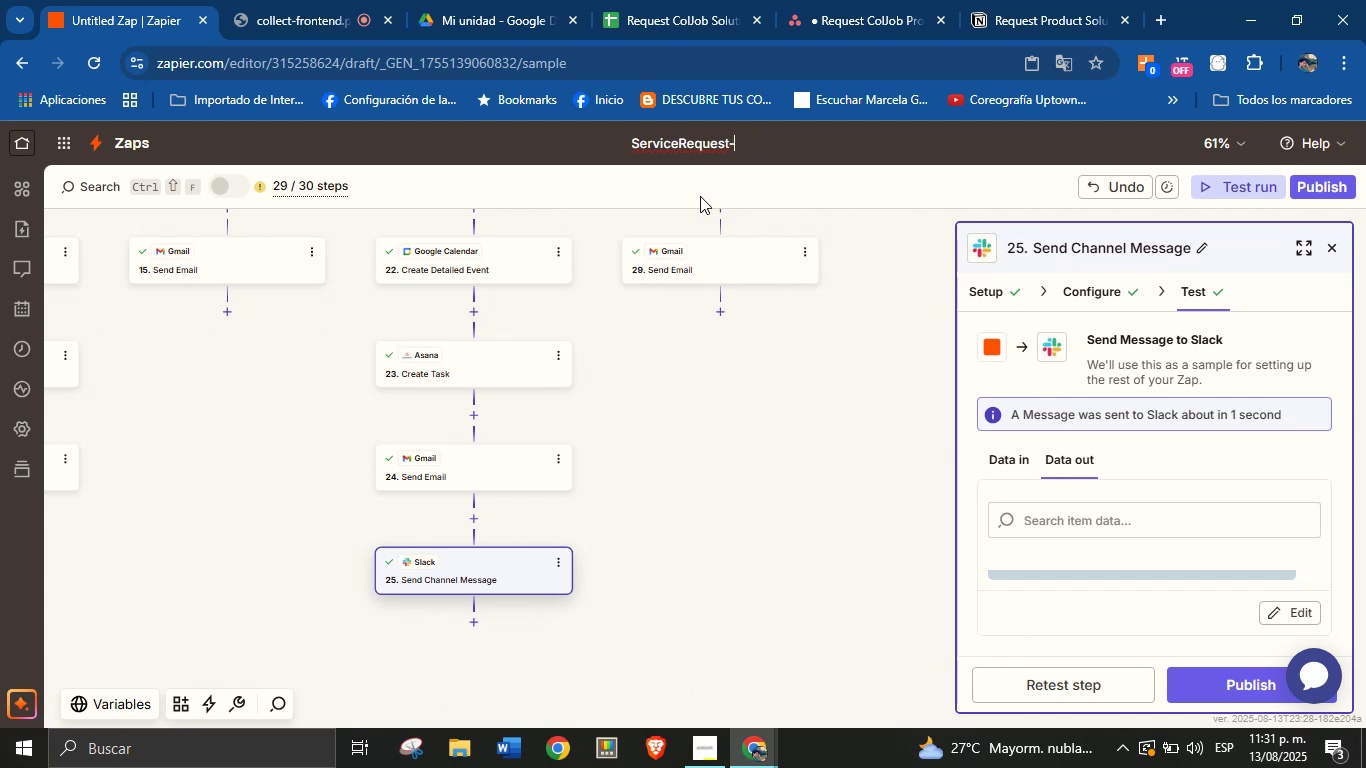 
type(Slack-ASAN)
key(Backspace)
key(Backspace)
key(Backspace)
type(sana-)
key(Backspace)
 